 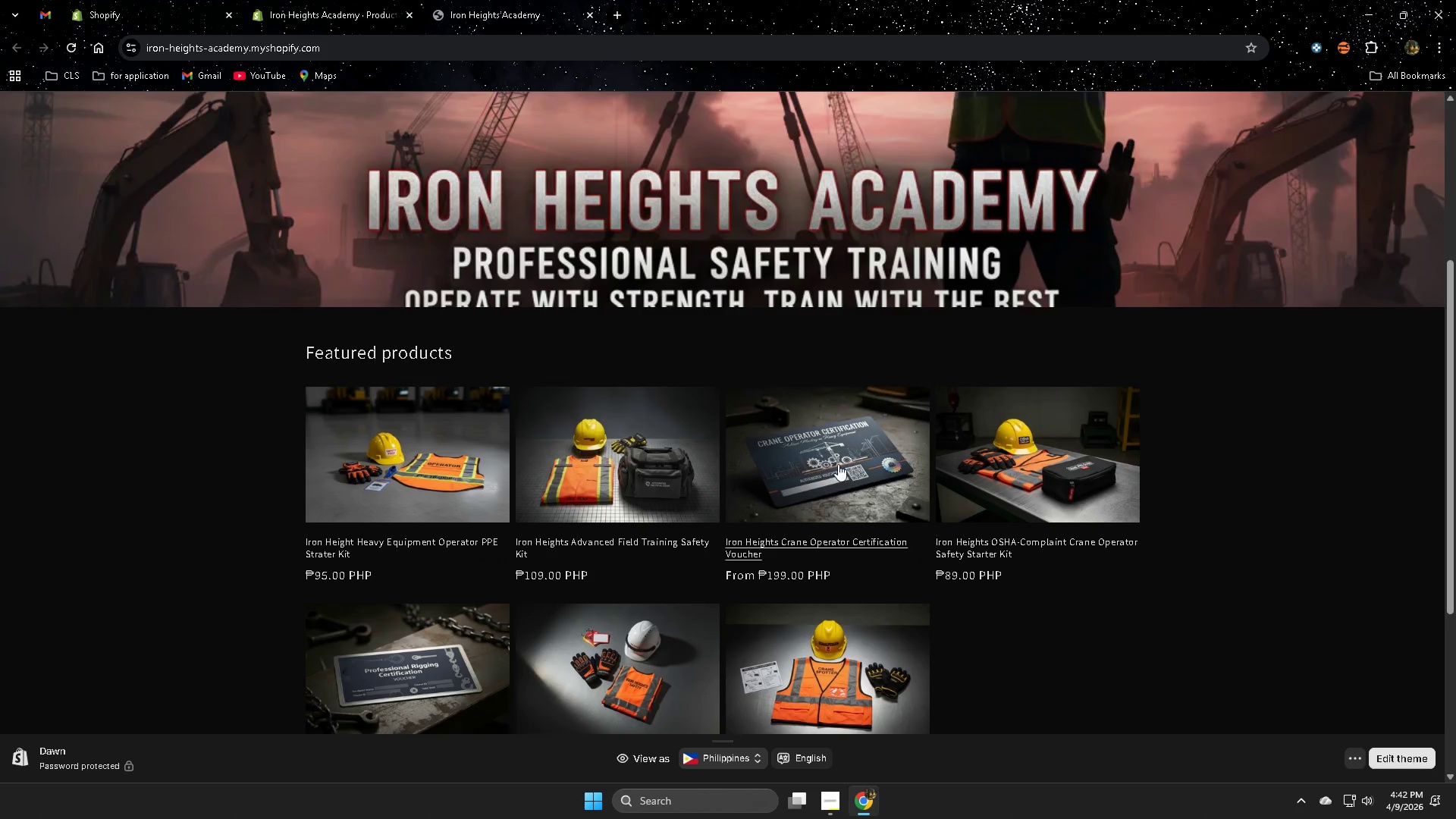 
left_click([384, 433])
 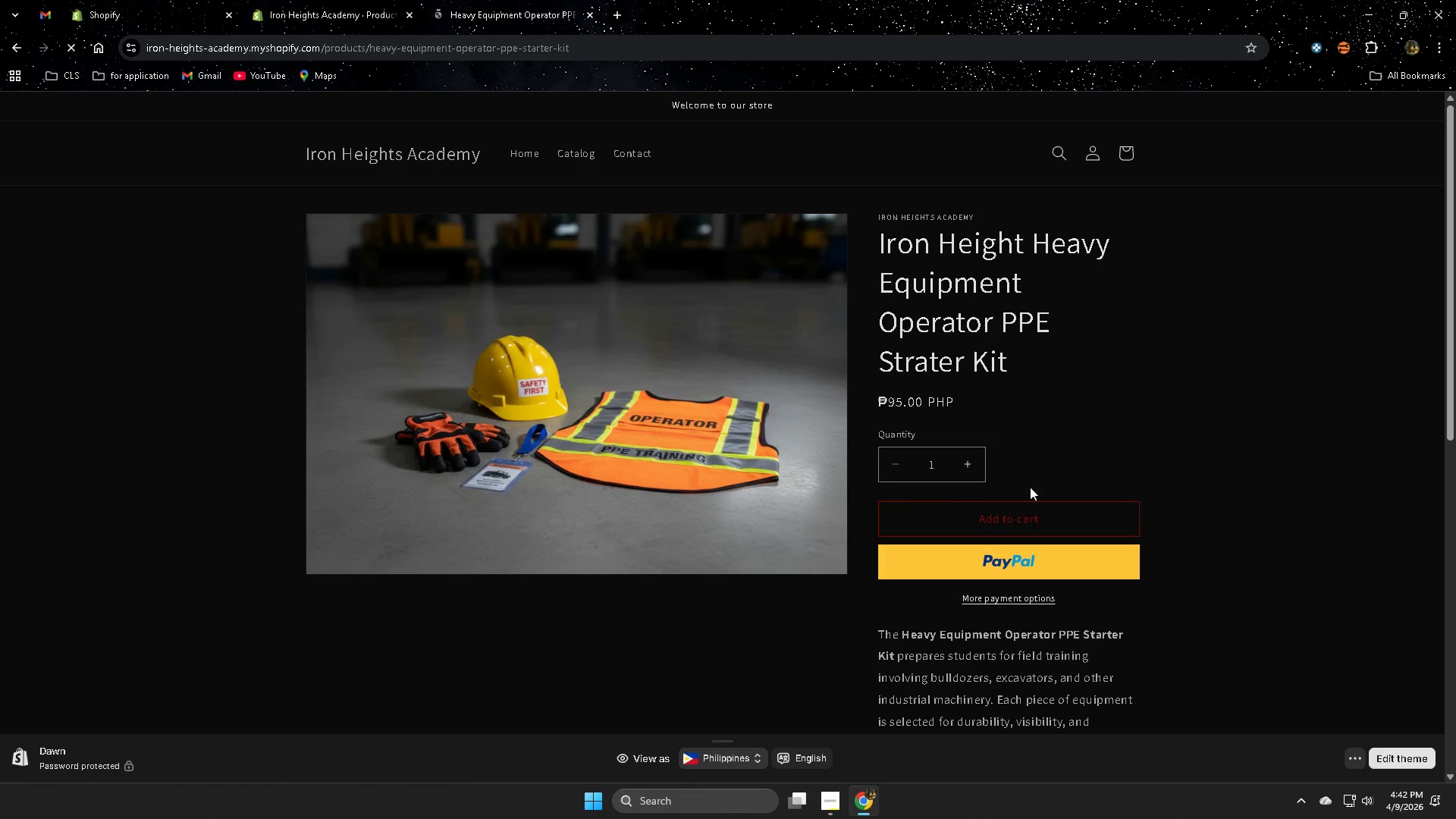 
scroll: coordinate [1222, 409], scroll_direction: down, amount: 6.0
 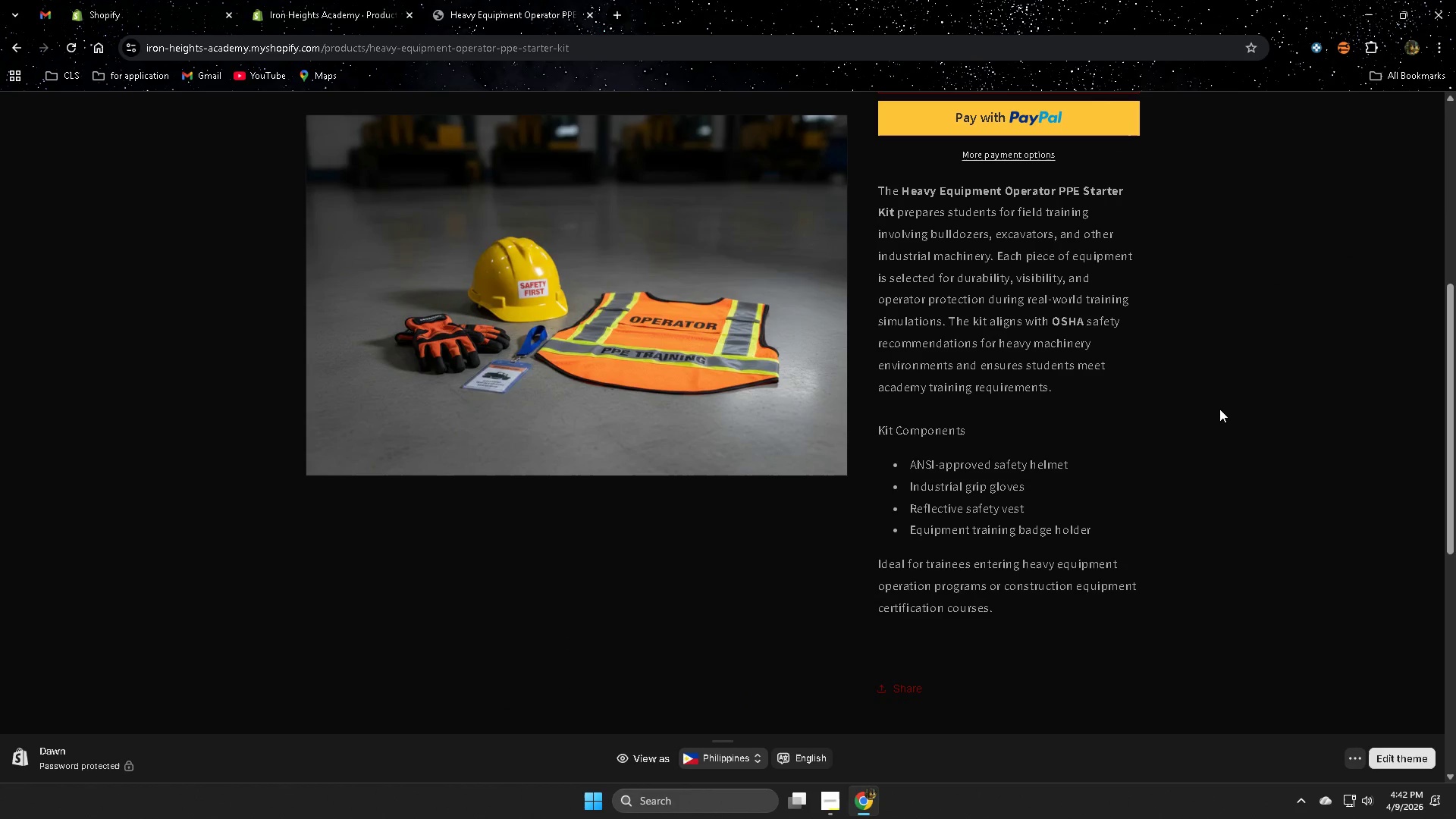 
scroll: coordinate [1215, 438], scroll_direction: up, amount: 8.0
 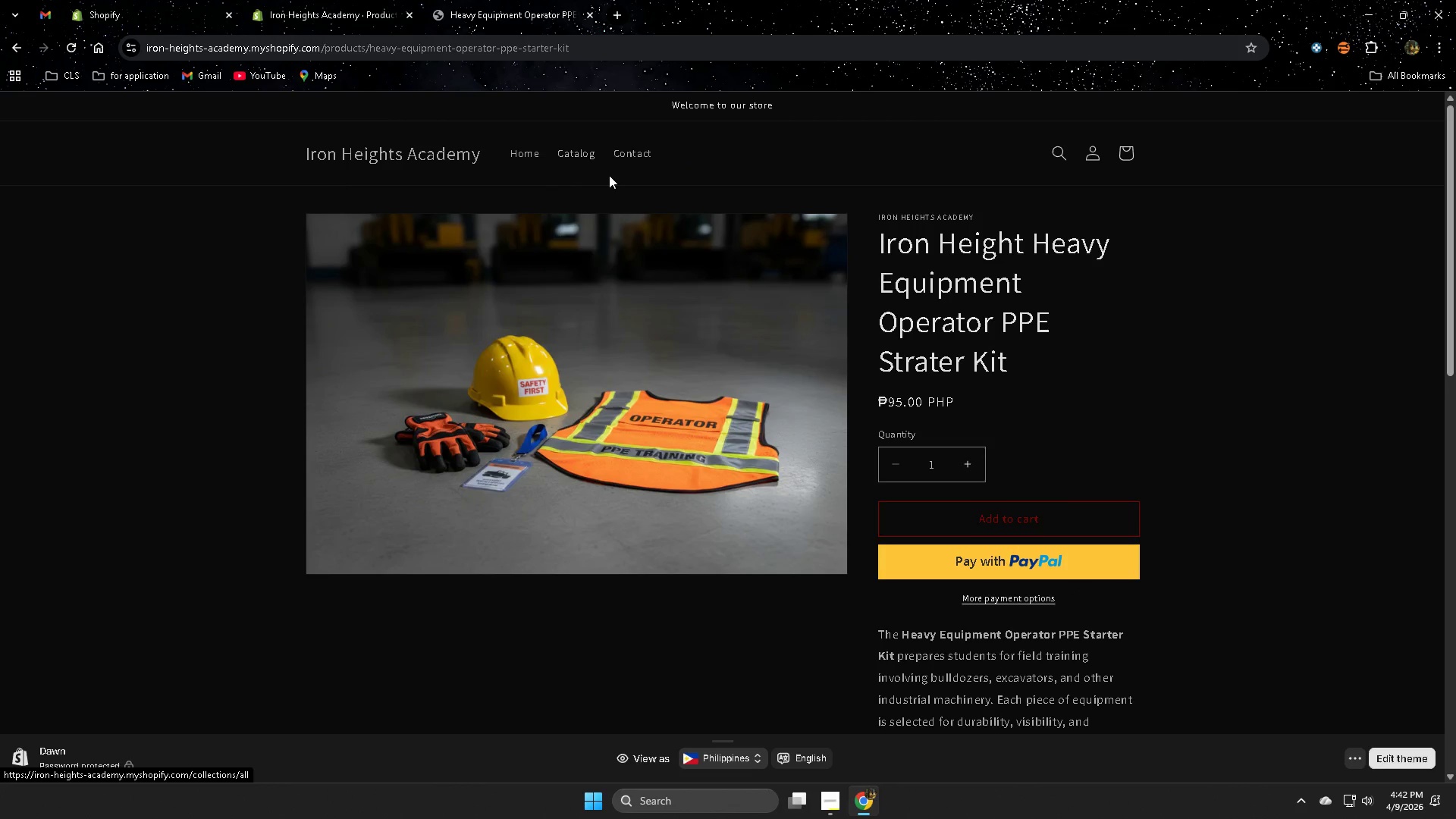 
scroll: coordinate [1218, 438], scroll_direction: down, amount: 2.0
 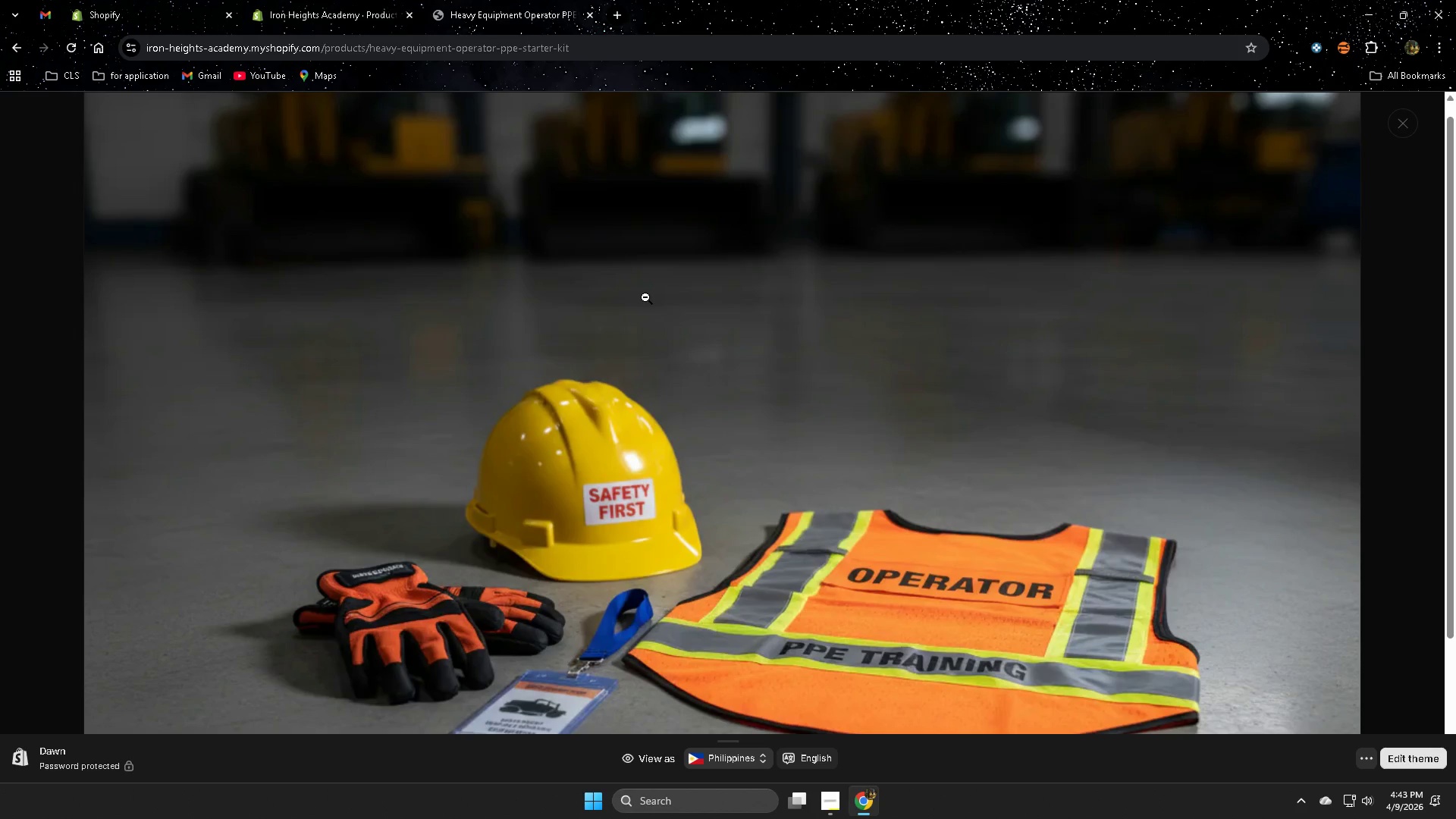 
left_click([921, 380])
 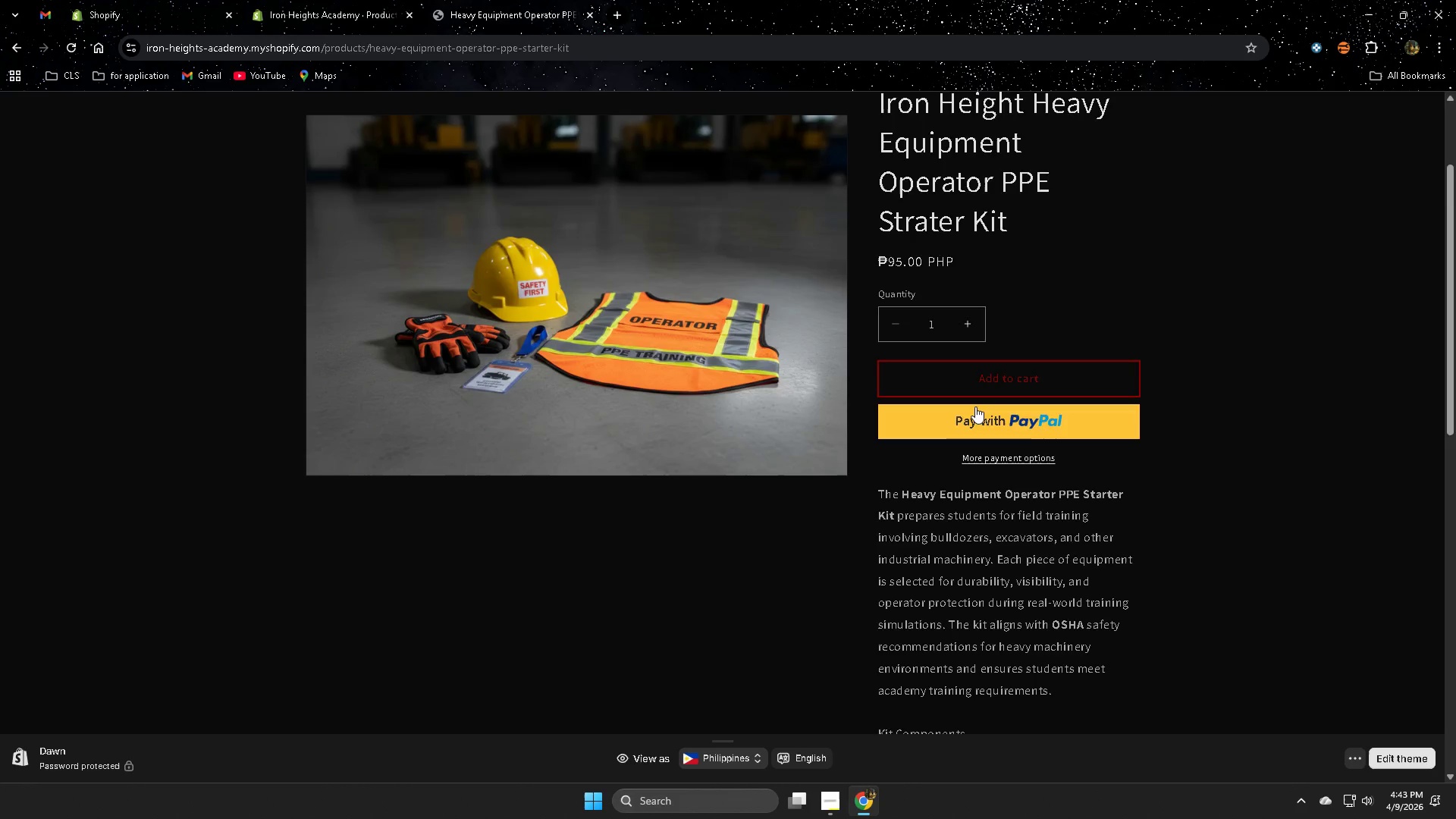 
scroll: coordinate [920, 391], scroll_direction: down, amount: 2.0
 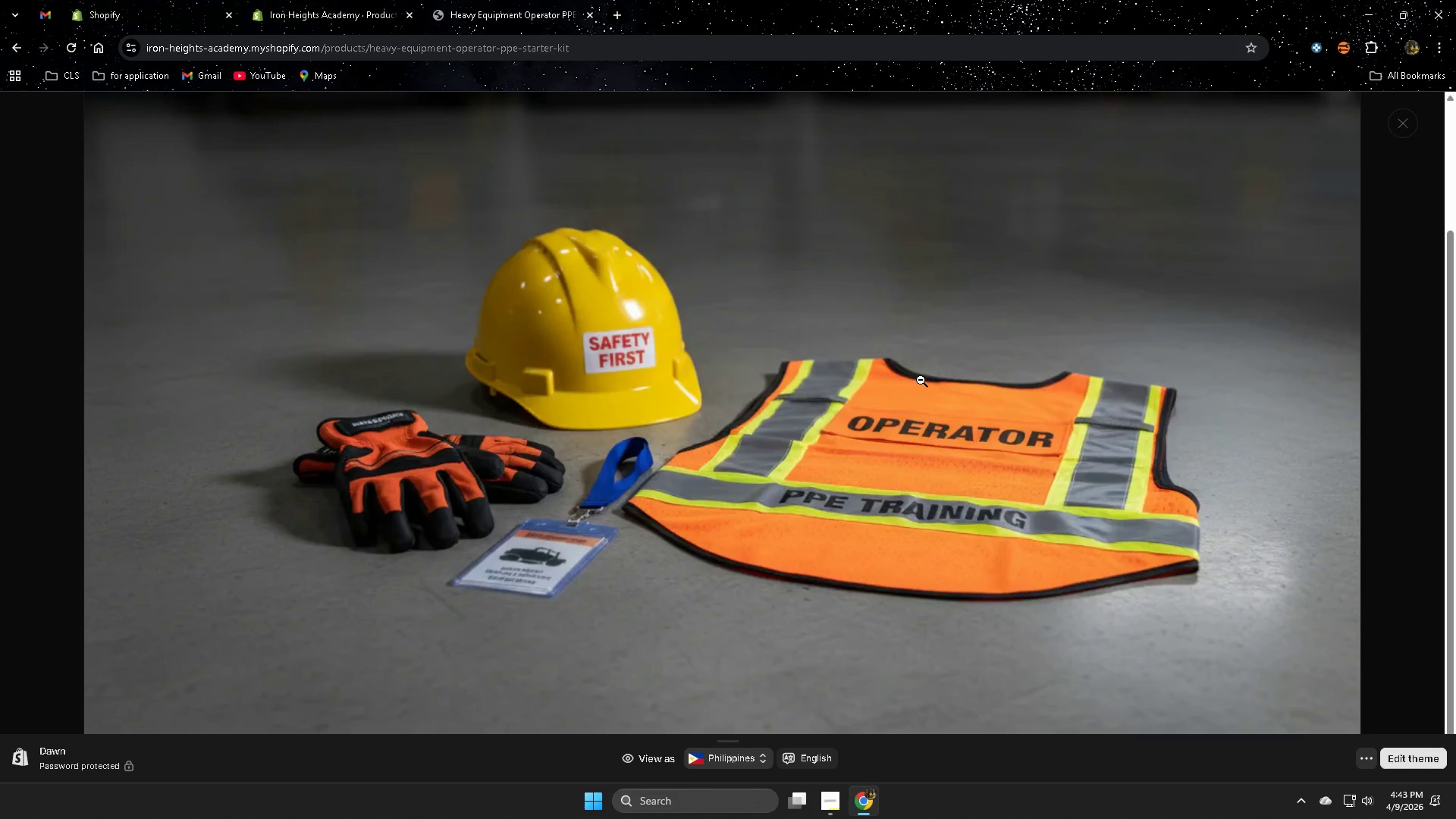 
scroll: coordinate [1206, 500], scroll_direction: up, amount: 7.0
 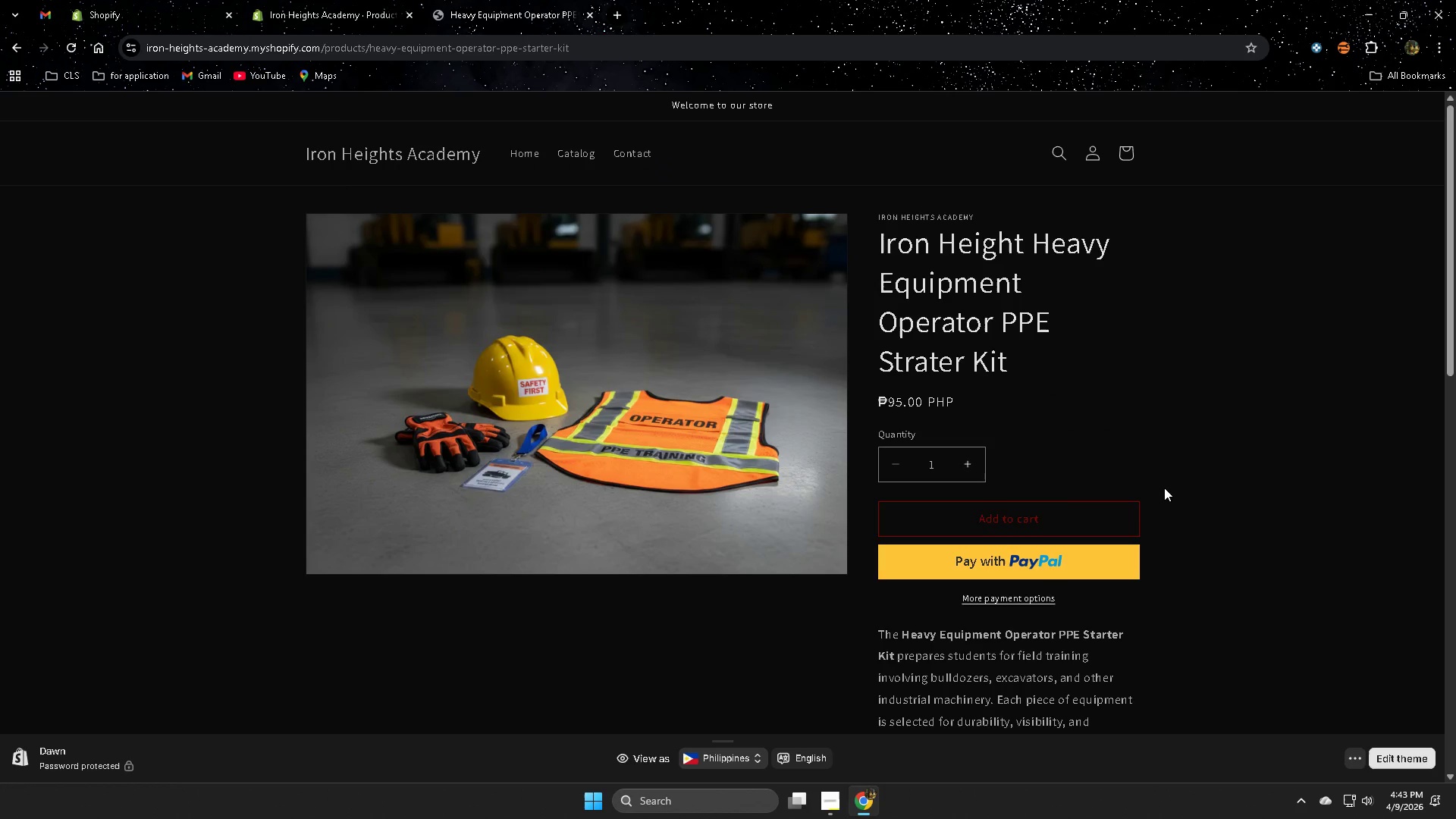 
scroll: coordinate [1164, 488], scroll_direction: down, amount: 7.0
 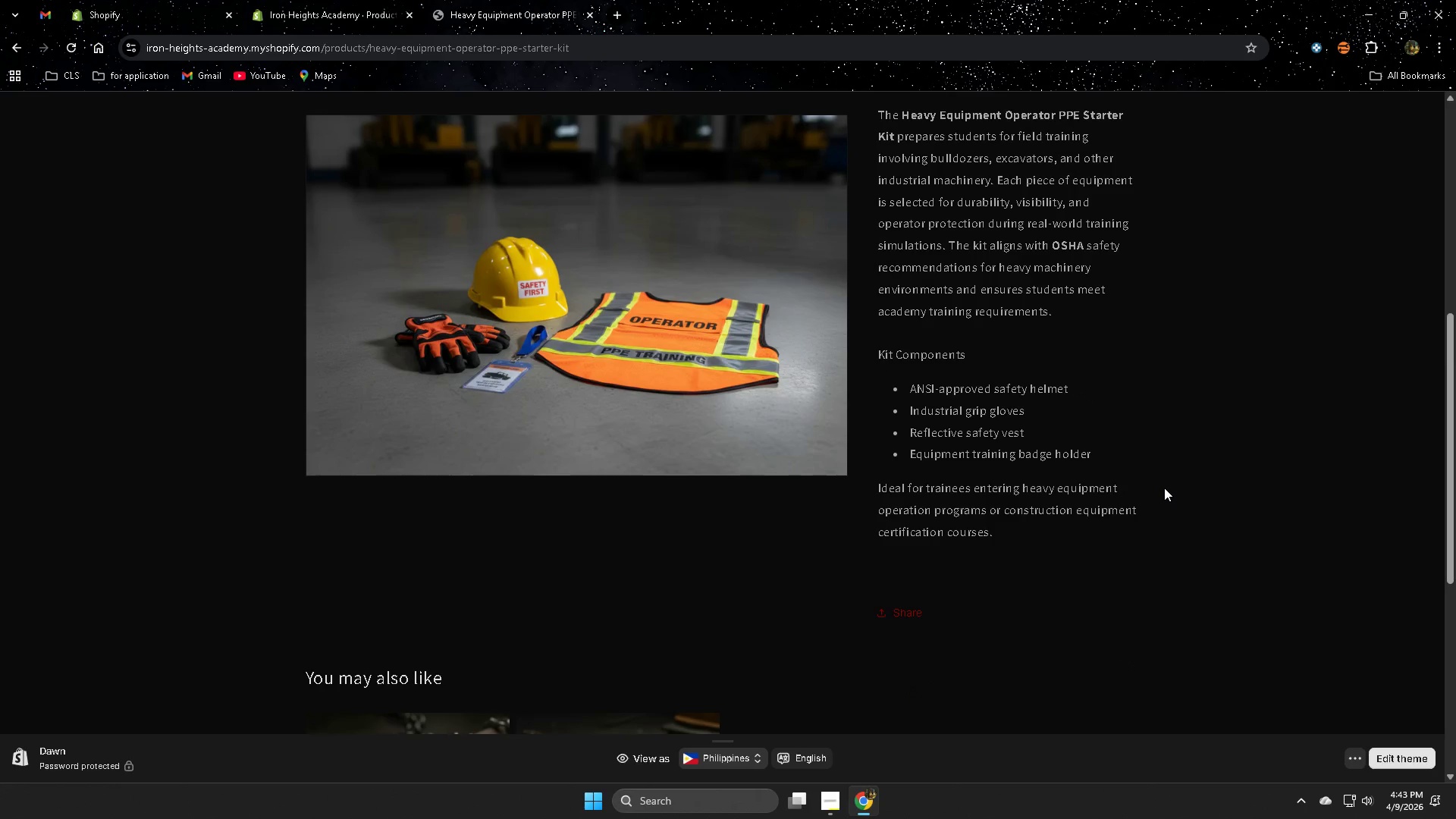 
wait(5.03)
 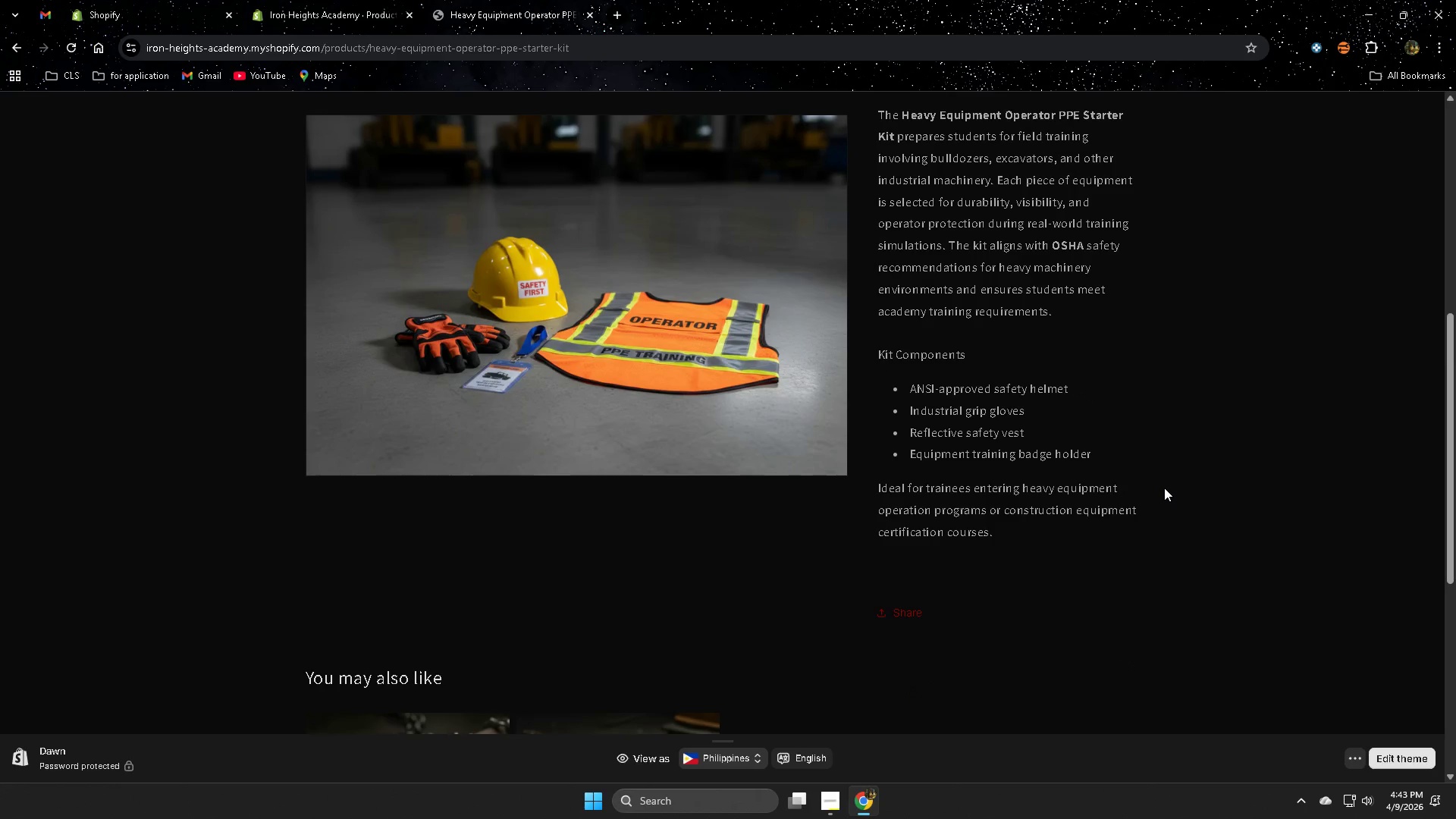 
scroll: coordinate [1164, 488], scroll_direction: up, amount: 4.0
 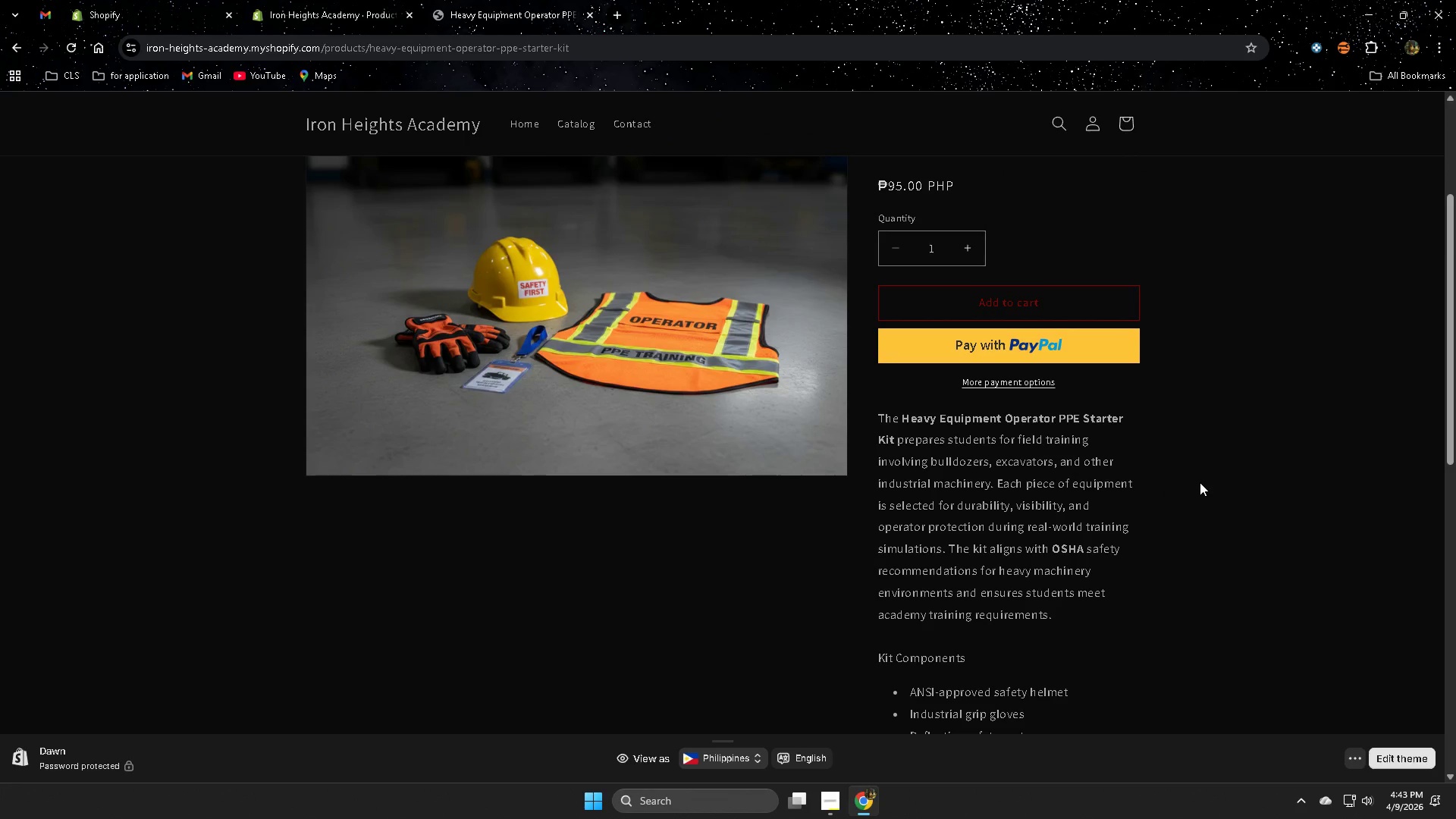 
wait(29.75)
 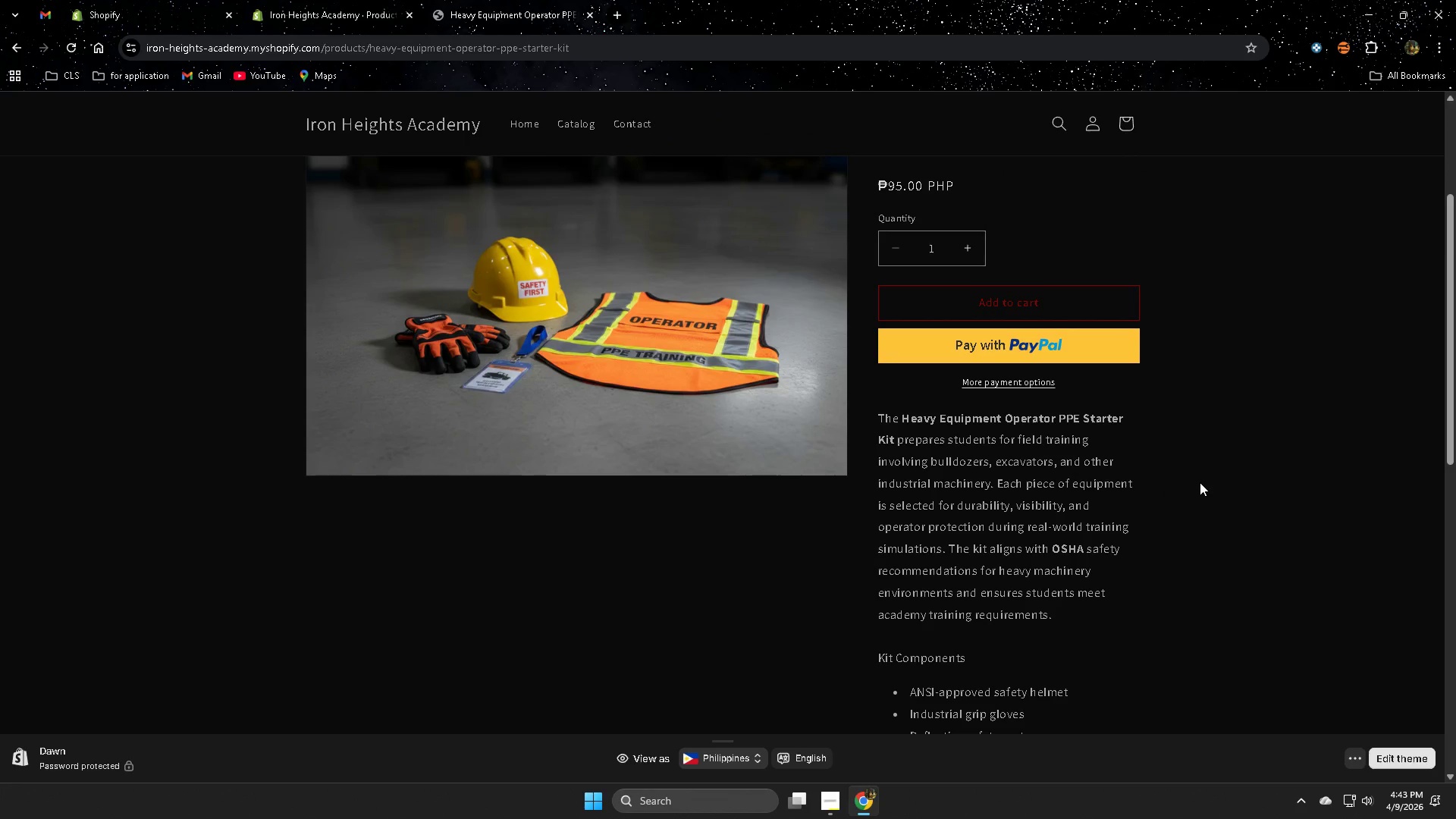 
scroll: coordinate [1323, 457], scroll_direction: down, amount: 2.0
 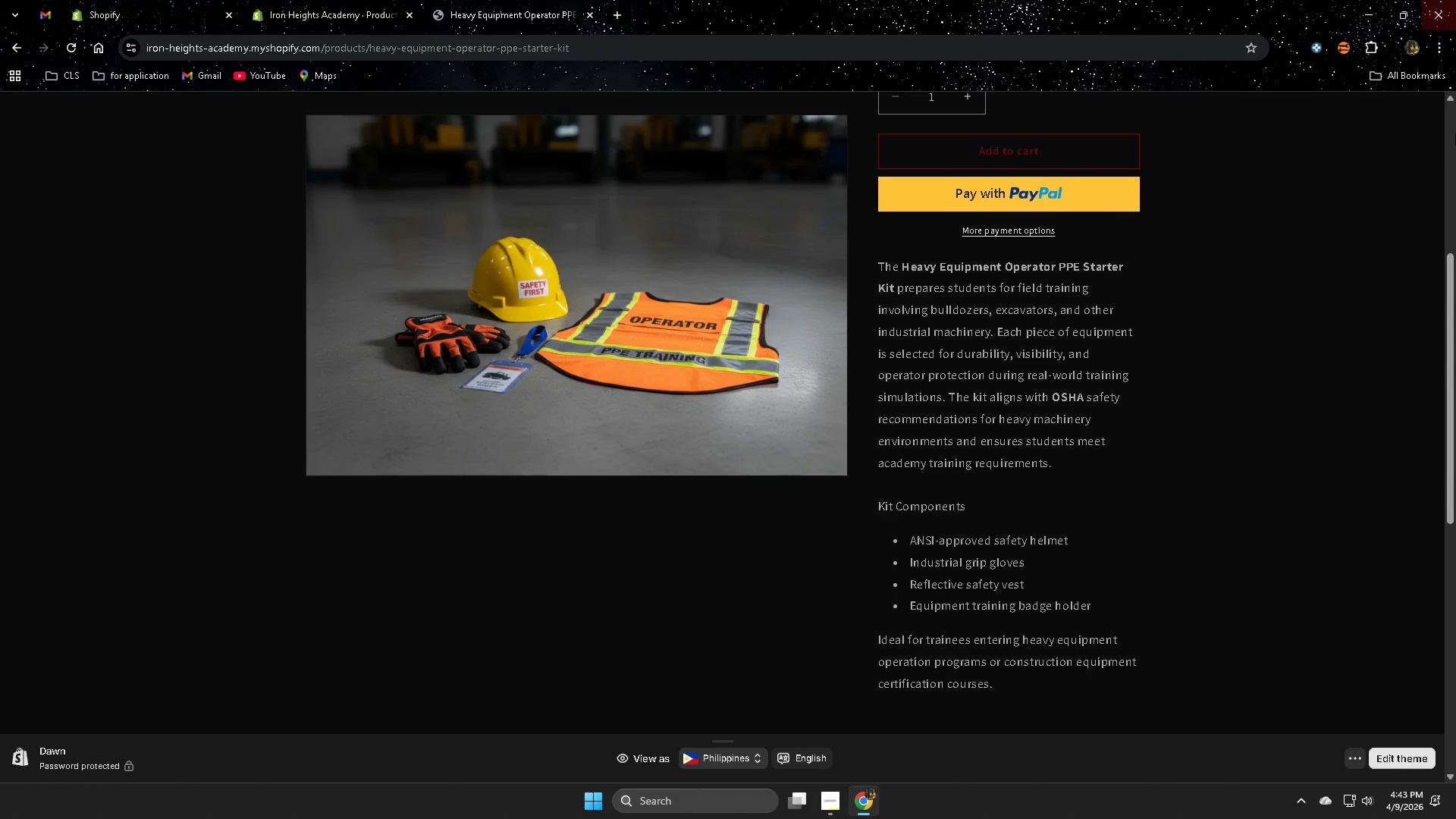 
scroll: coordinate [215, 557], scroll_direction: up, amount: 4.0
 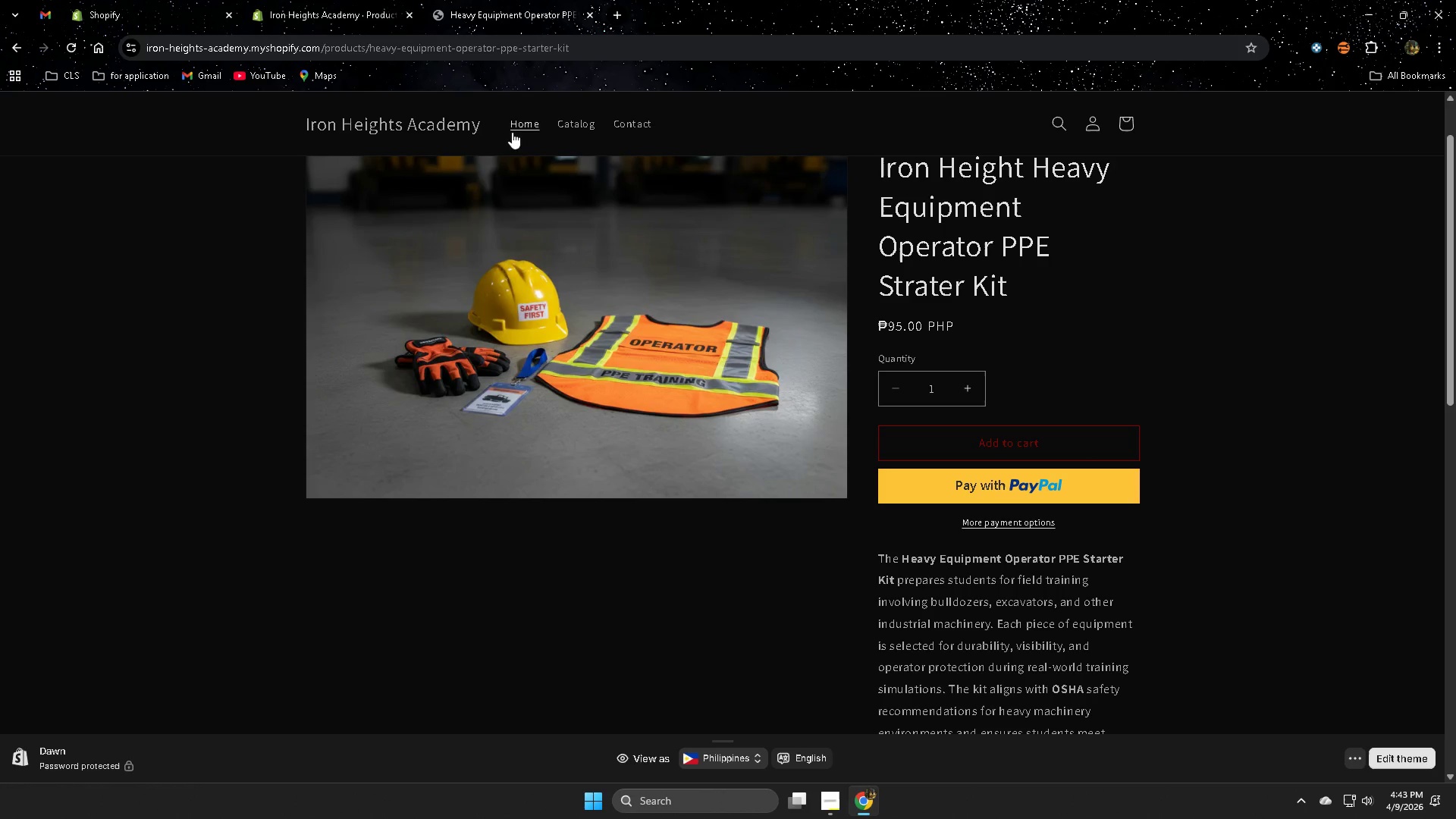 
wait(5.84)
 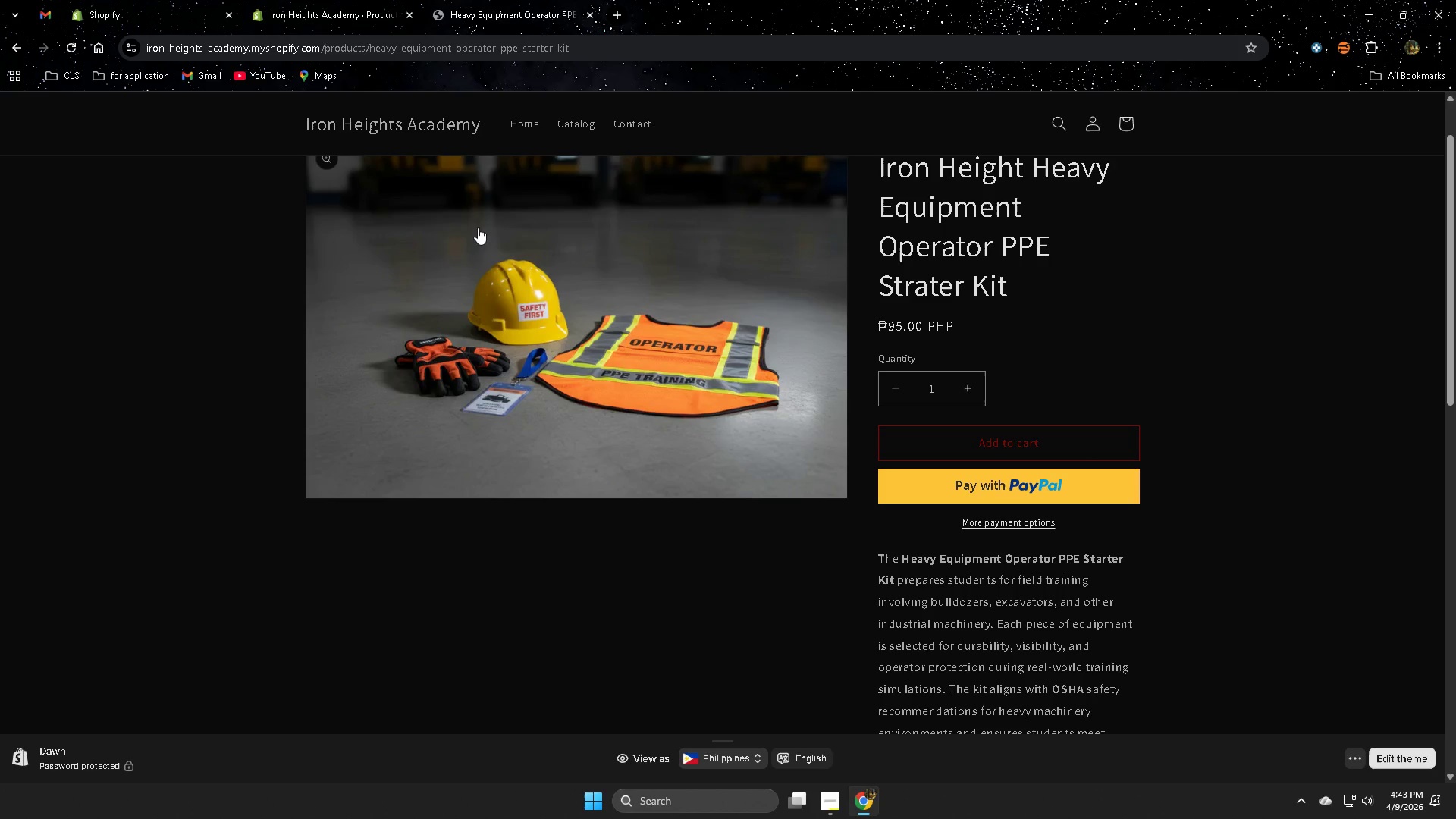 
left_click([519, 124])
 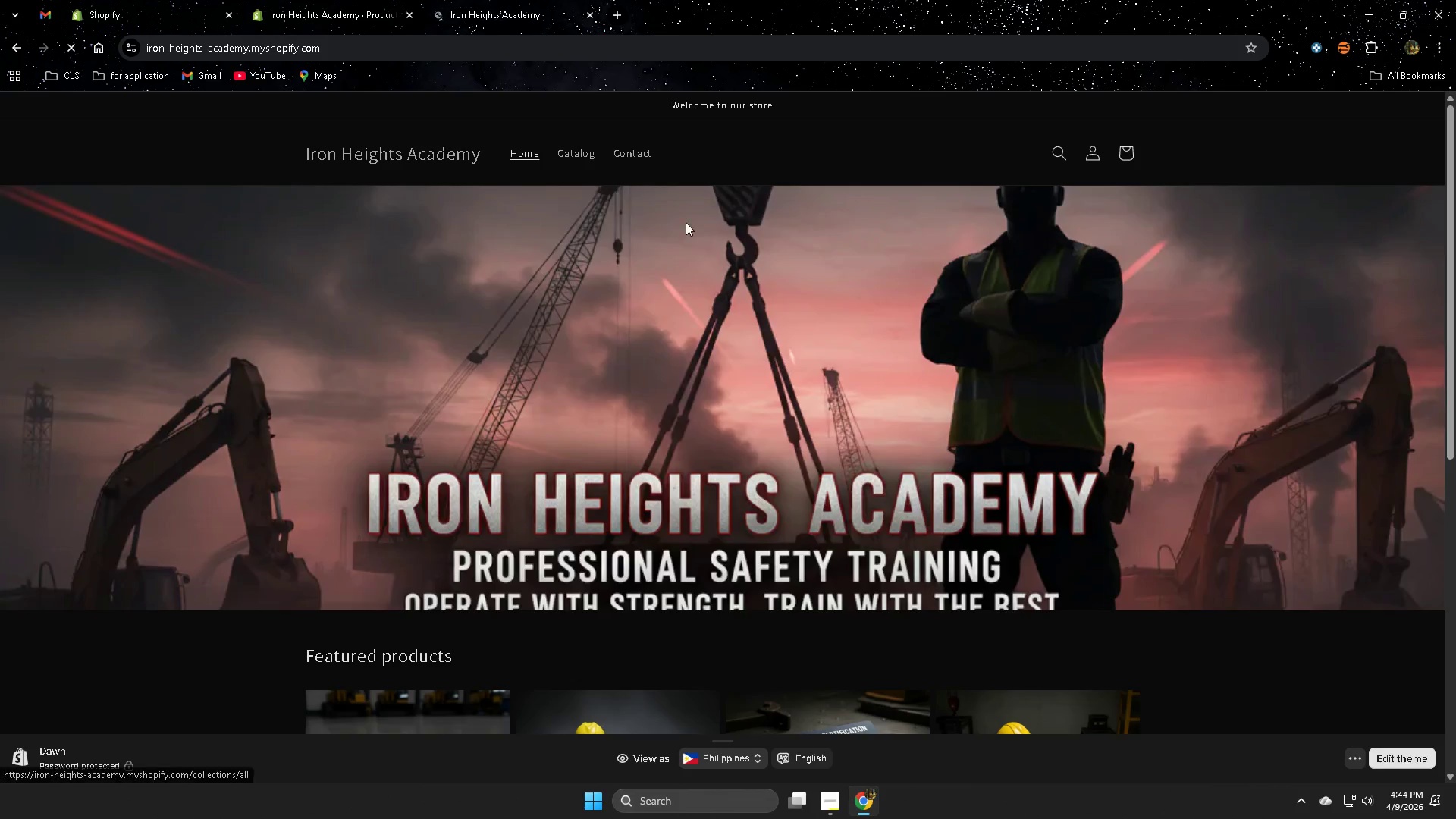 
scroll: coordinate [1199, 221], scroll_direction: down, amount: 6.0
 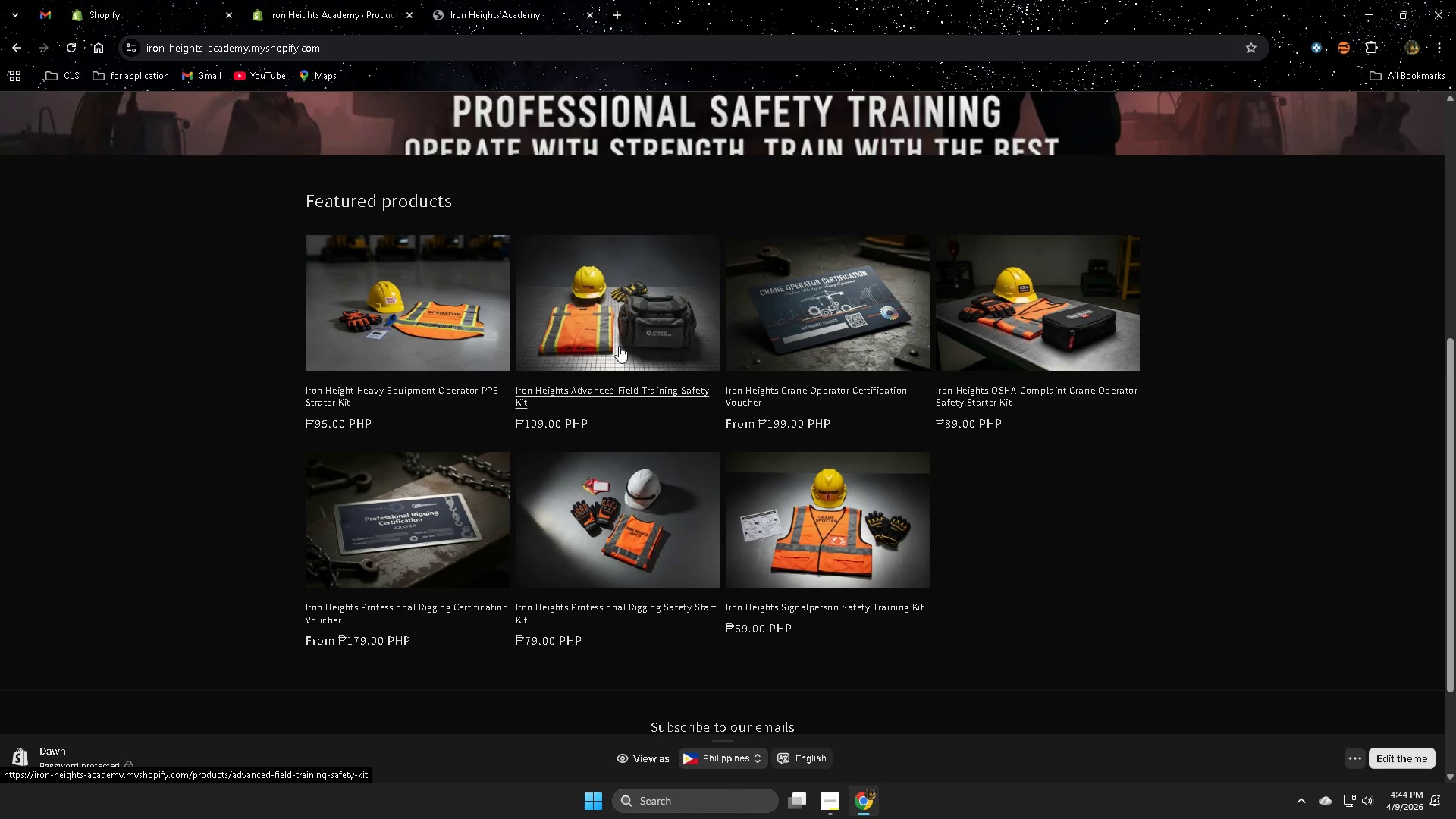 
left_click([619, 346])
 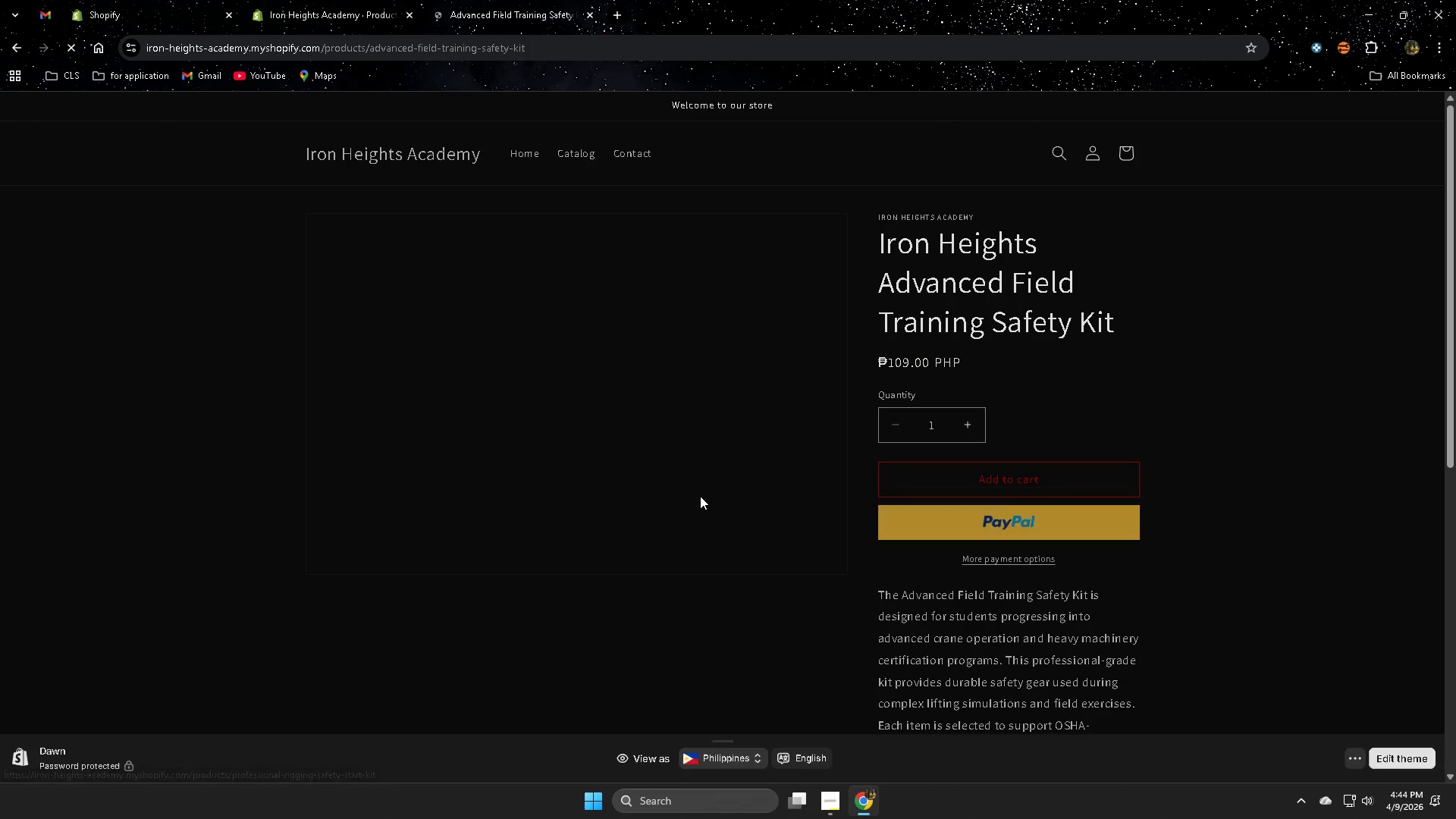 
scroll: coordinate [700, 496], scroll_direction: down, amount: 6.0
 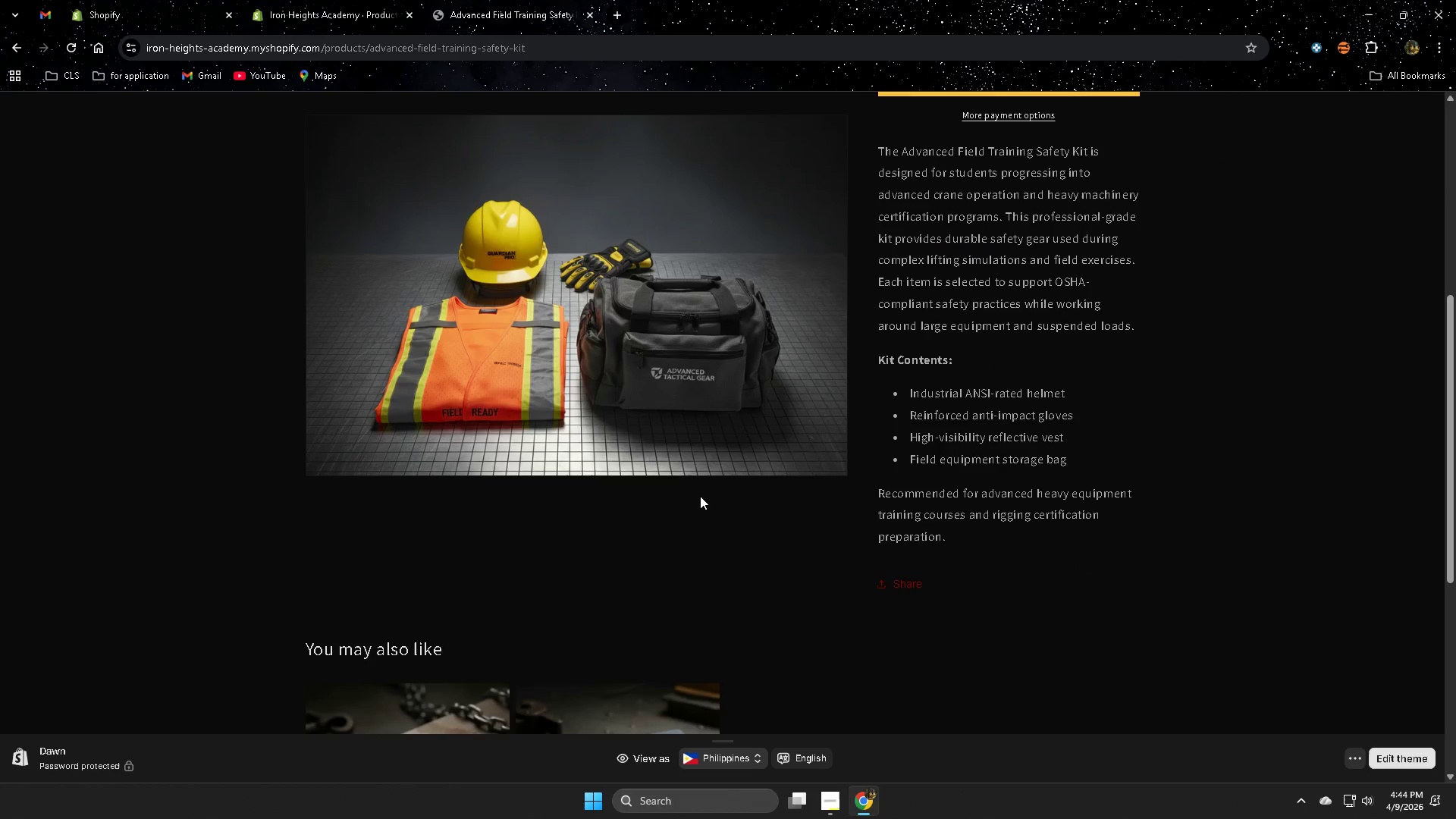 
scroll: coordinate [708, 437], scroll_direction: up, amount: 5.0
 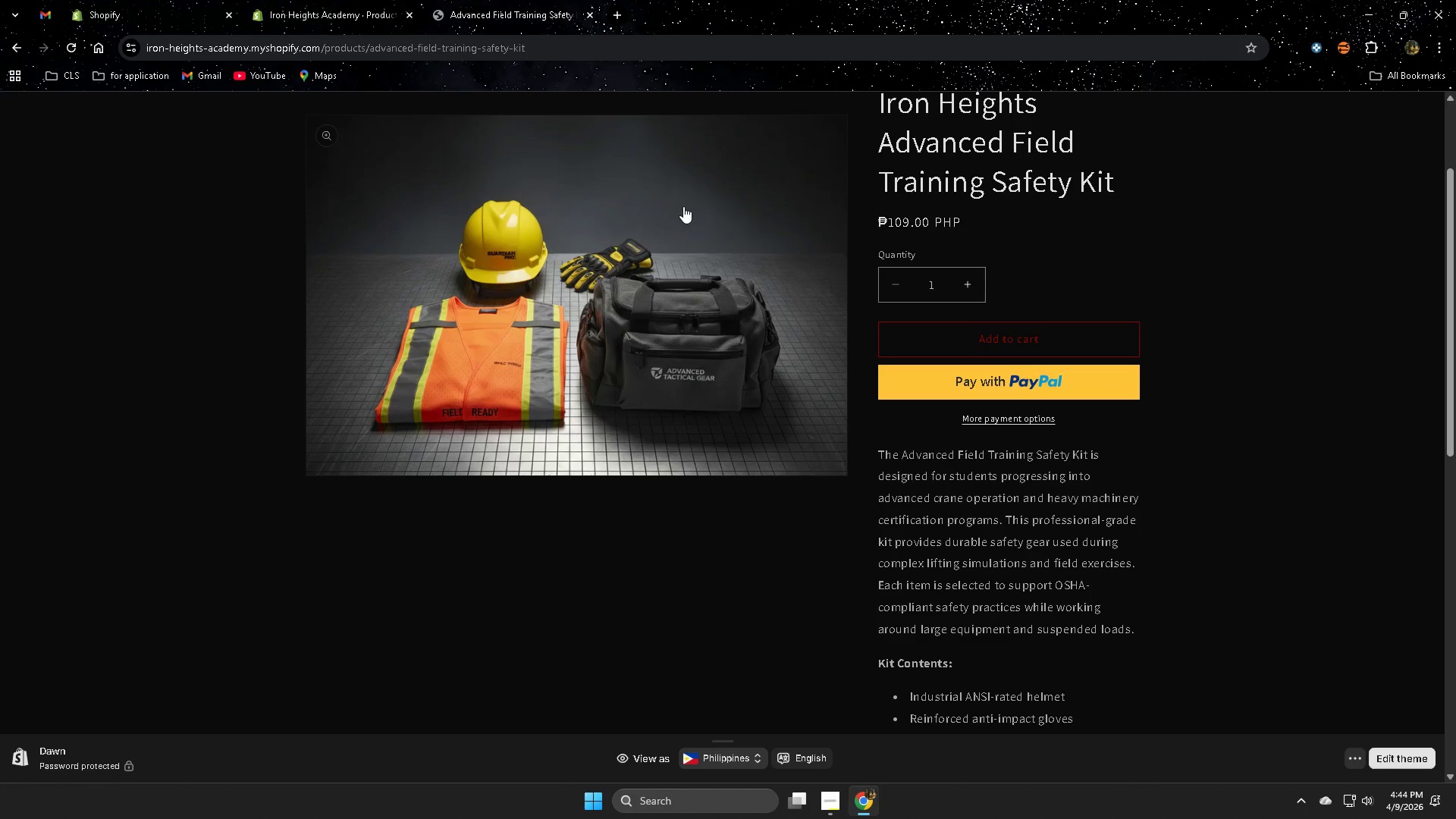 
wait(5.38)
 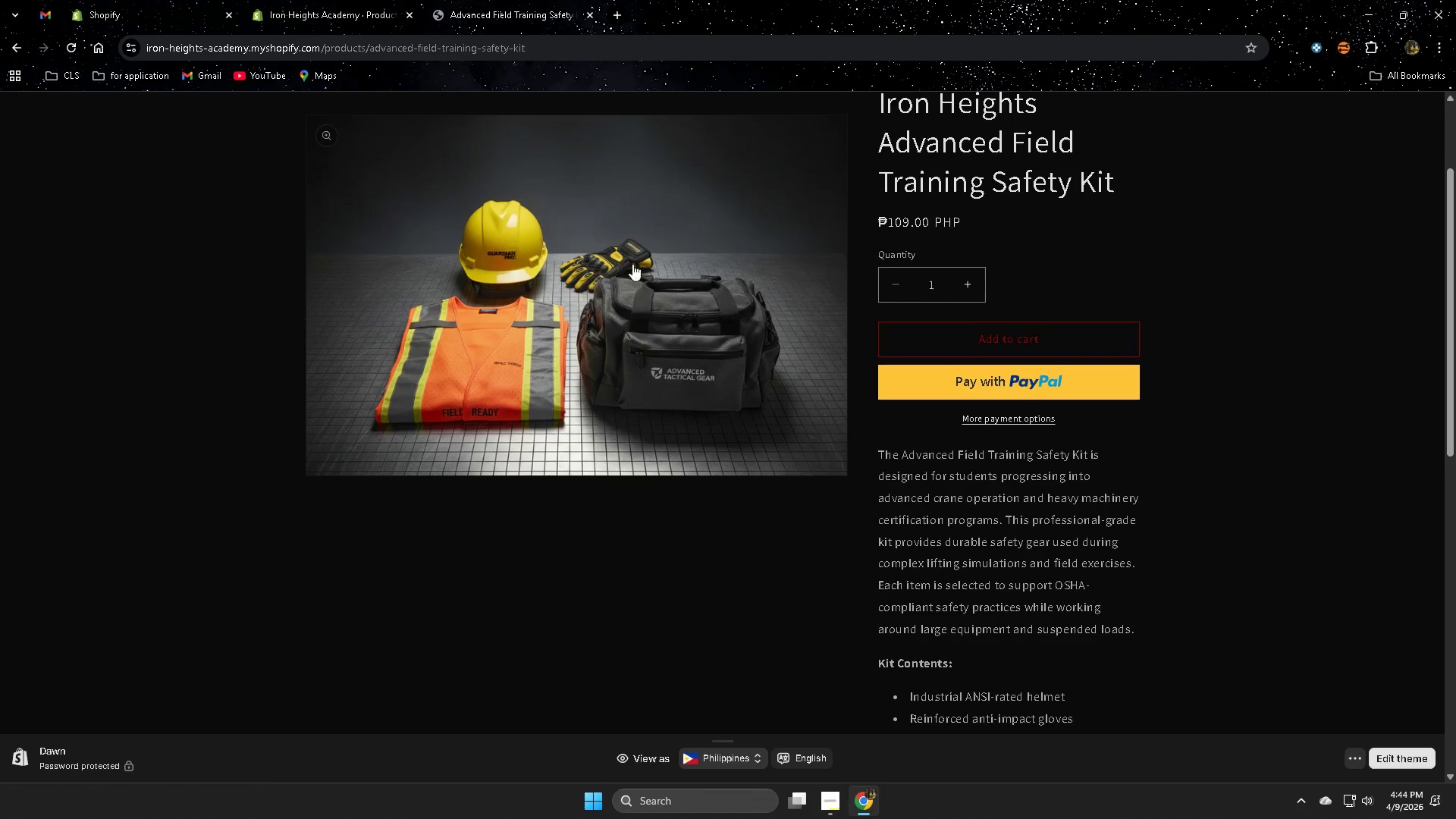 
left_click([116, 11])
 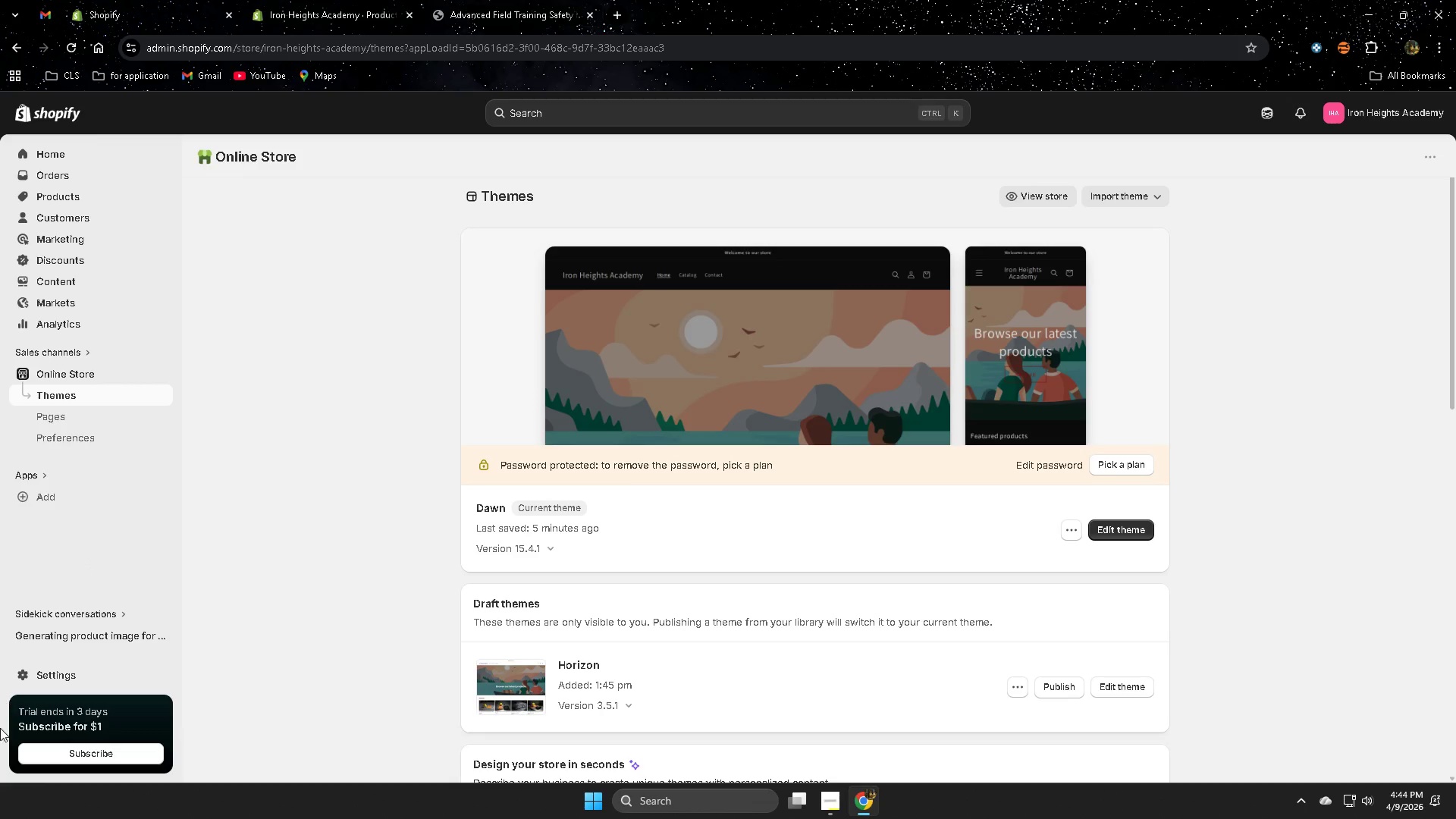 
left_click([48, 673])
 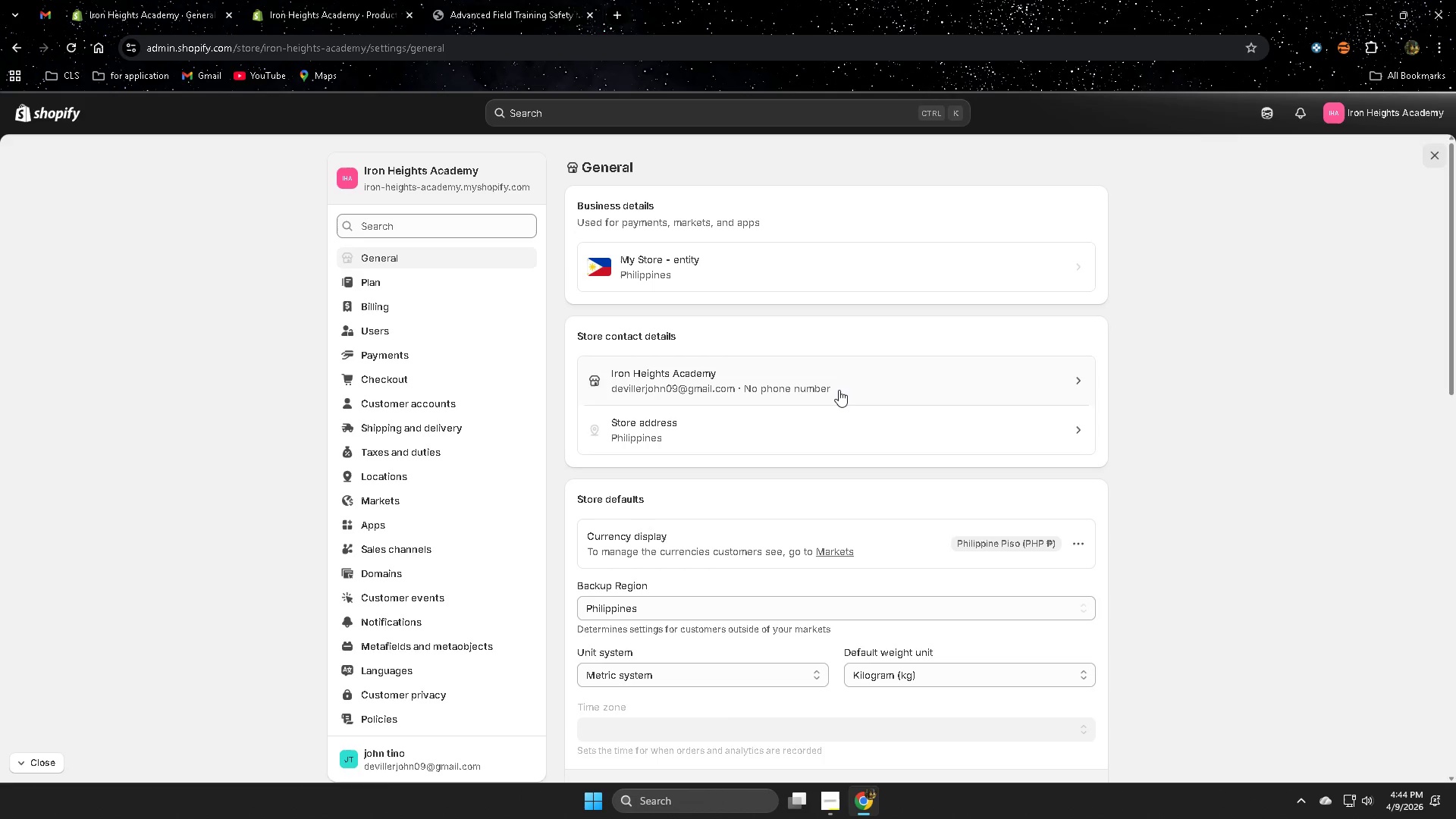 
wait(5.94)
 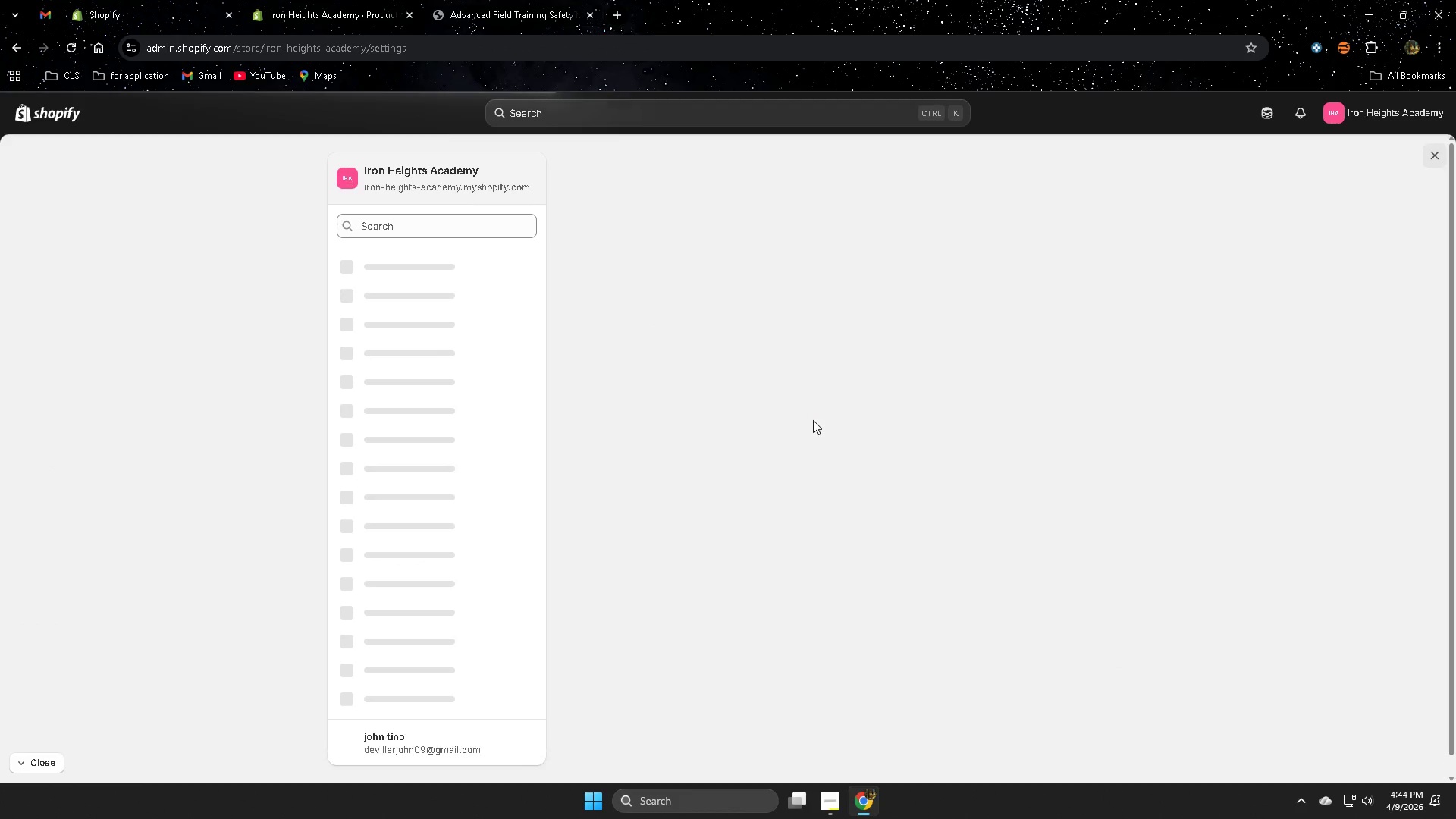 
left_click([1069, 544])
 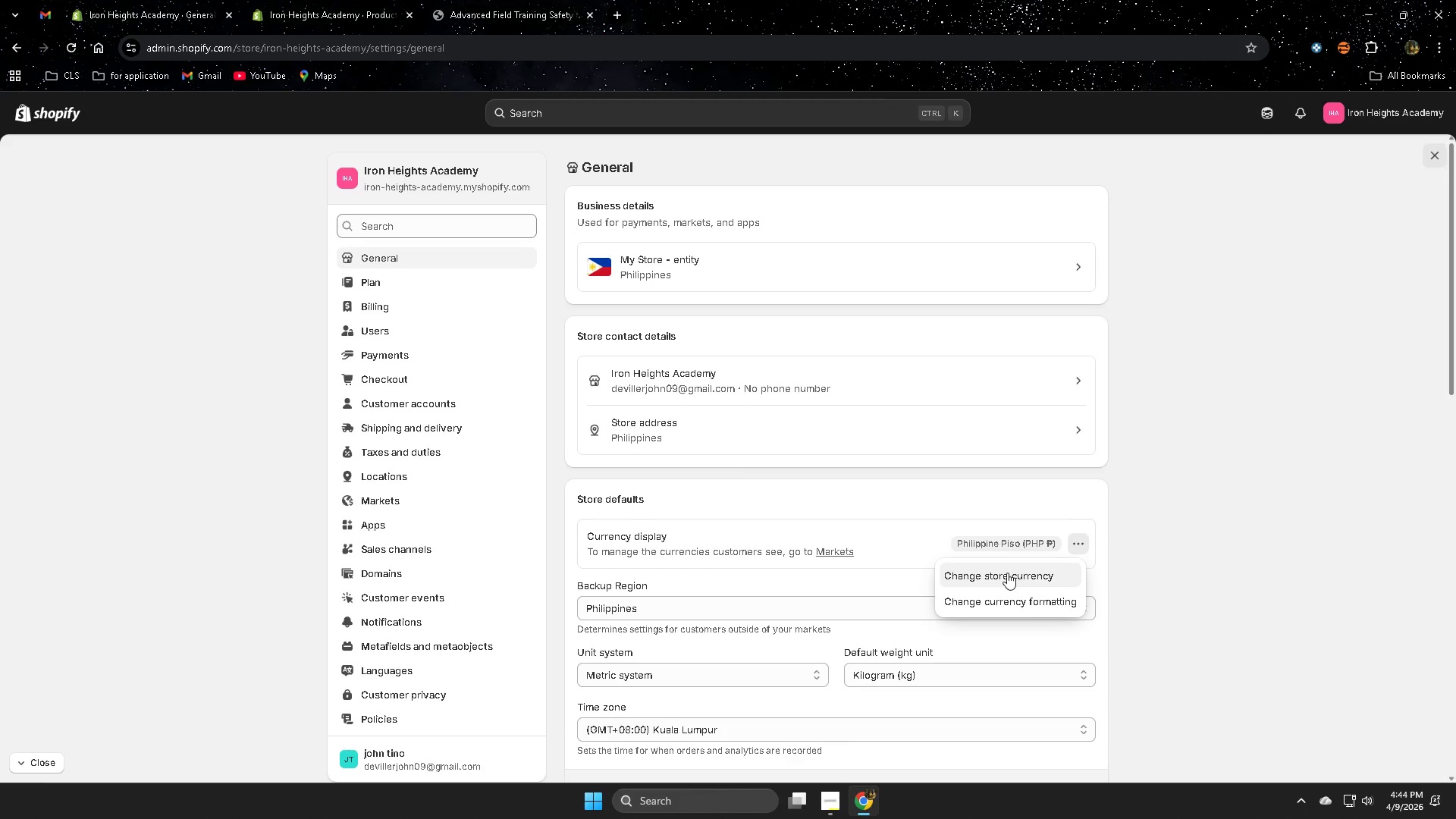 
left_click([1007, 573])
 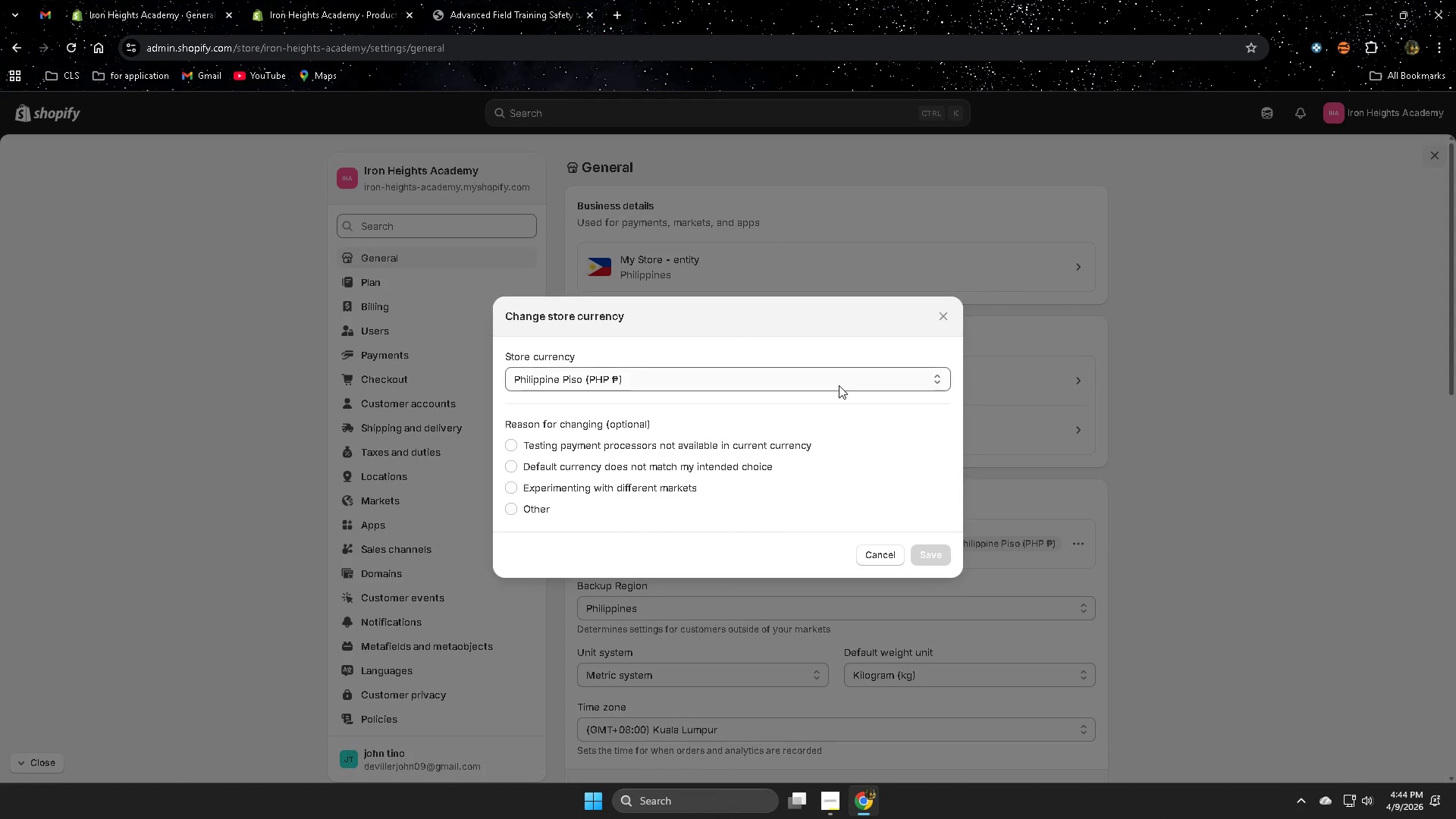 
left_click([838, 390])
 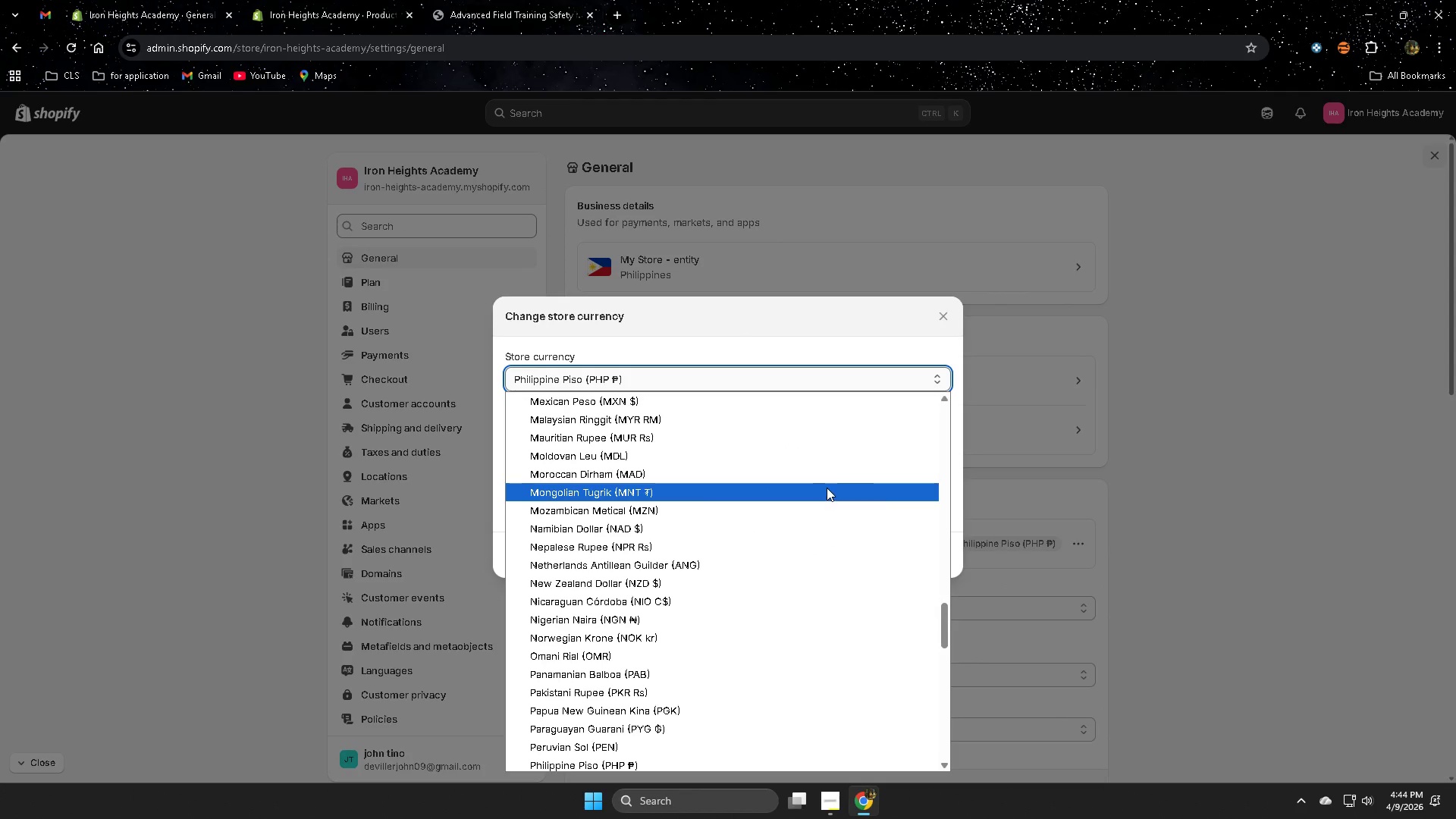 
scroll: coordinate [827, 469], scroll_direction: up, amount: 14.0
 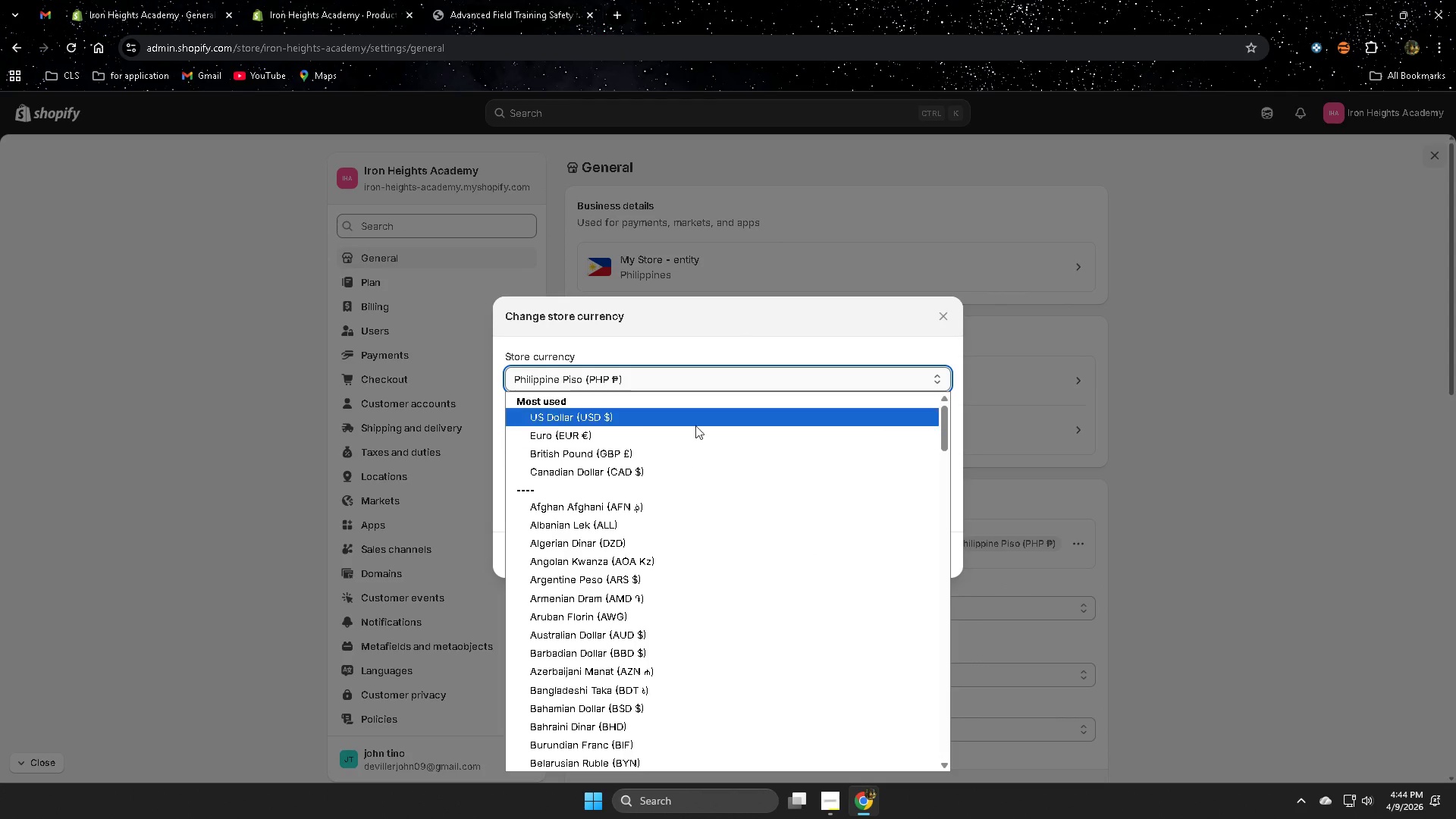 
left_click([695, 422])
 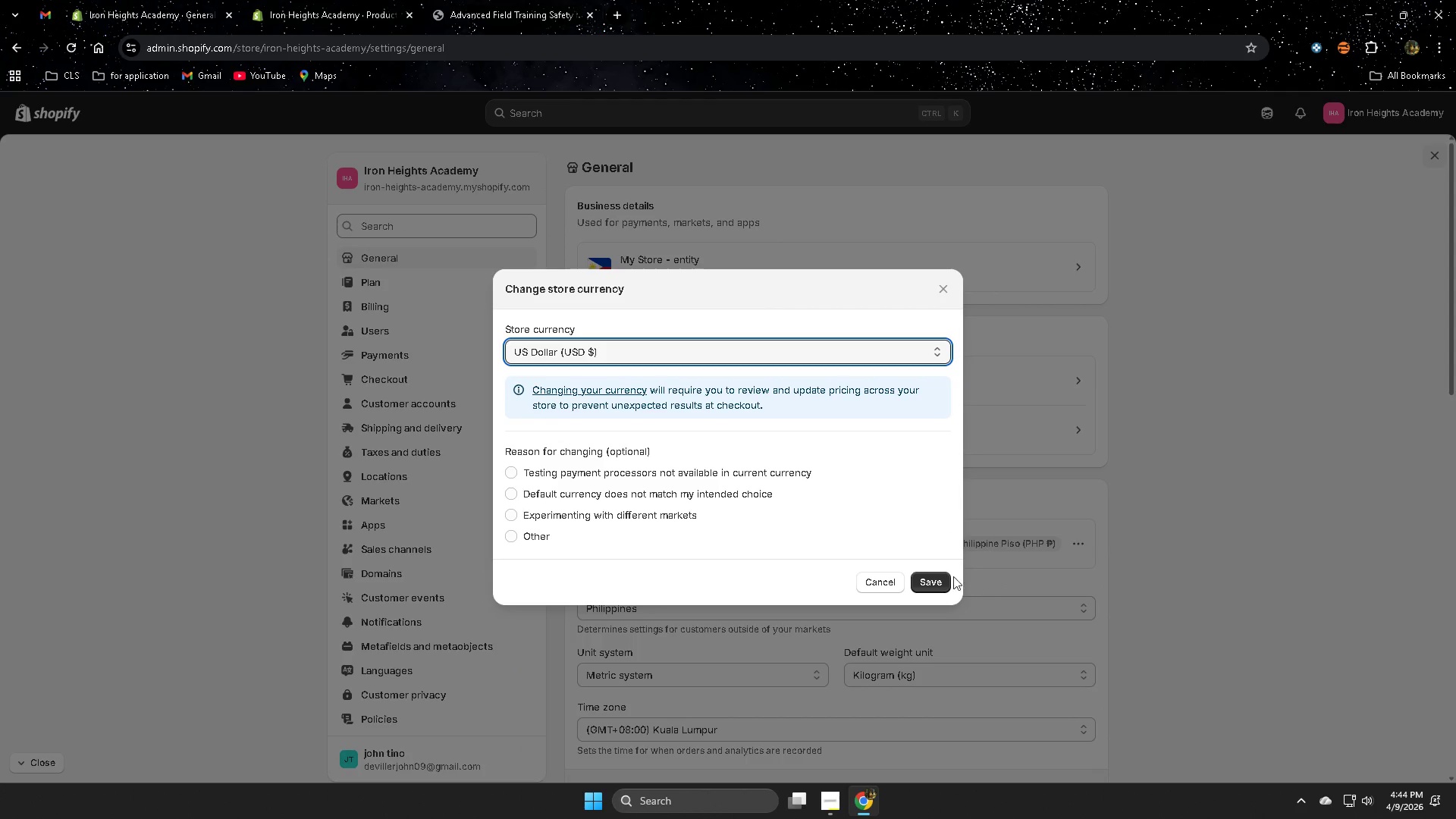 
left_click([939, 579])
 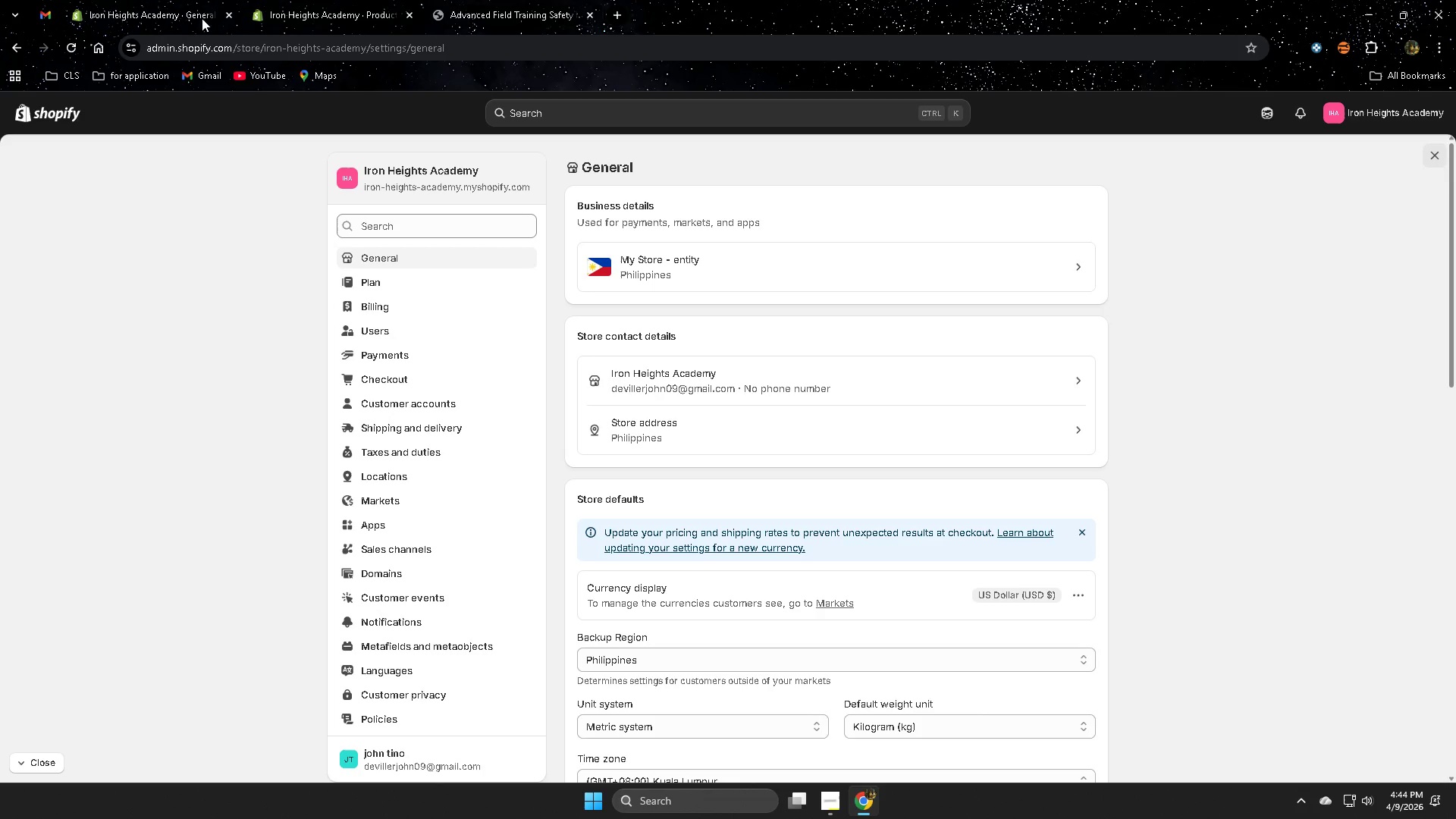 
left_click([349, 0])
 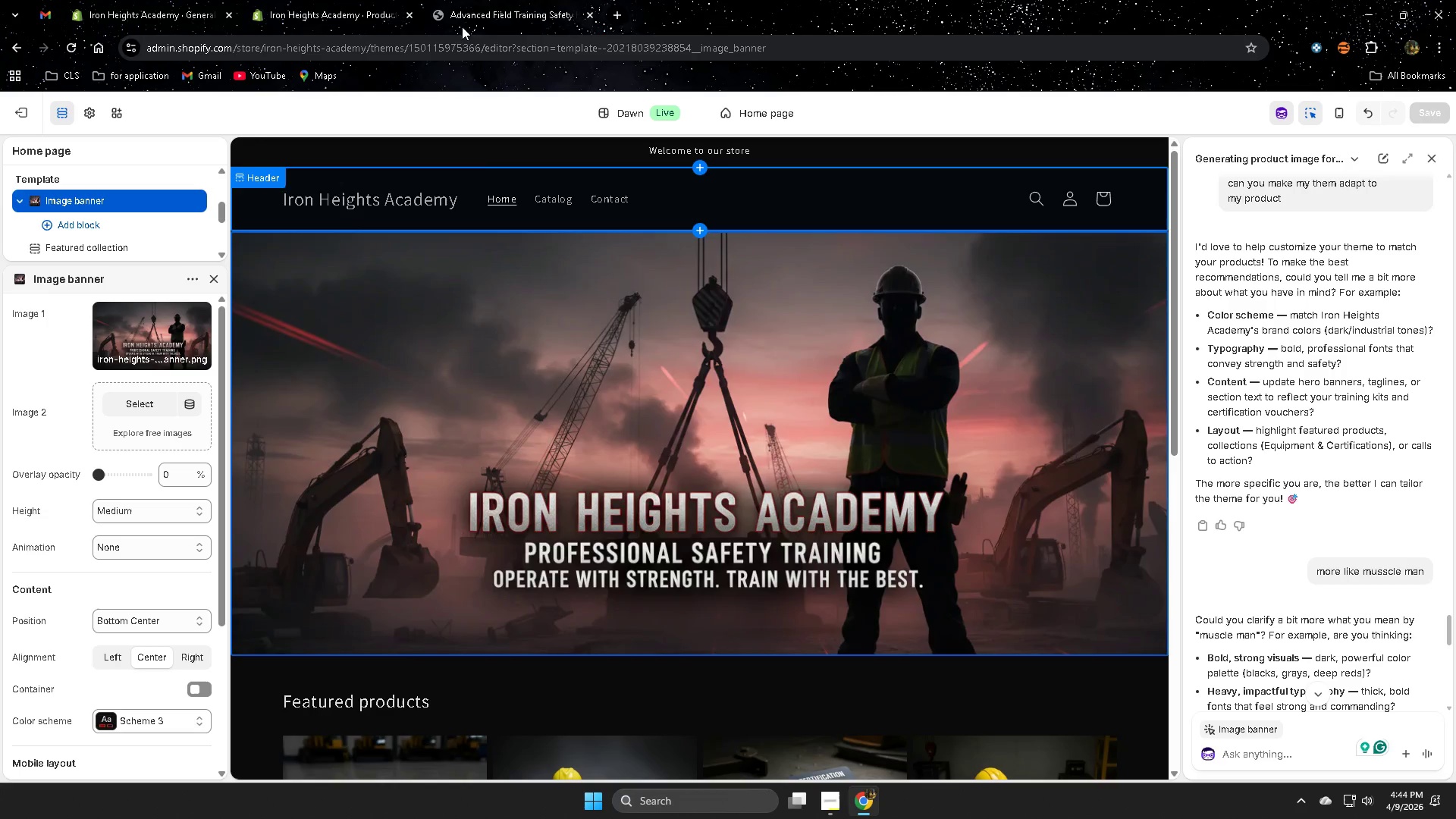 
left_click([474, 10])
 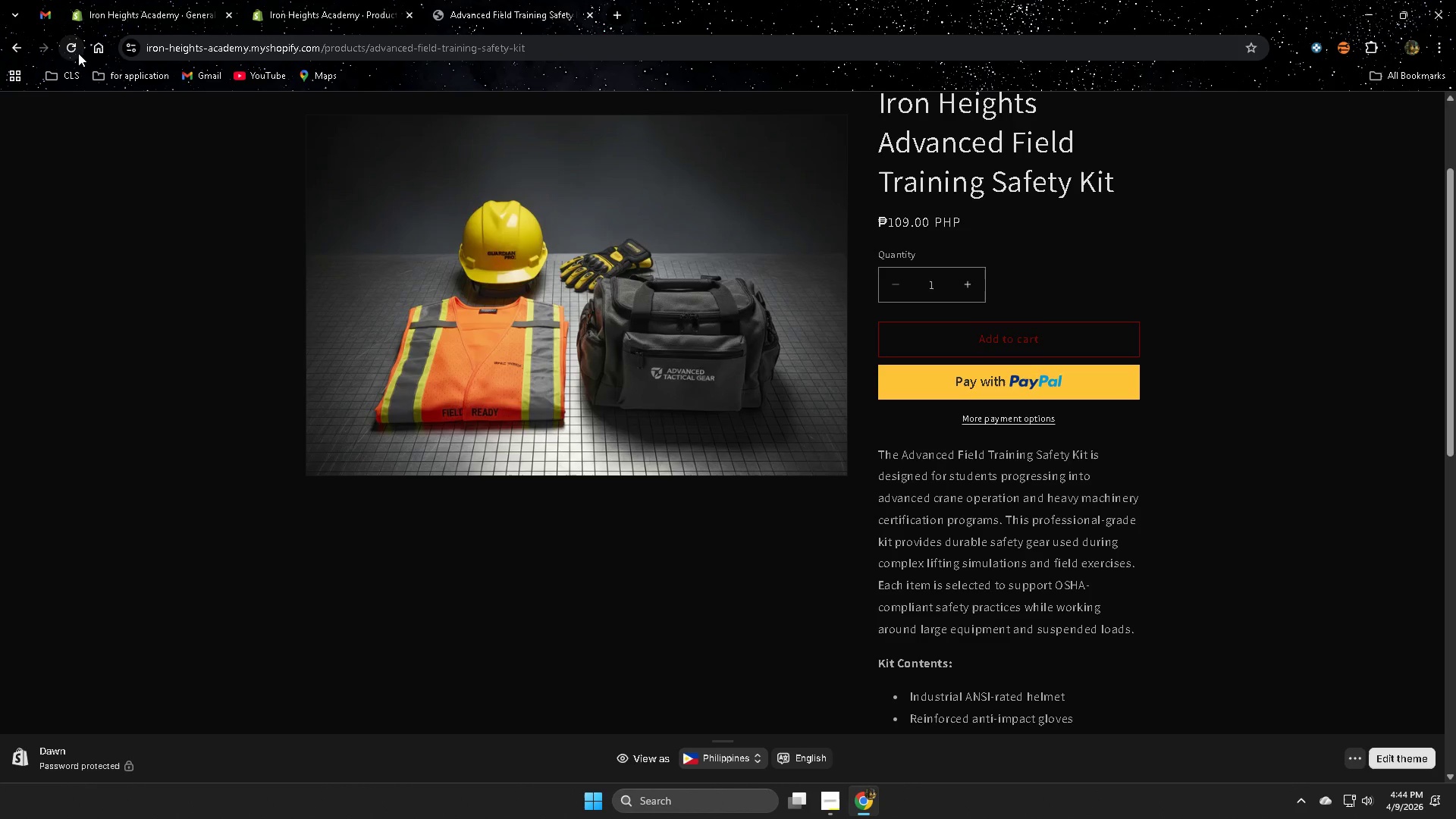 
left_click([74, 47])
 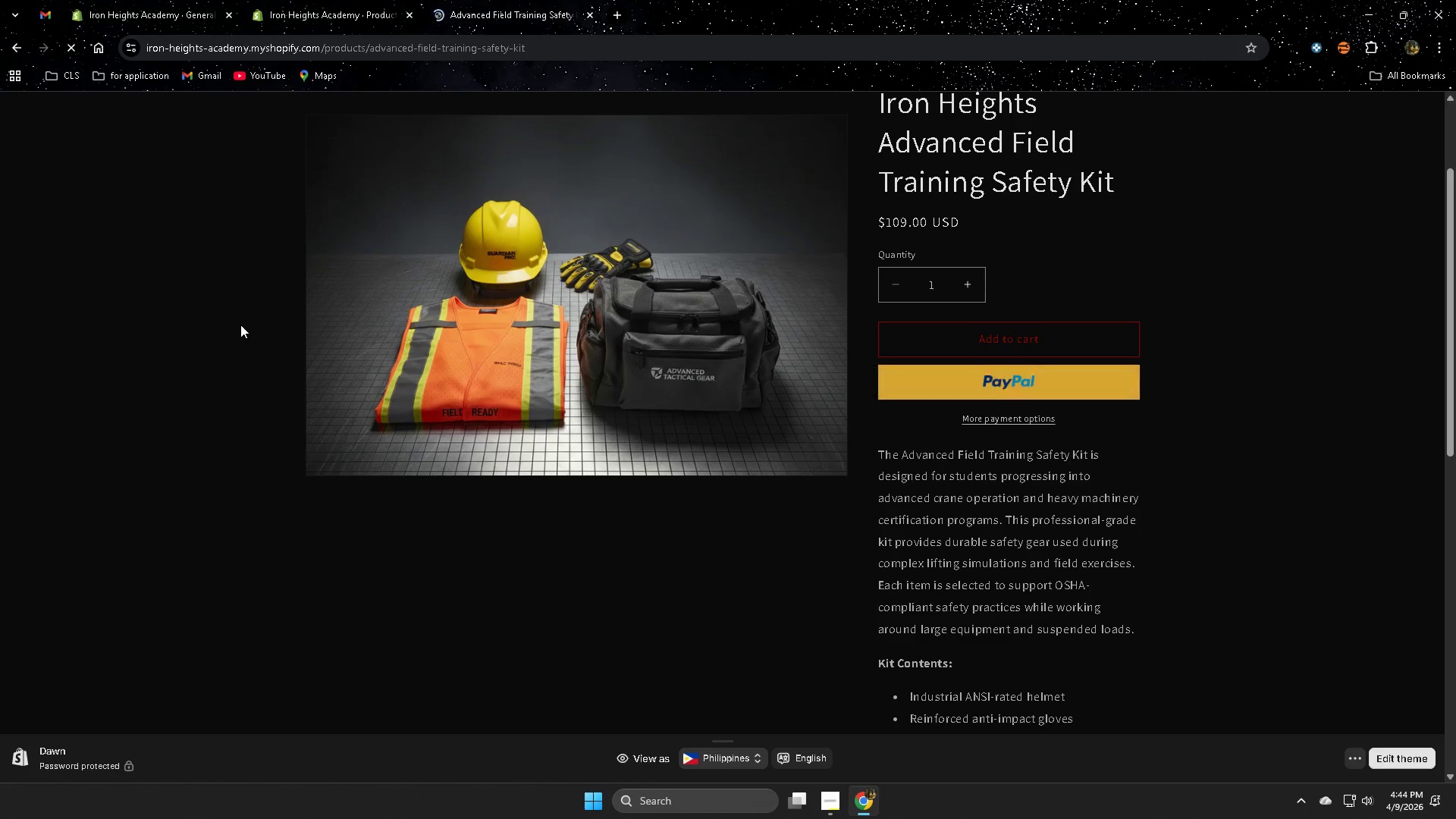 
scroll: coordinate [240, 325], scroll_direction: none, amount: 0.0
 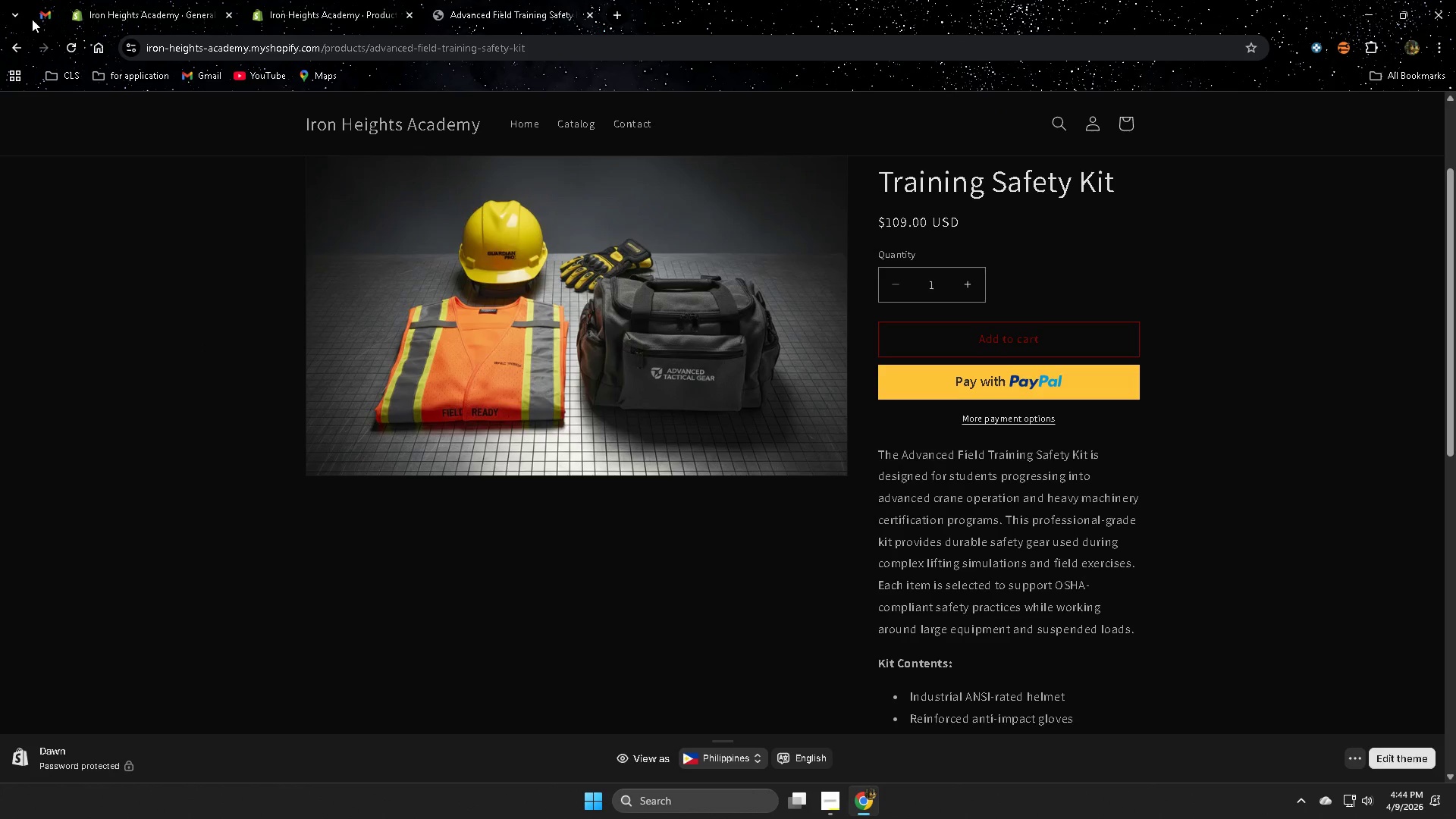 
scroll: coordinate [179, 309], scroll_direction: up, amount: 2.0
 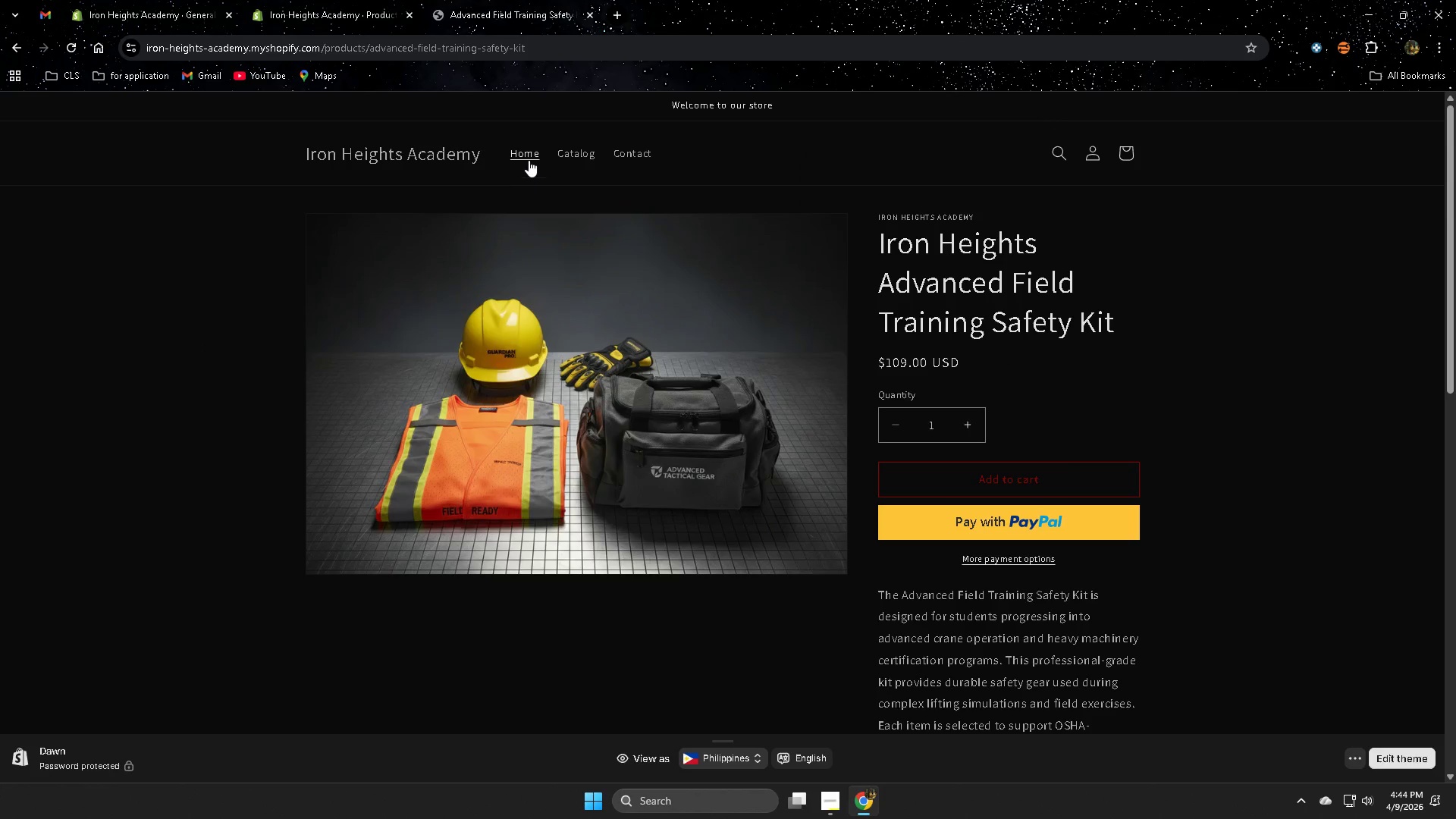 
left_click([529, 160])
 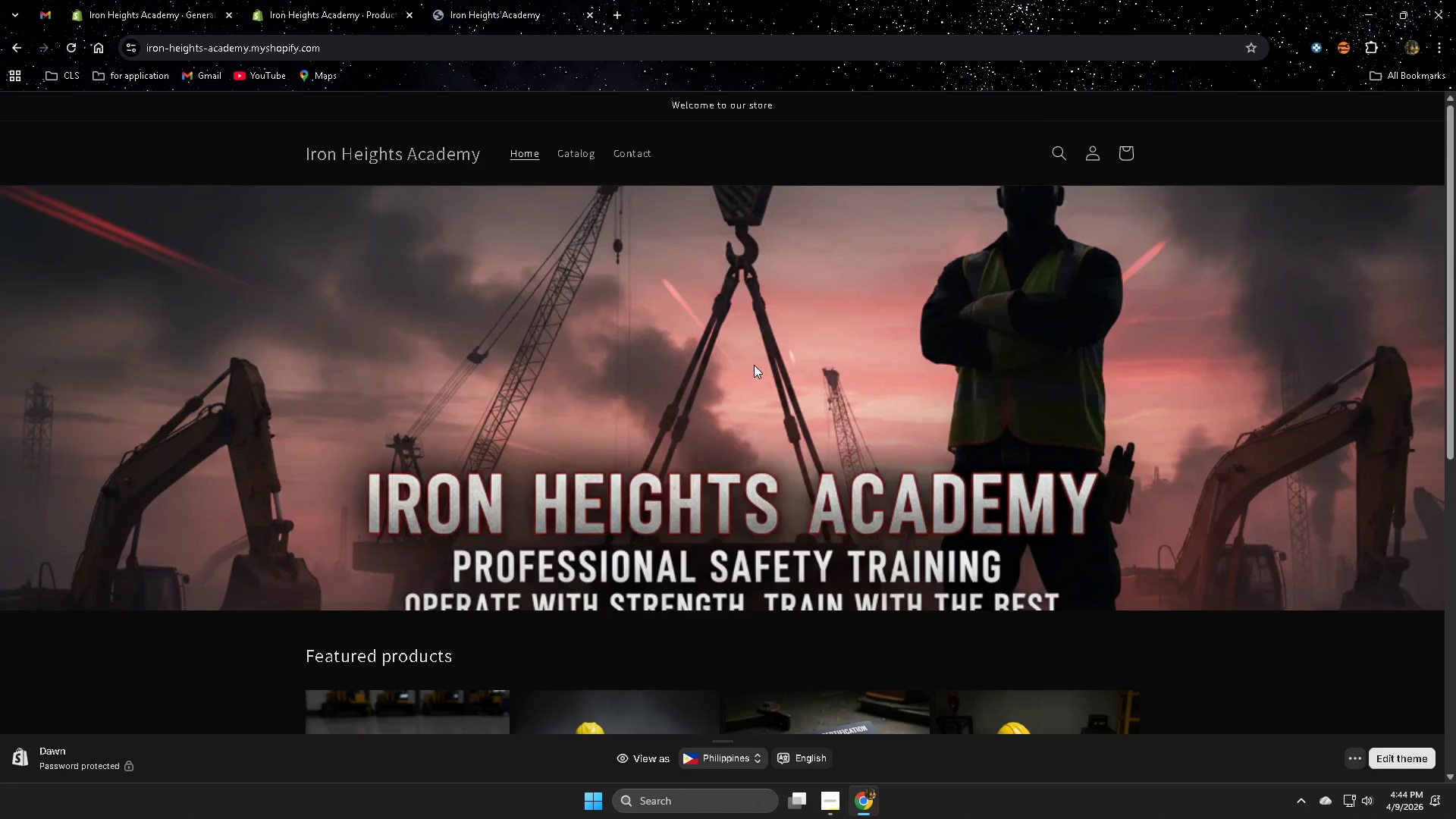 
scroll: coordinate [506, 573], scroll_direction: down, amount: 3.0
 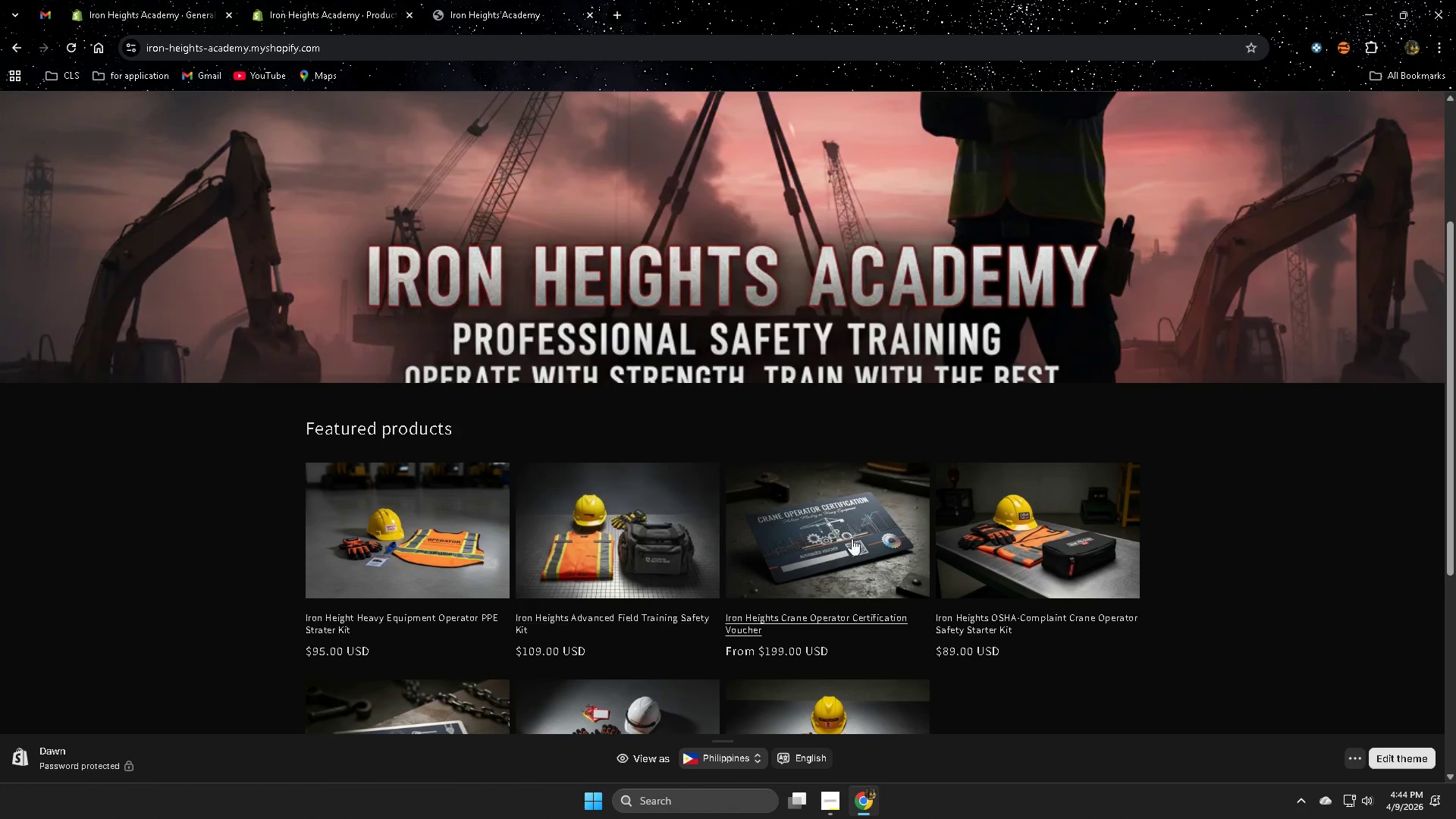 
left_click([852, 526])
 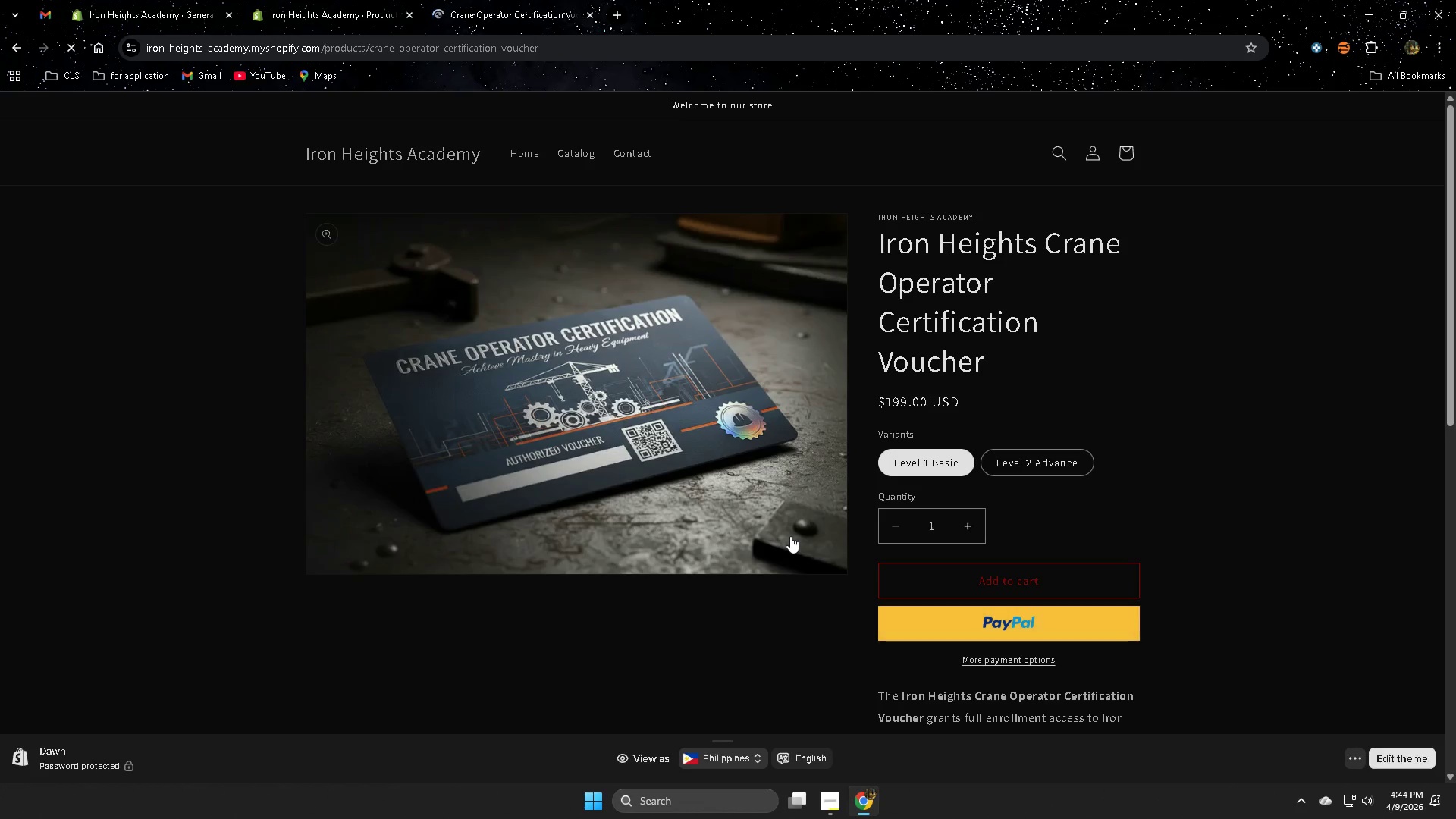 
scroll: coordinate [1031, 568], scroll_direction: down, amount: 6.0
 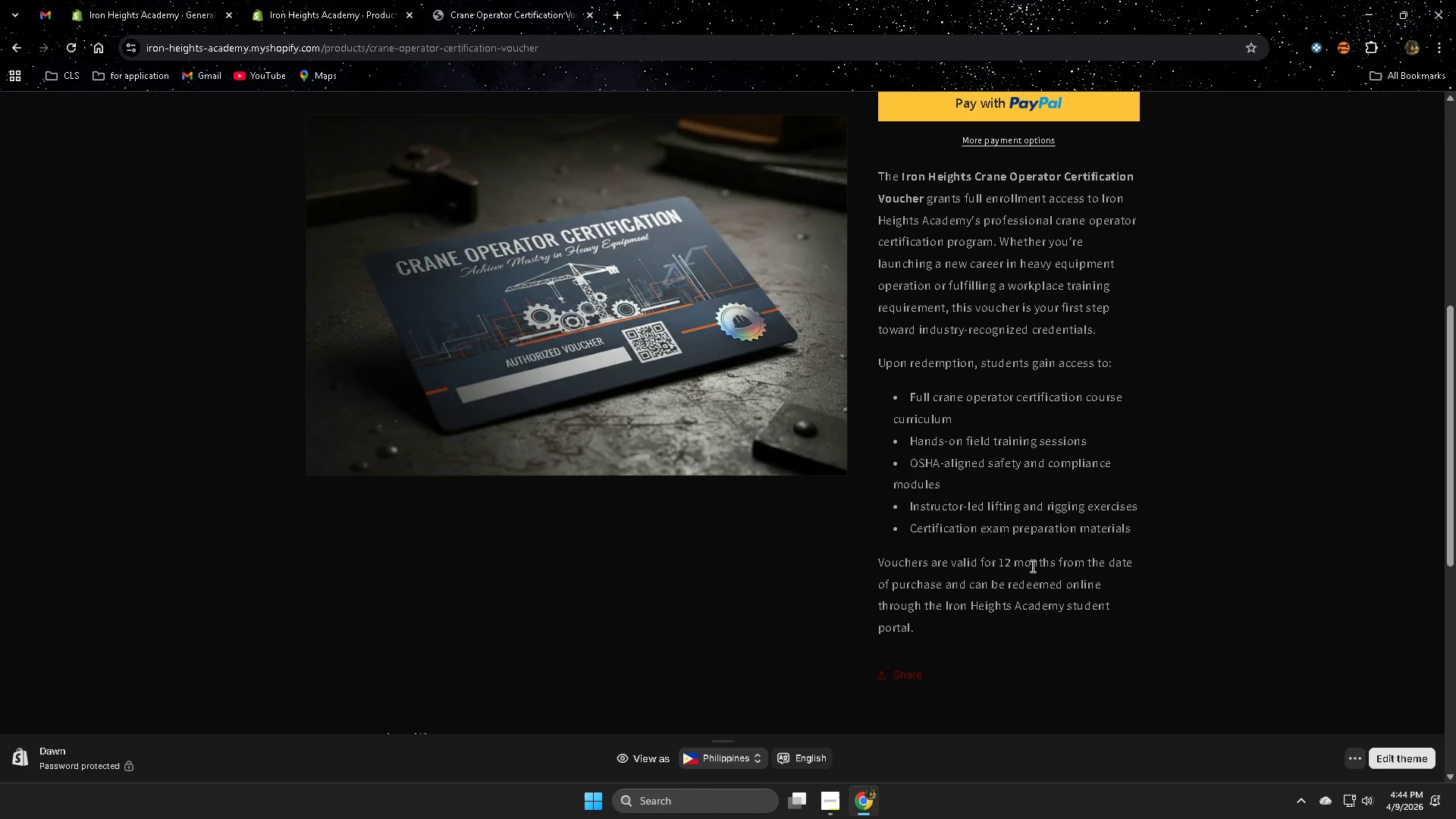 
wait(5.12)
 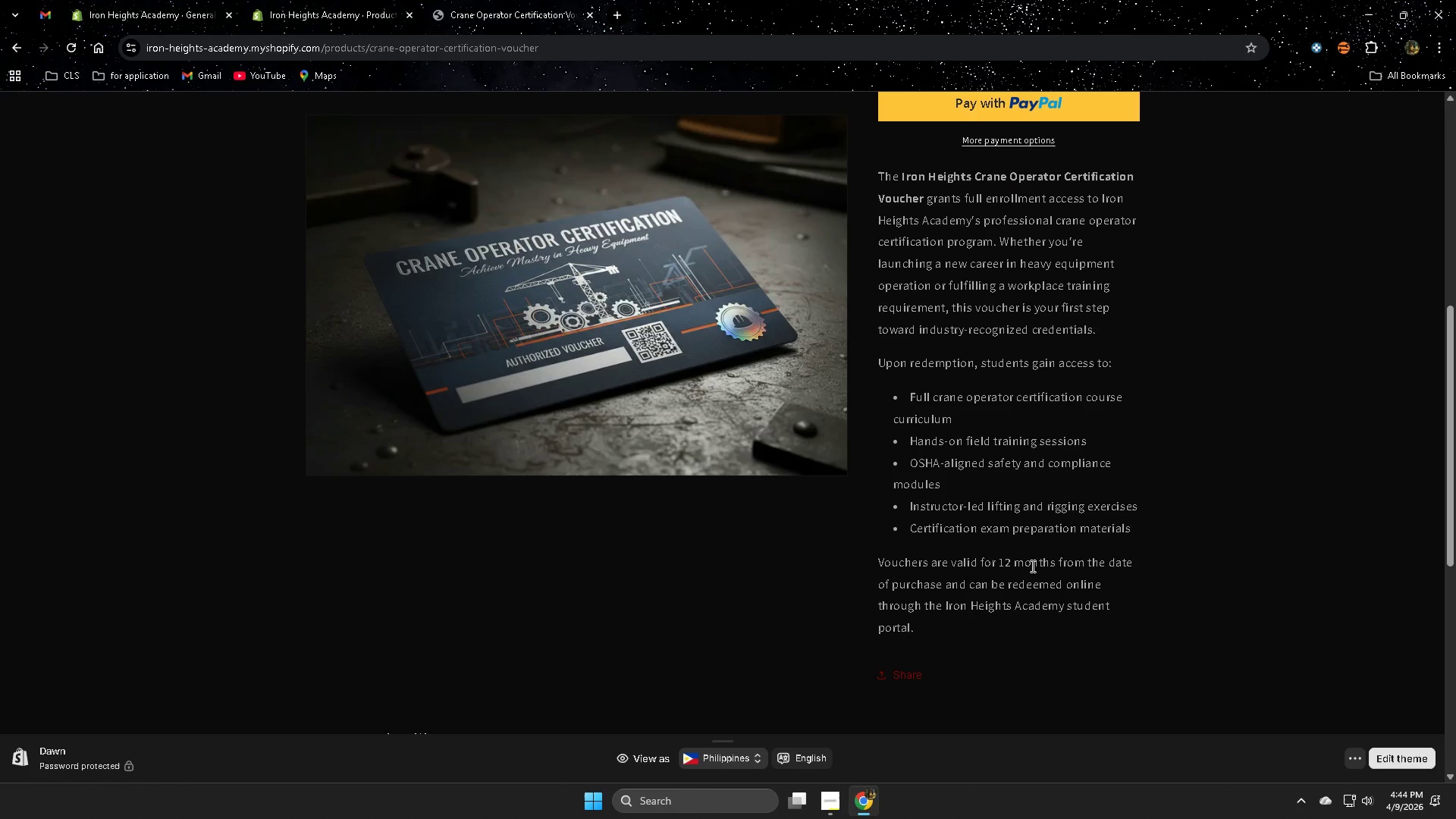 
scroll: coordinate [730, 519], scroll_direction: up, amount: 7.0
 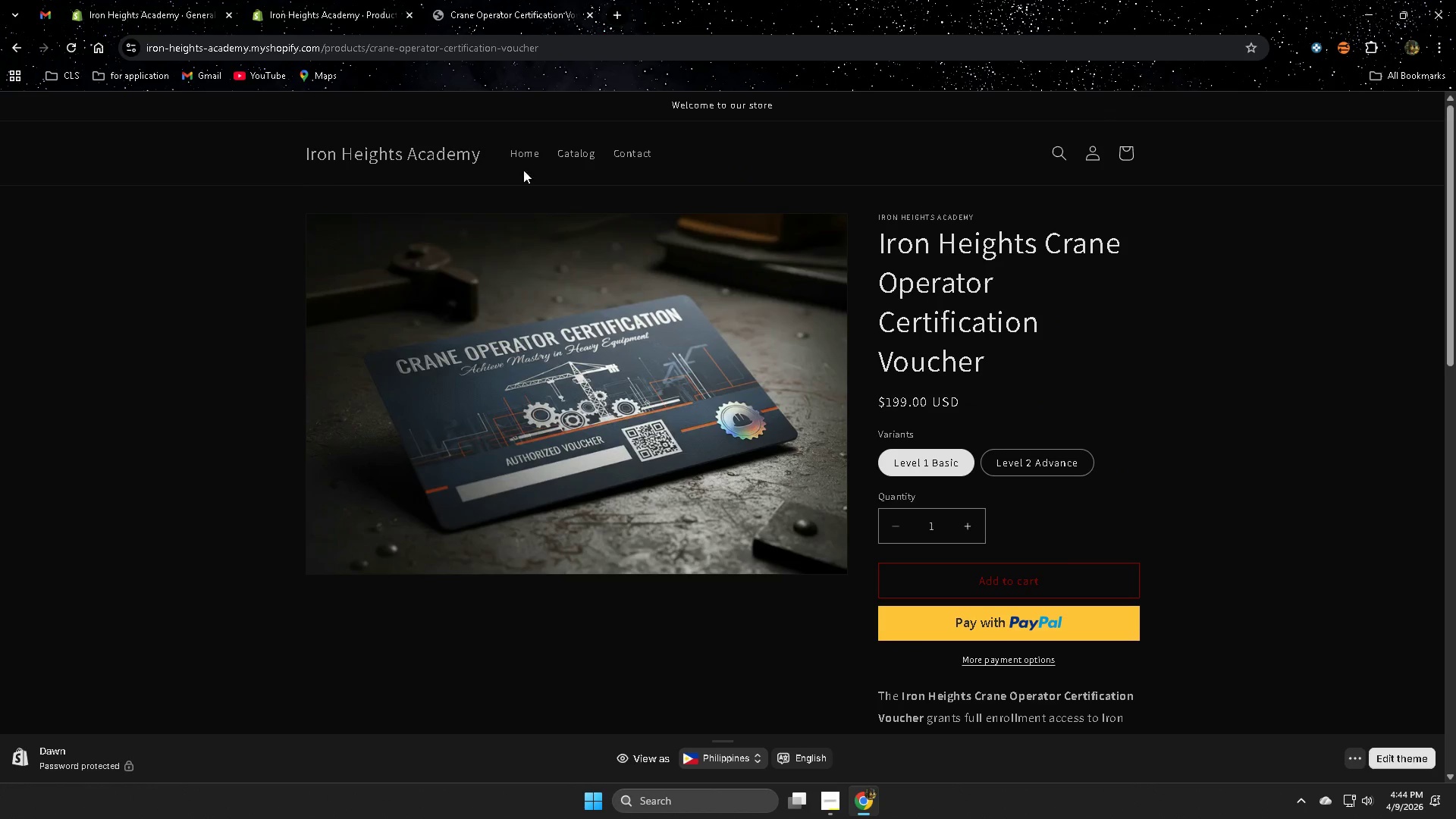 
left_click([522, 160])
 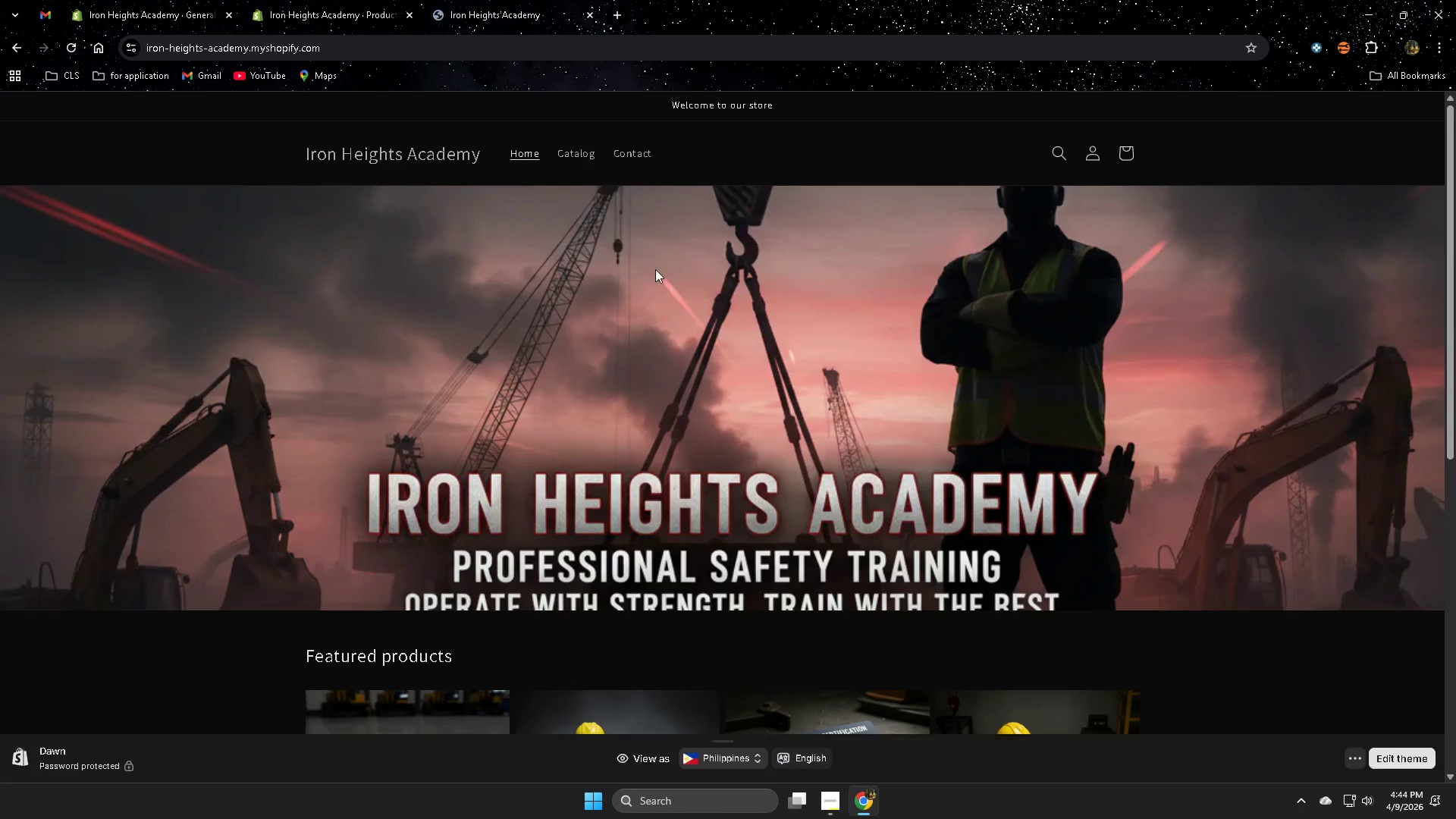 
scroll: coordinate [733, 639], scroll_direction: down, amount: 5.0
 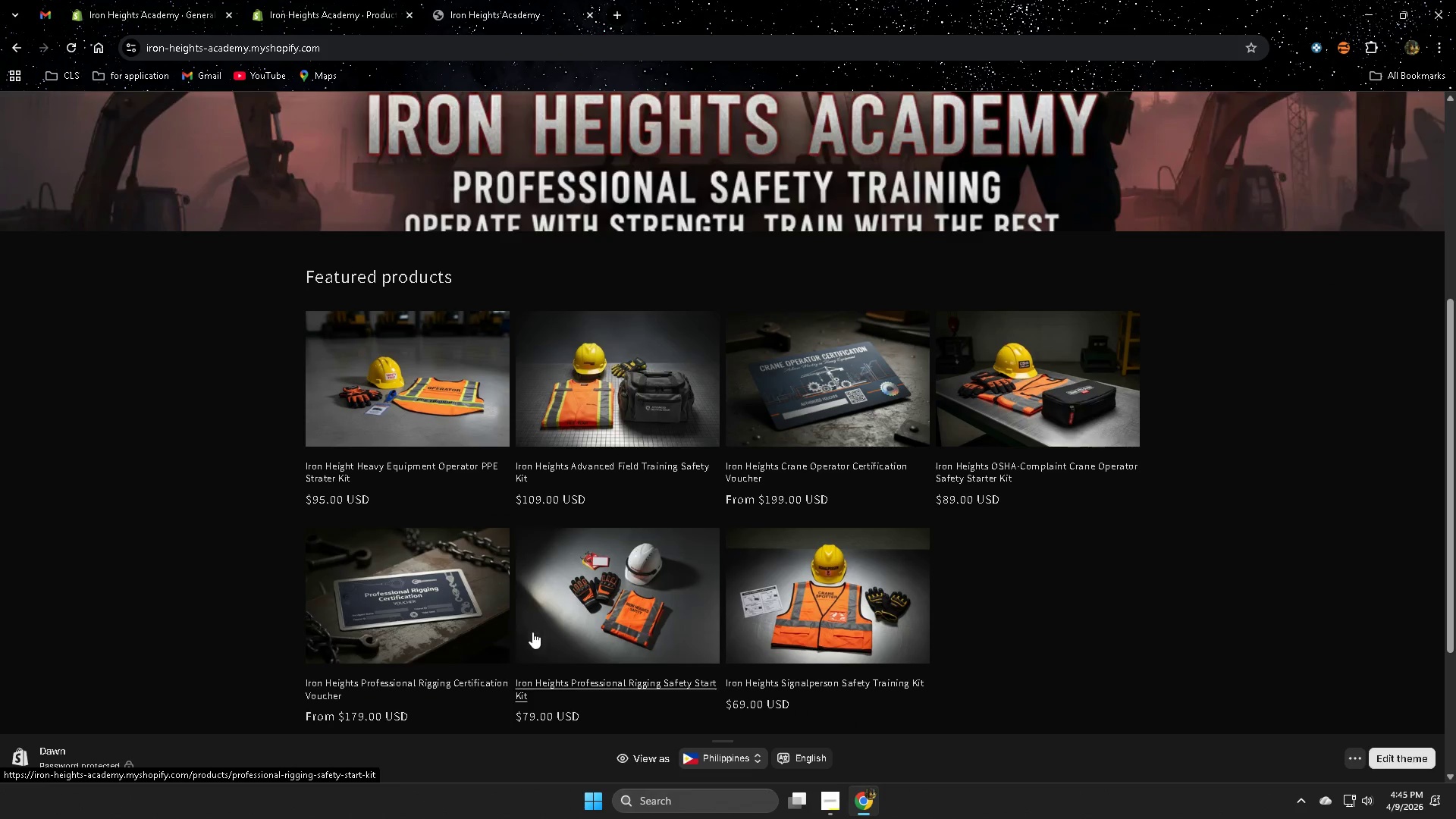 
left_click([381, 600])
 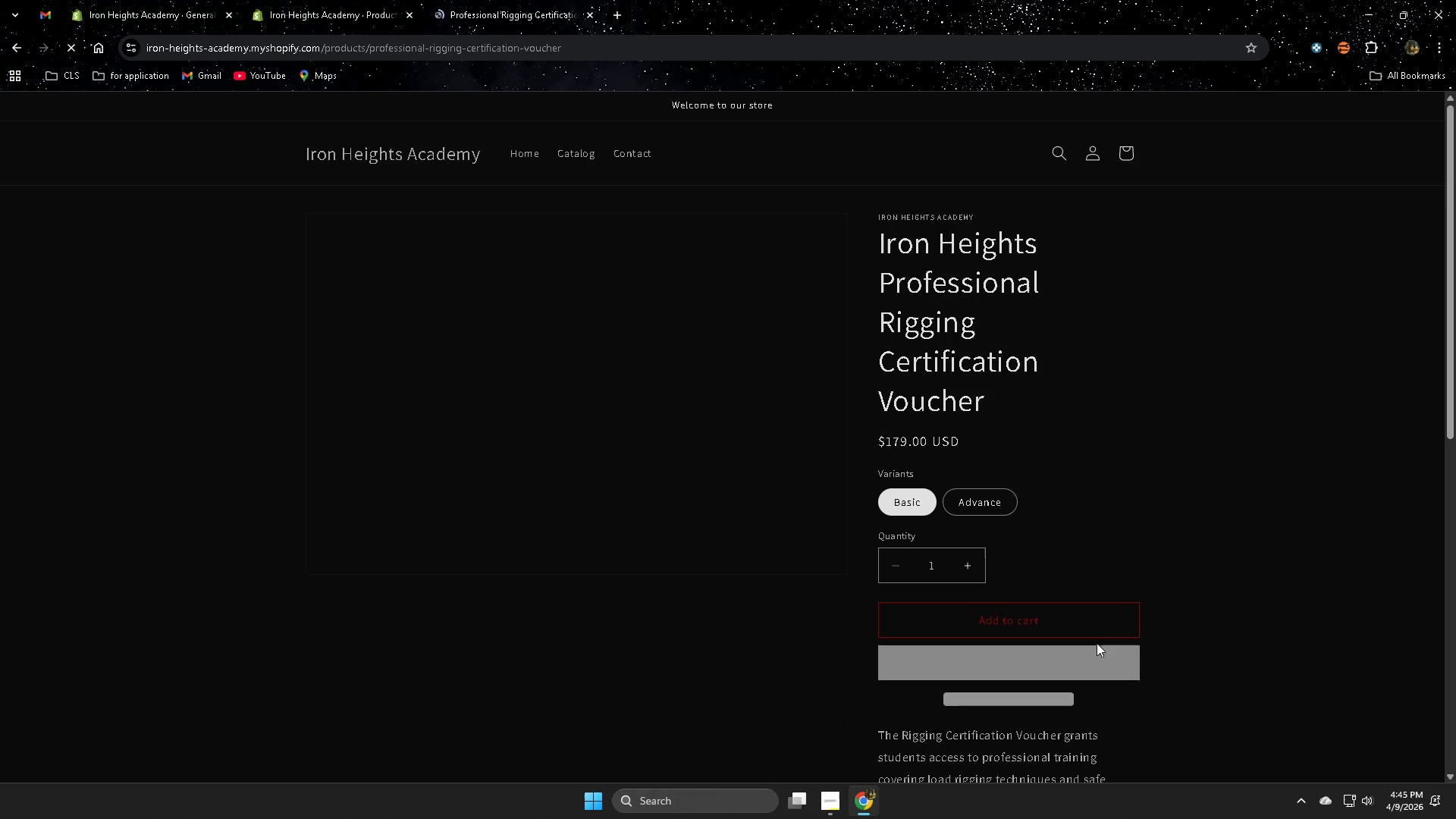 
scroll: coordinate [1305, 663], scroll_direction: down, amount: 7.0
 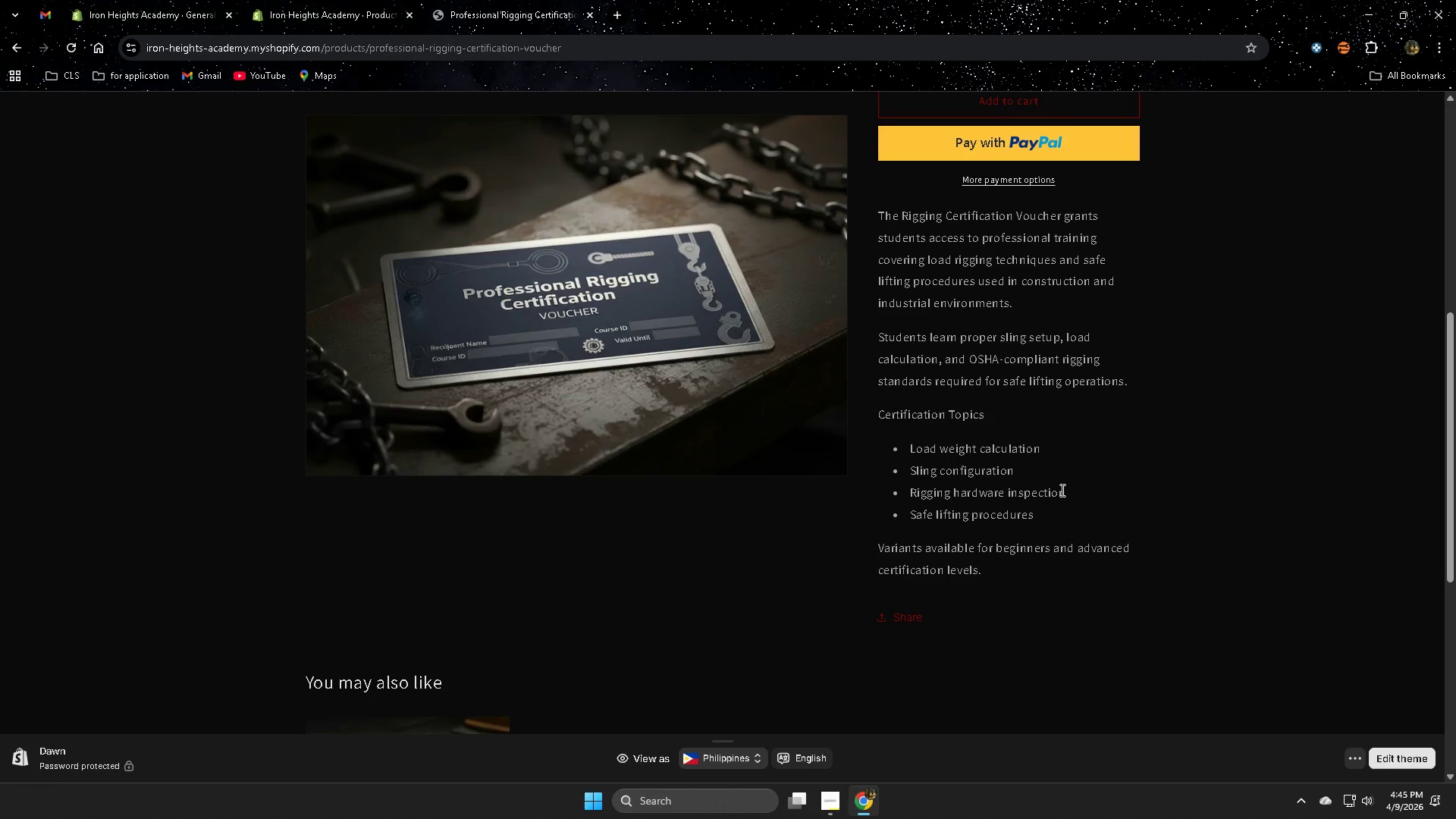 
scroll: coordinate [1061, 490], scroll_direction: up, amount: 1.0
 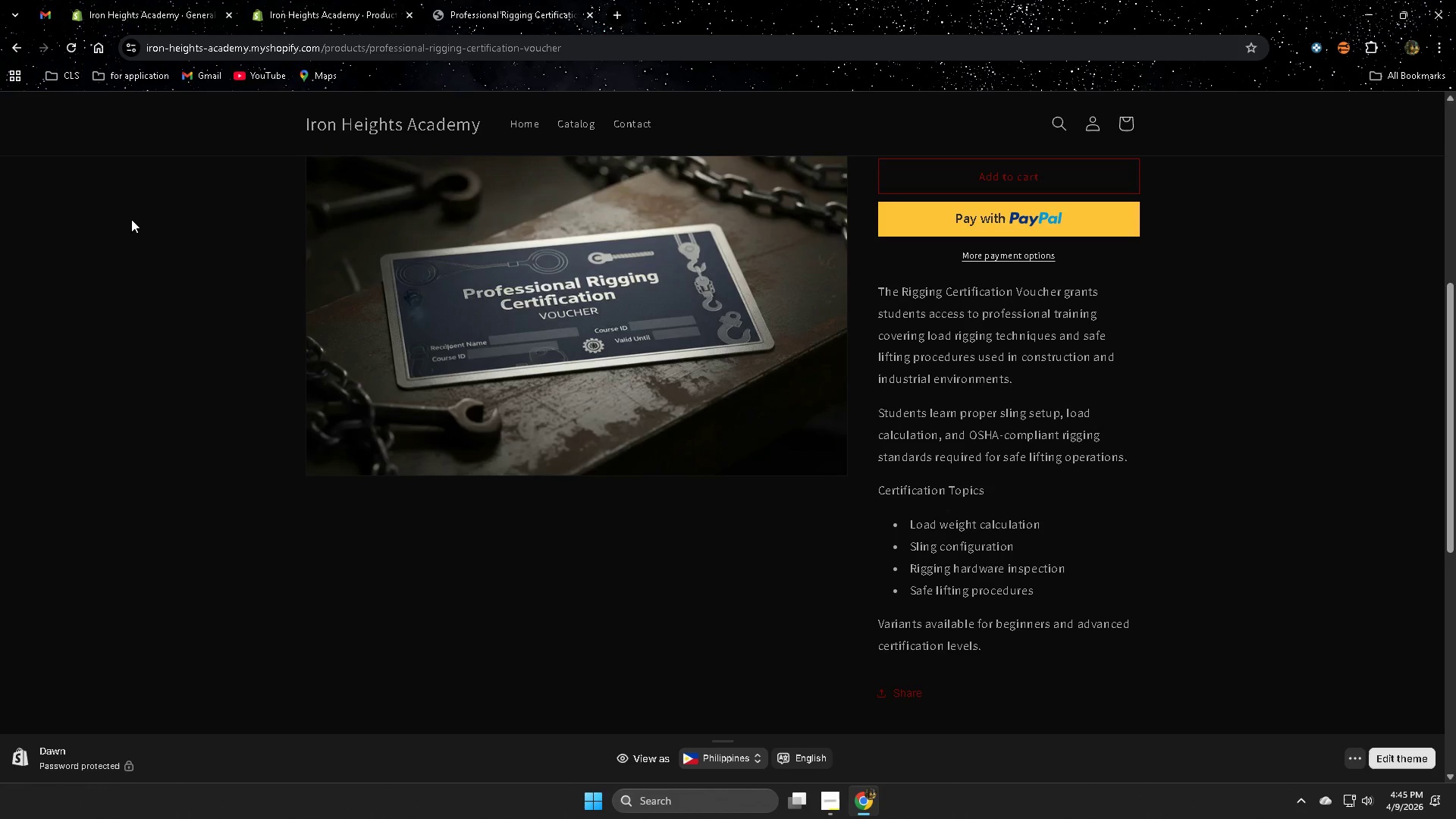 
wait(5.51)
 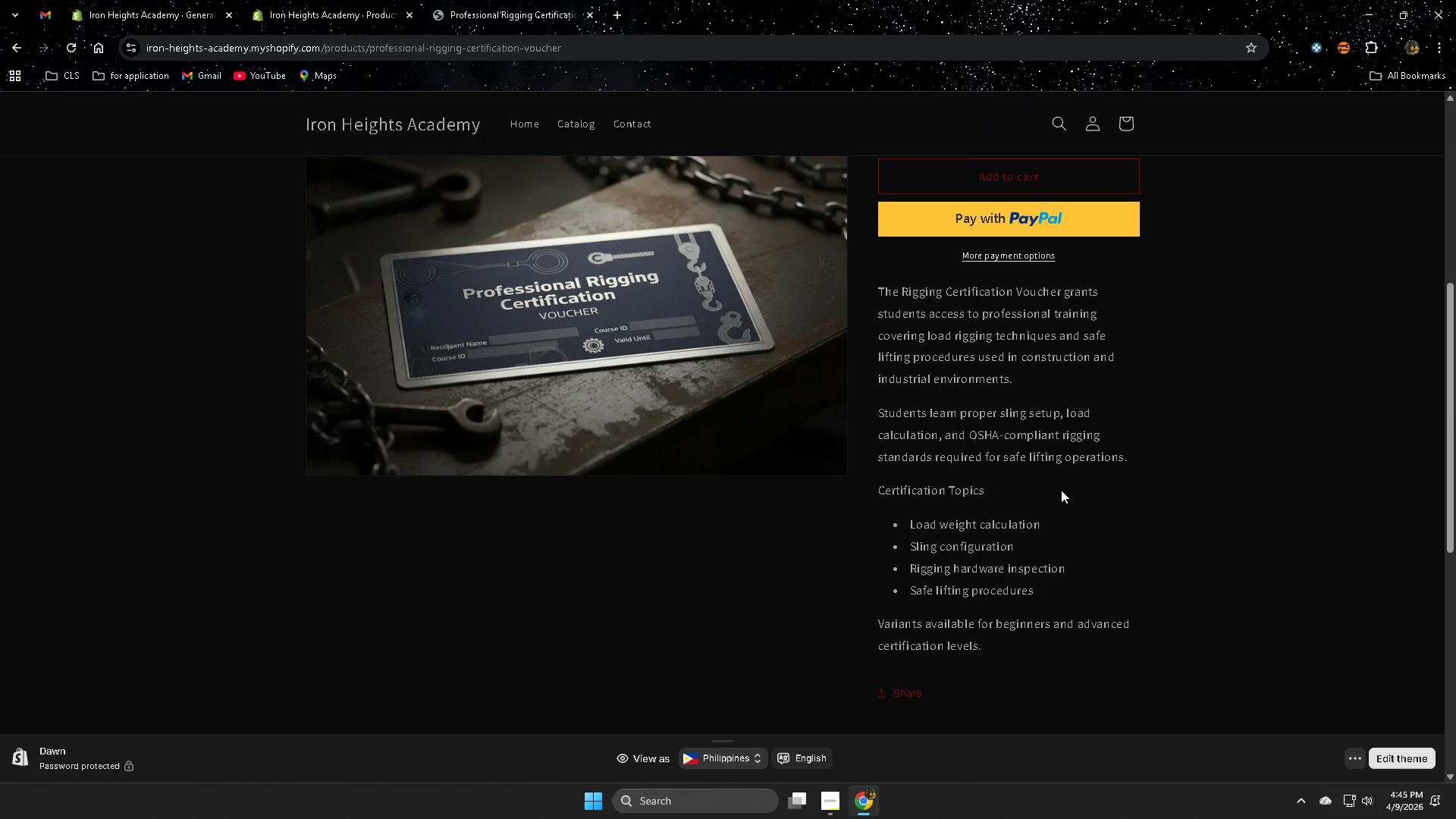 
left_click([467, 11])
 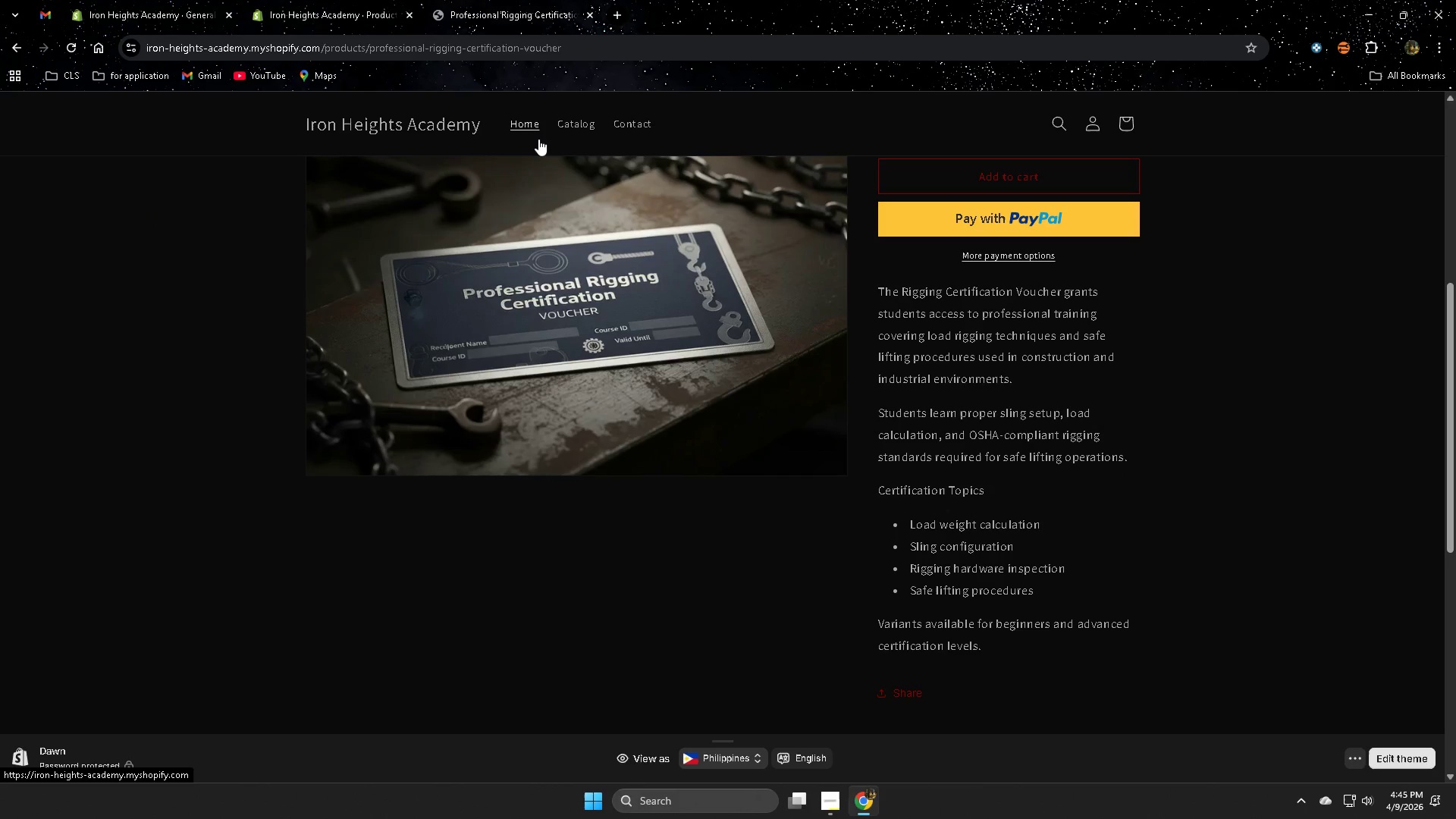 
left_click([535, 133])
 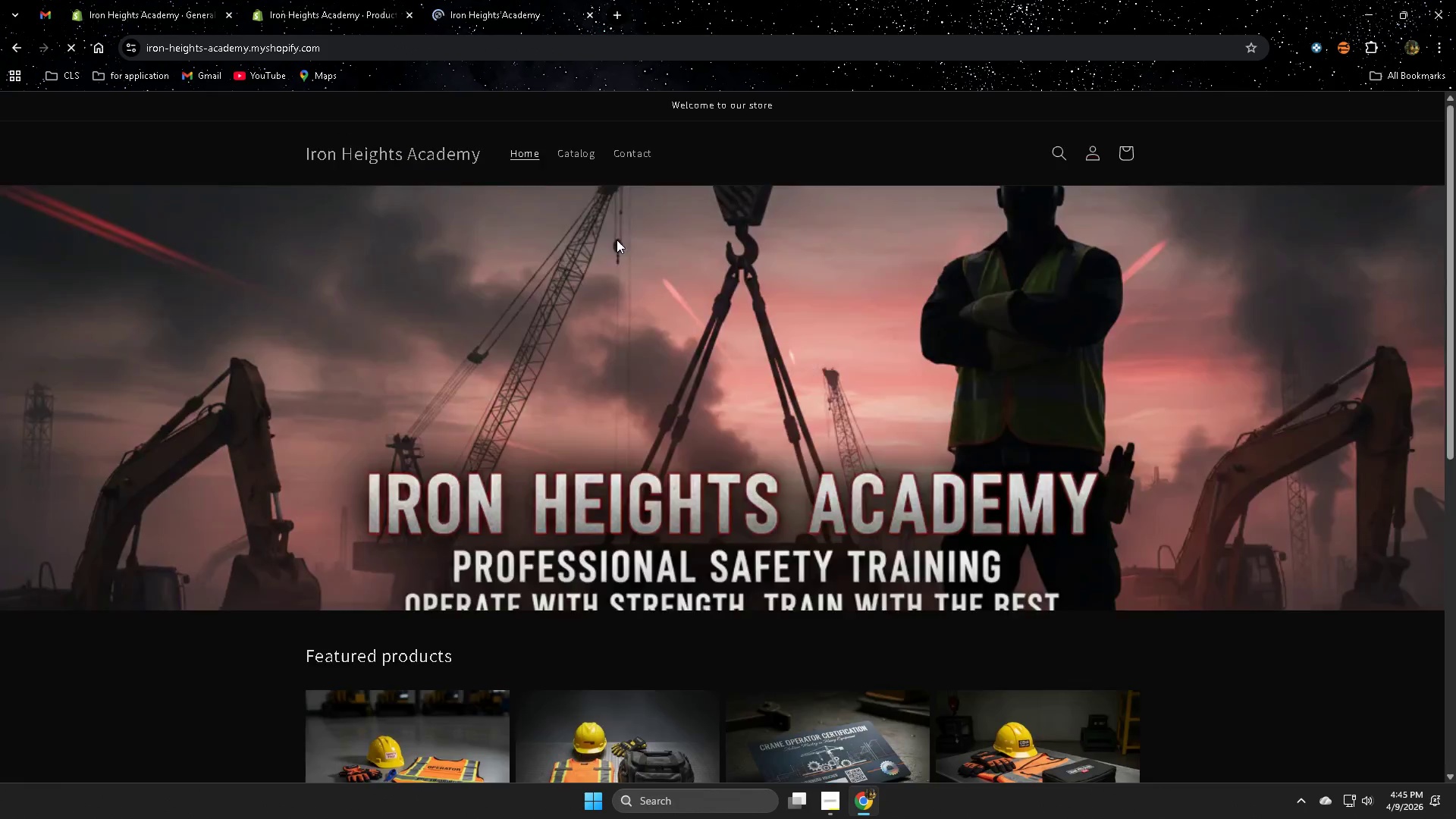 
scroll: coordinate [617, 240], scroll_direction: down, amount: 6.0
 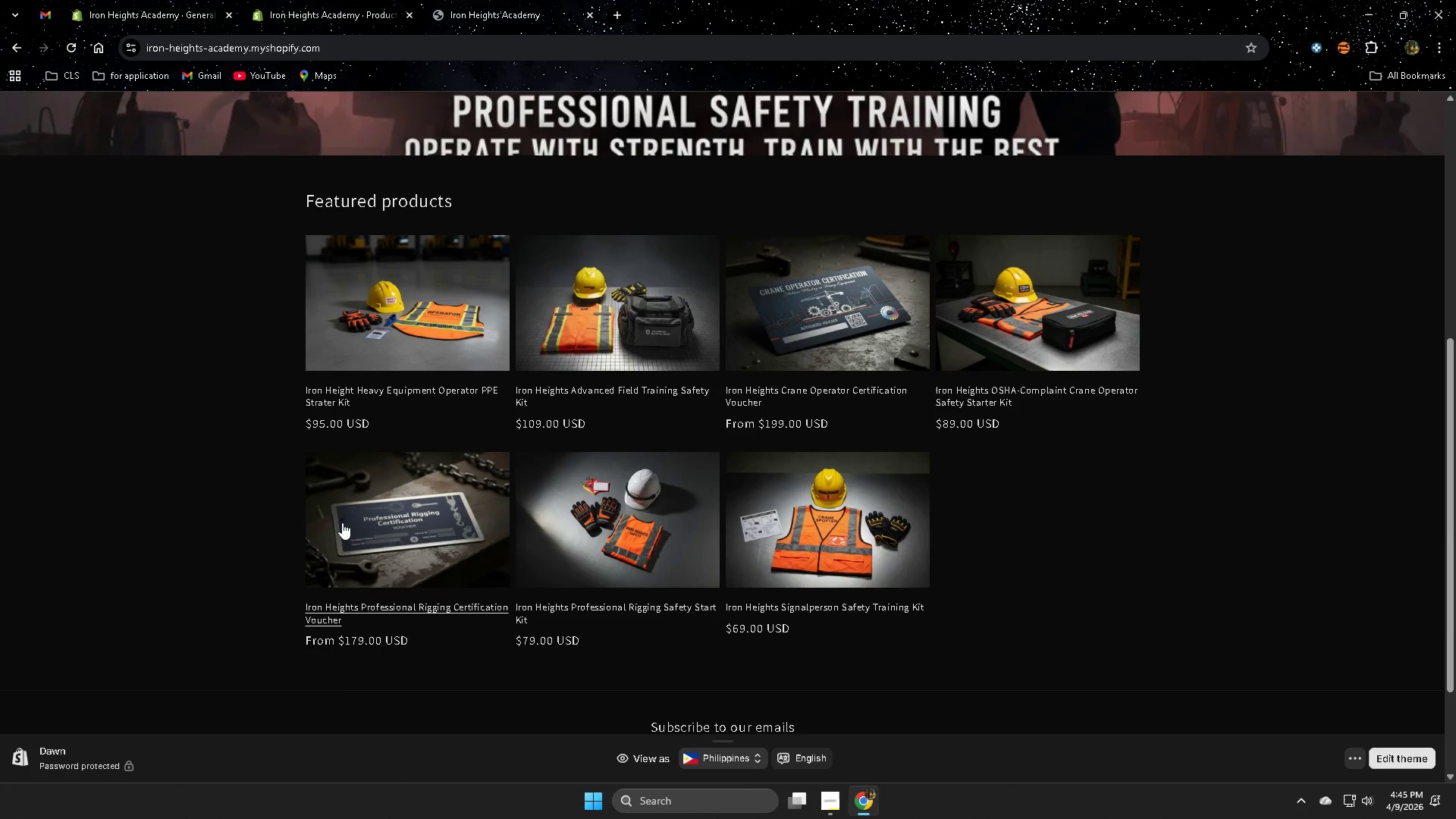 
left_click([342, 522])
 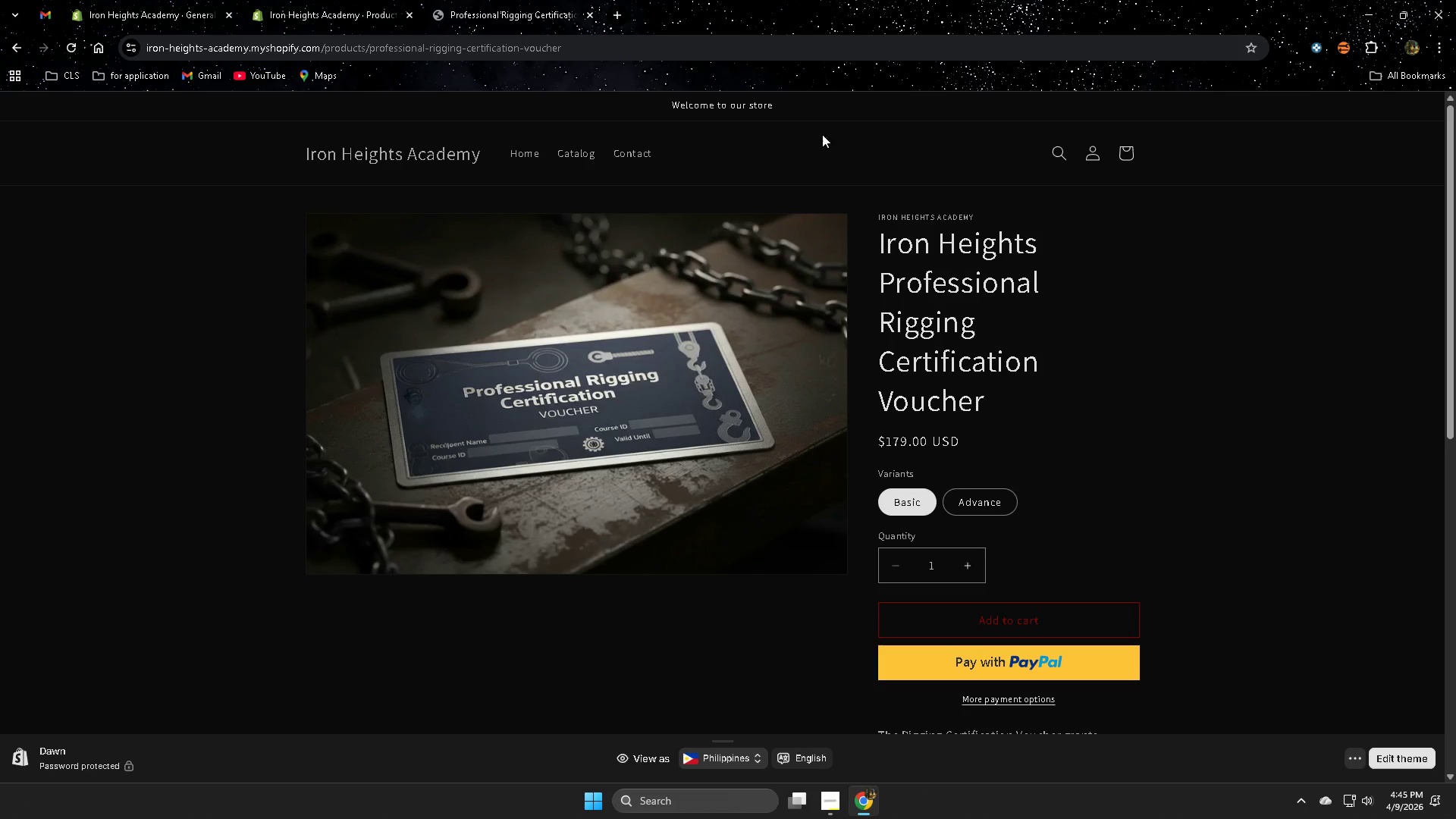 
left_click([580, 160])
 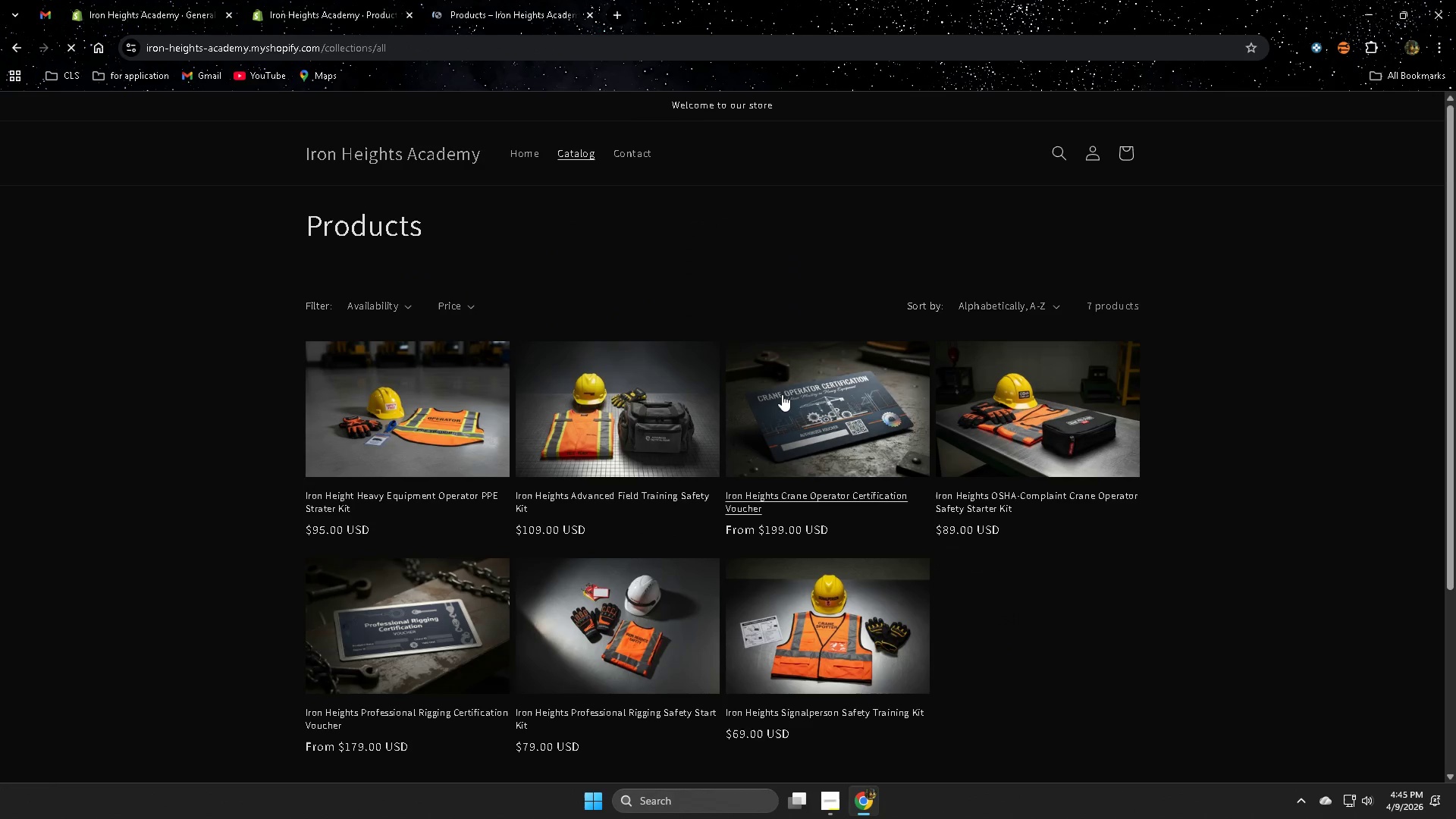 
left_click([787, 397])
 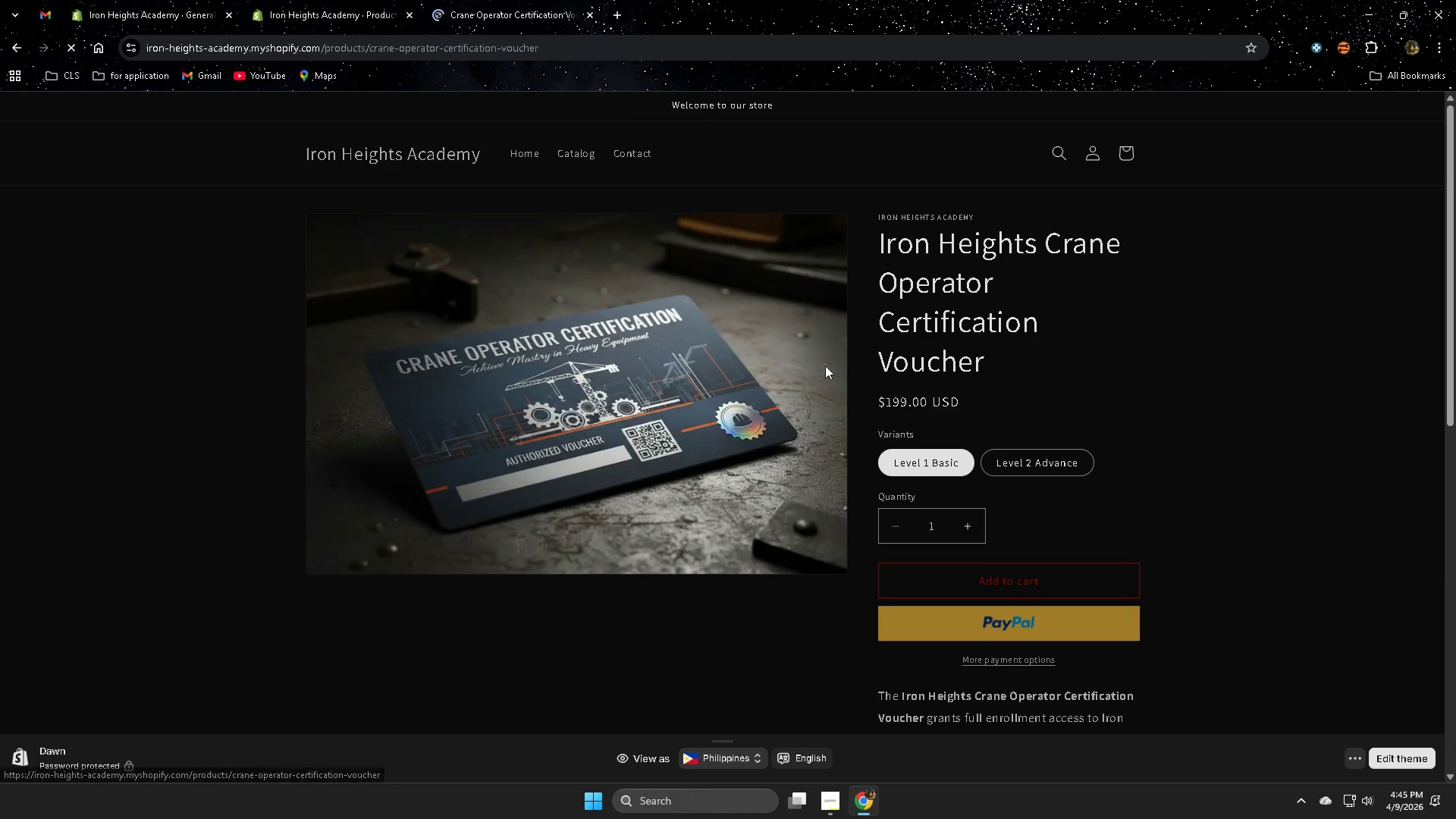 
scroll: coordinate [1084, 453], scroll_direction: down, amount: 7.0
 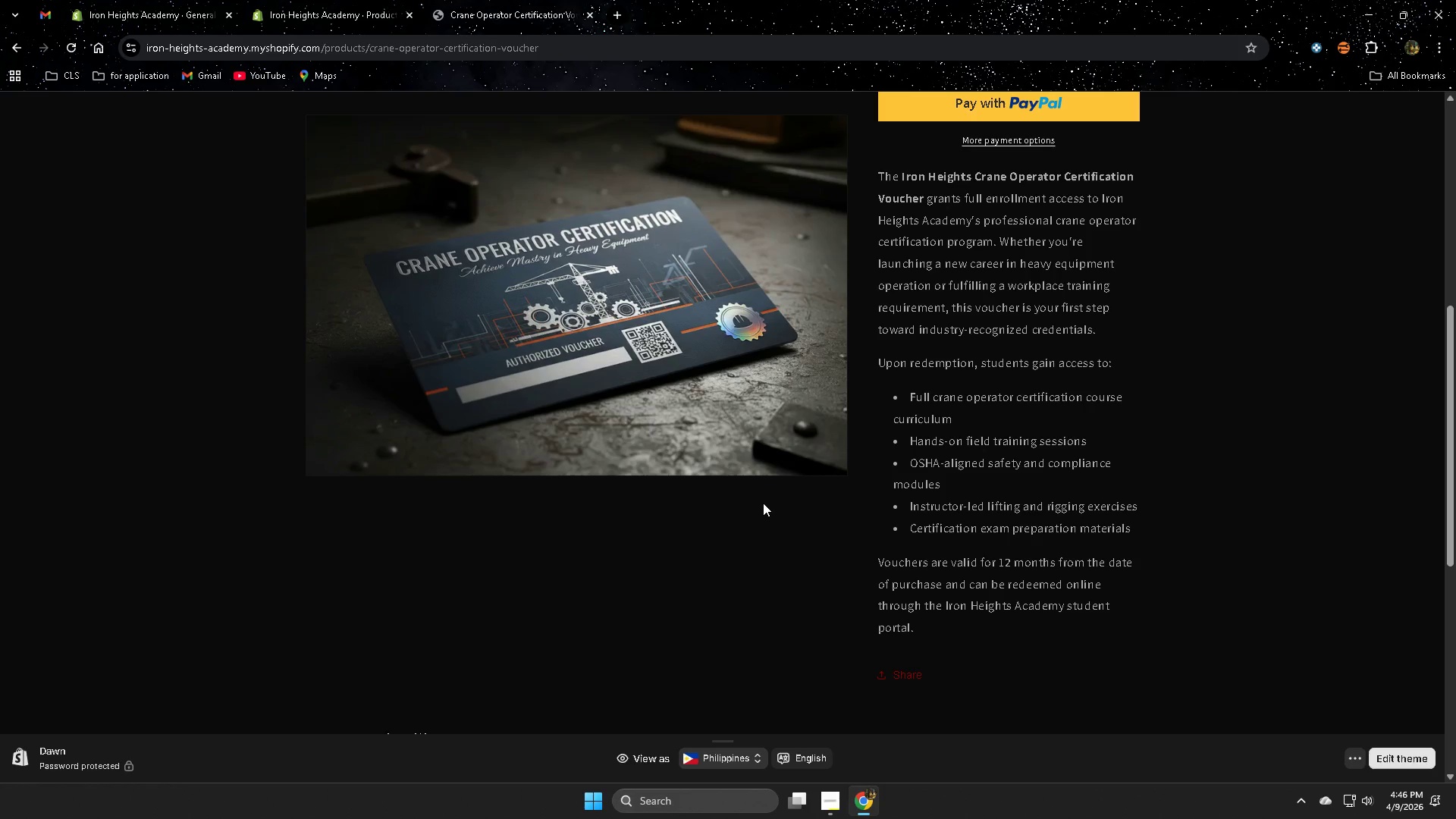 
wait(40.33)
 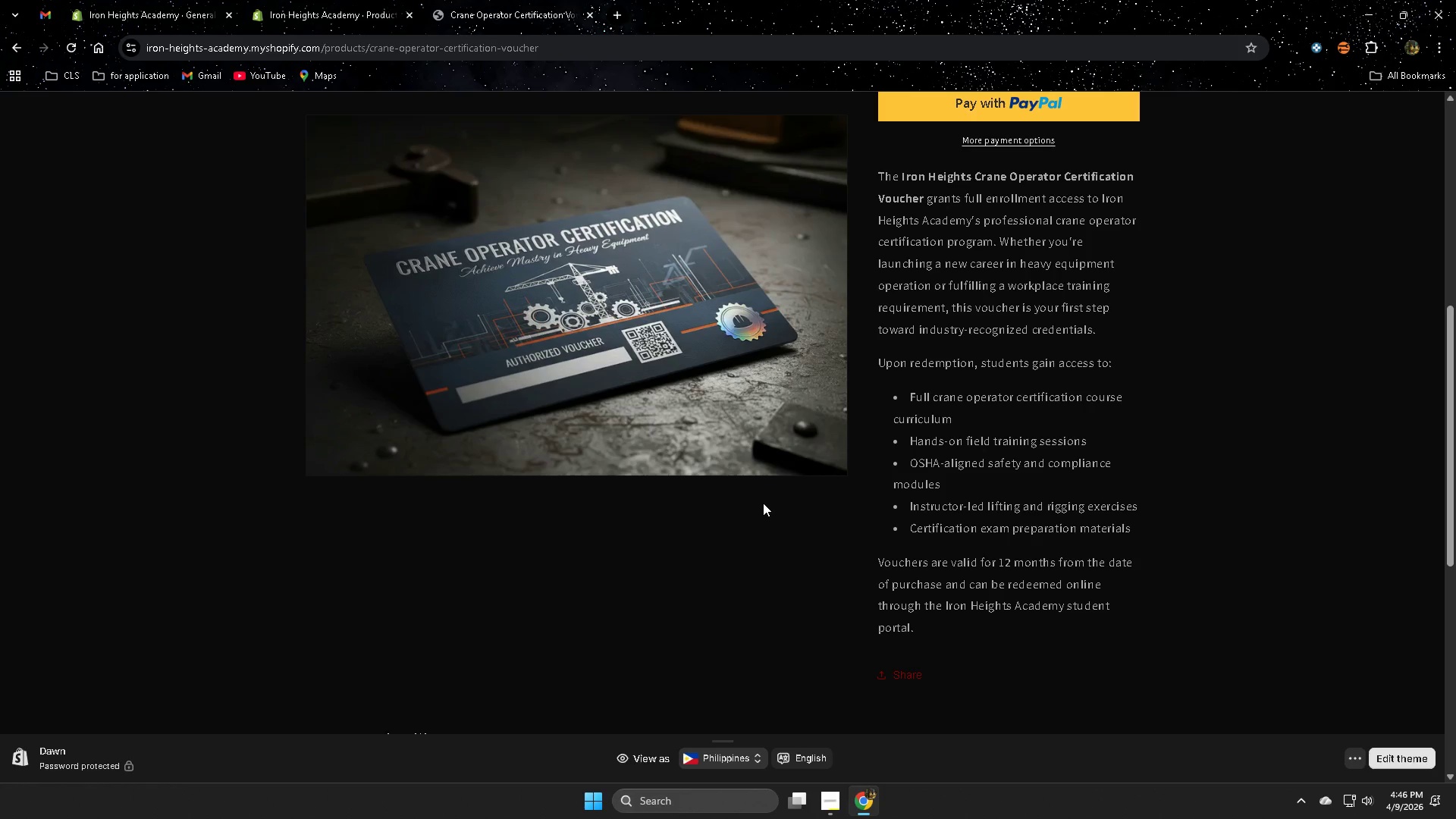 
scroll: coordinate [763, 504], scroll_direction: down, amount: 1.0
 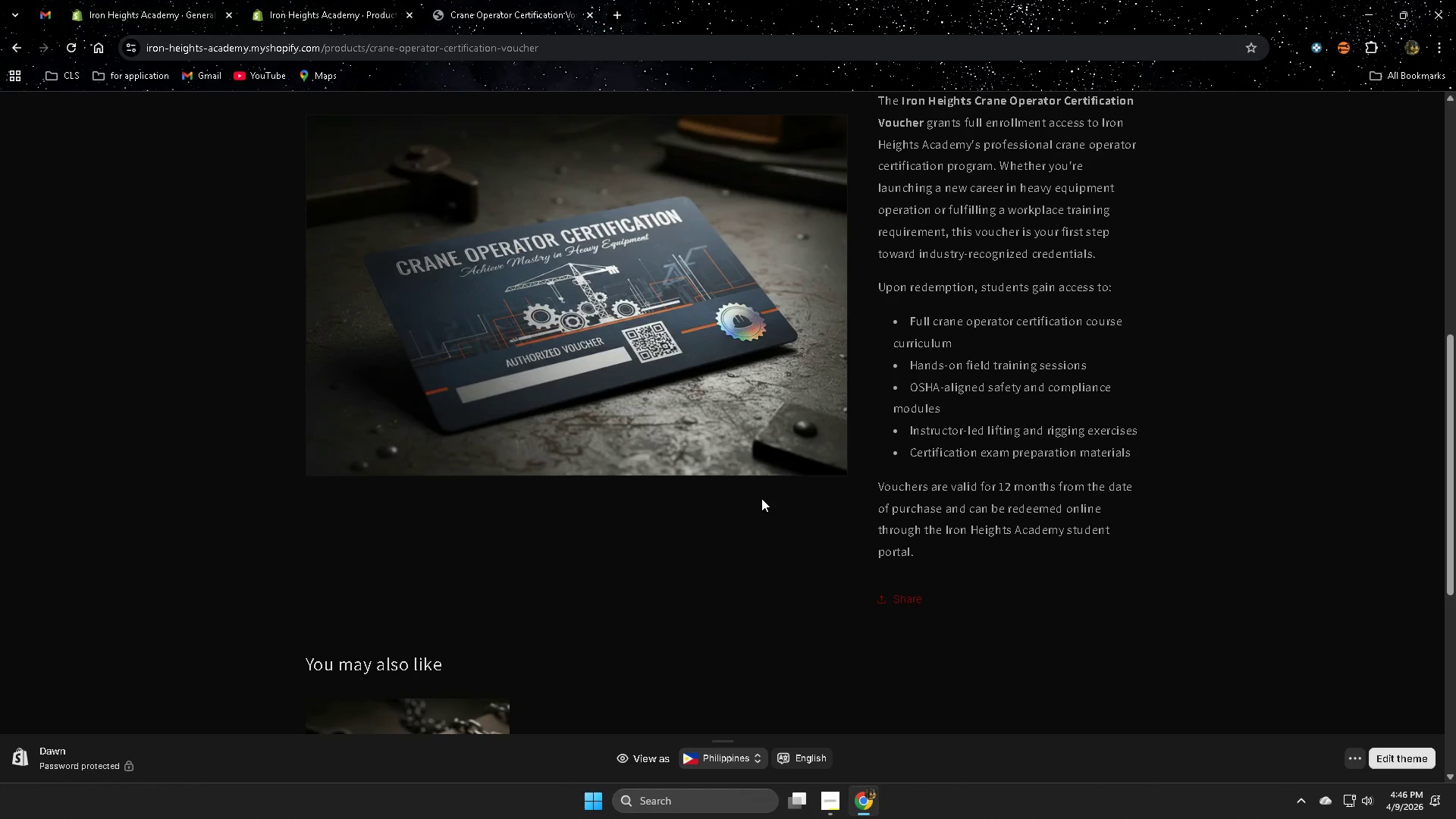 
wait(5.17)
 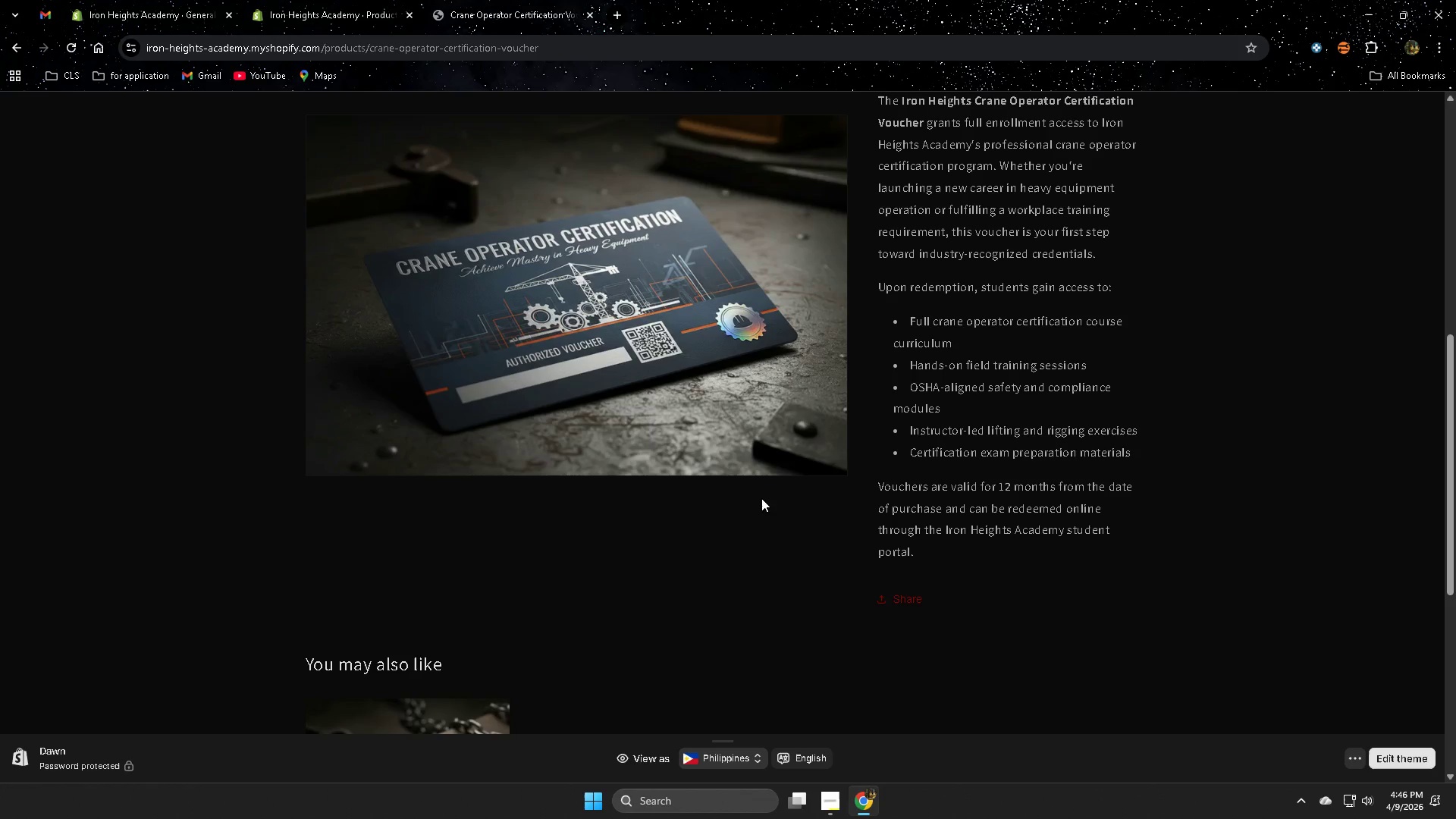 
scroll: coordinate [761, 498], scroll_direction: up, amount: 2.0
 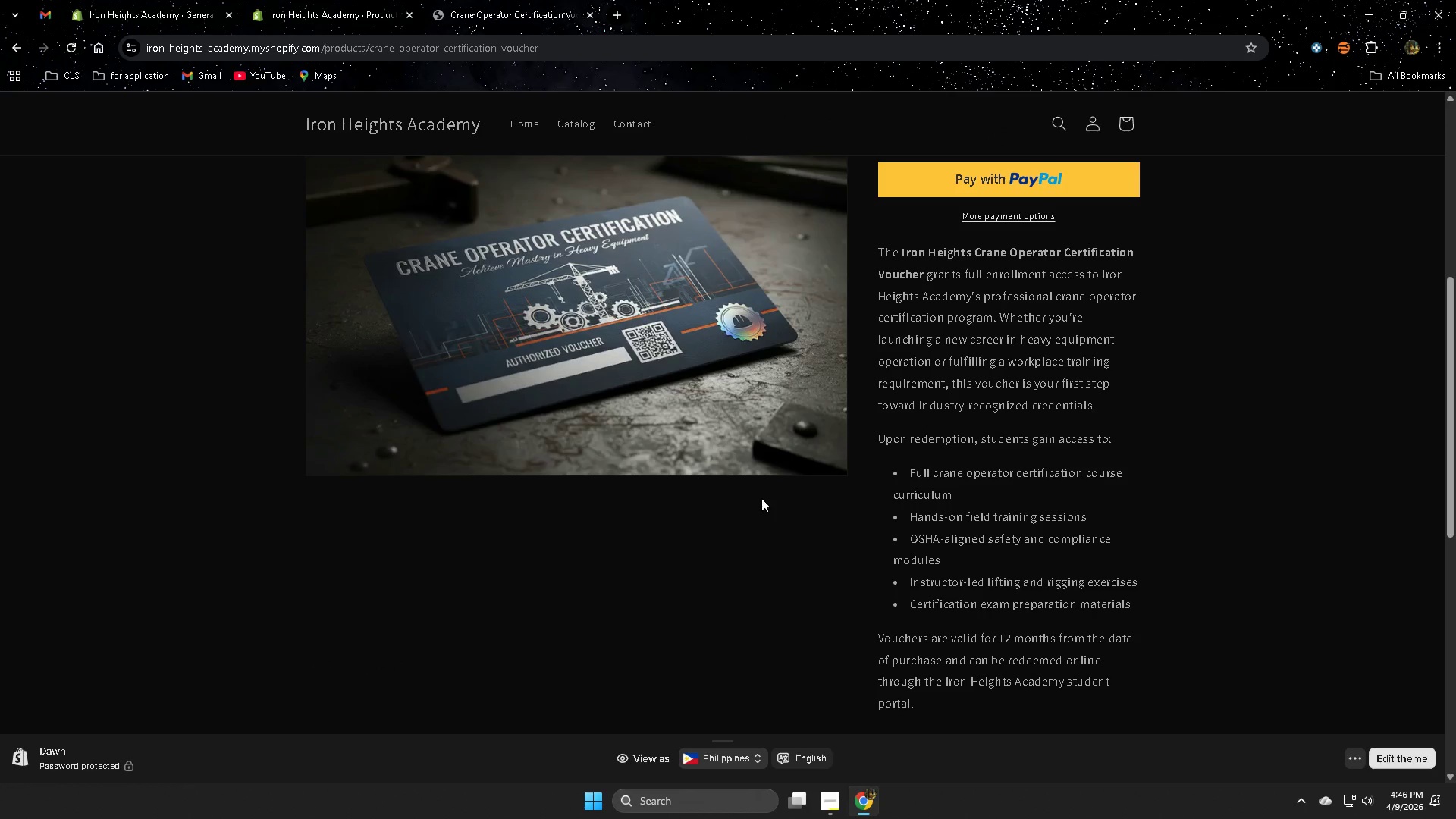 
scroll: coordinate [761, 498], scroll_direction: down, amount: 3.0
 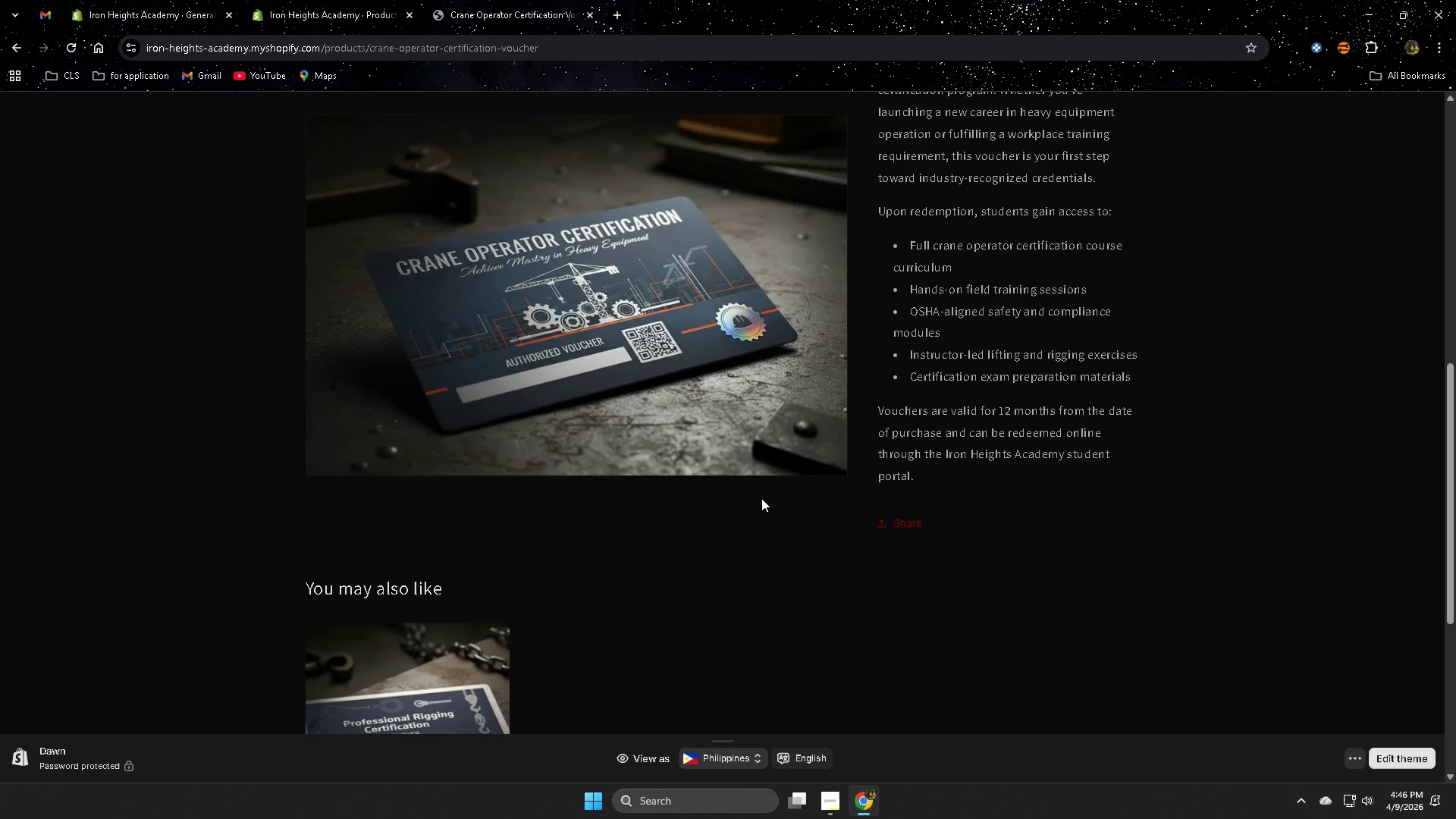 
scroll: coordinate [761, 498], scroll_direction: up, amount: 7.0
 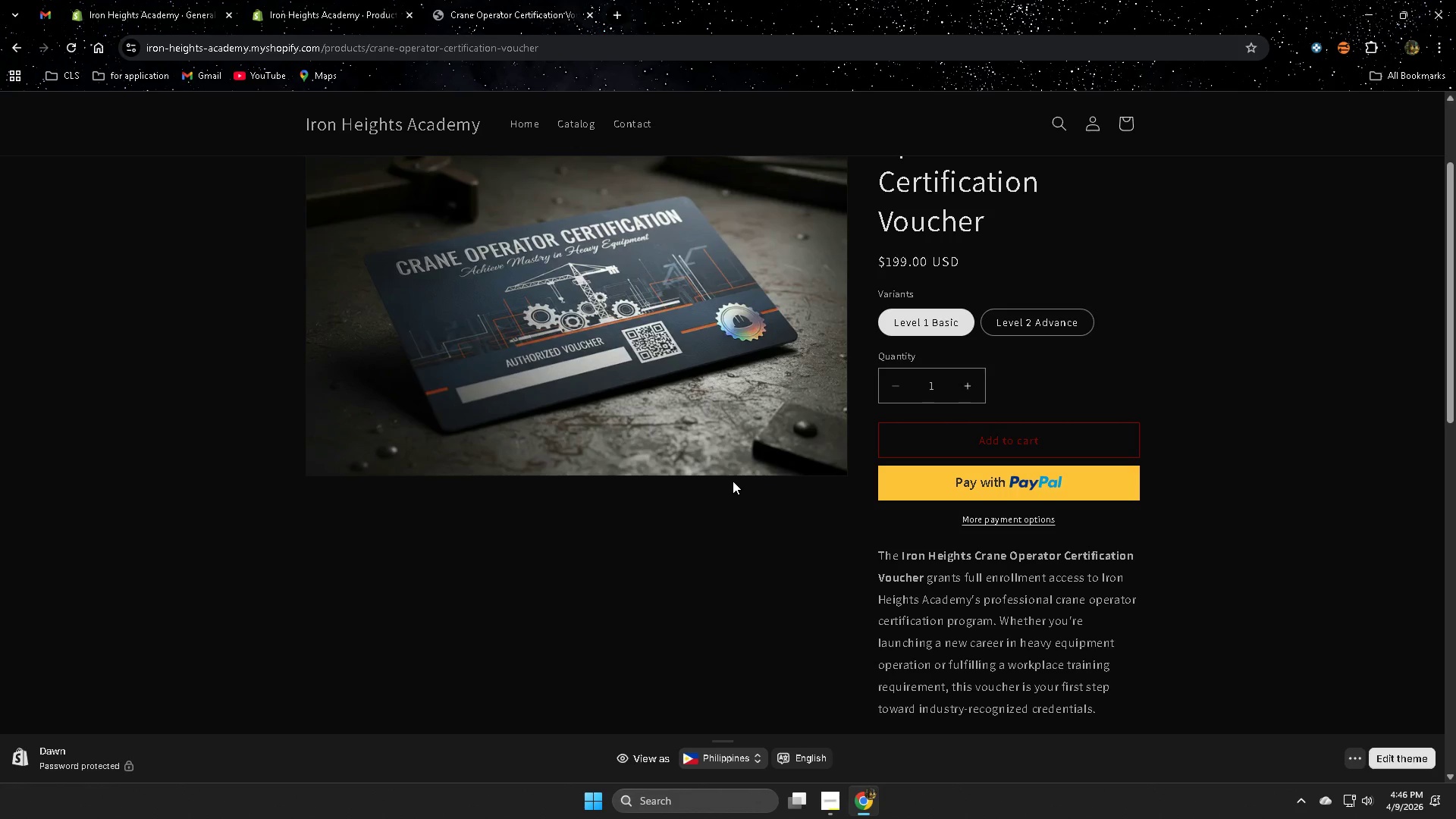 
wait(25.27)
 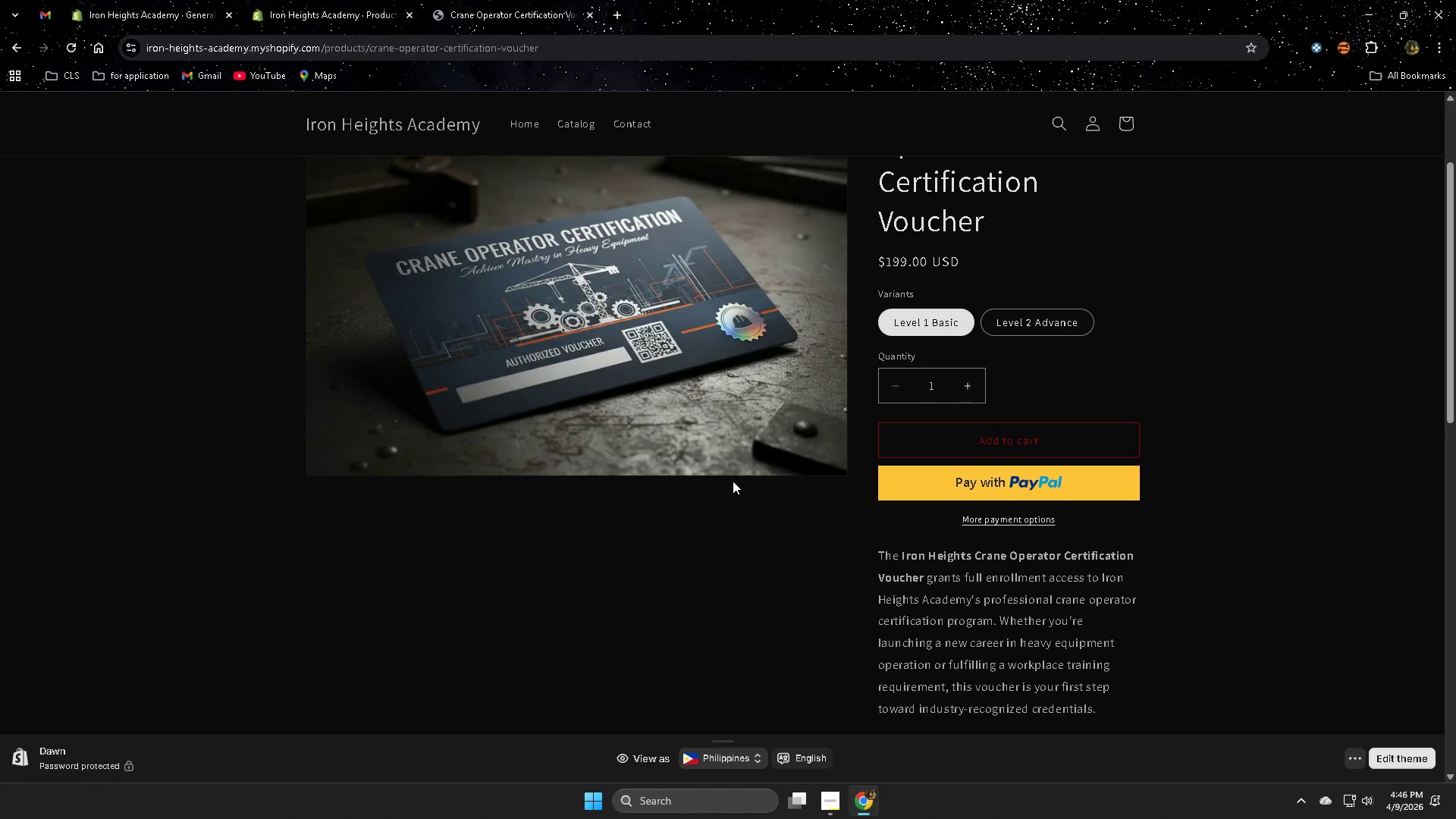 
scroll: coordinate [733, 481], scroll_direction: down, amount: 5.0
 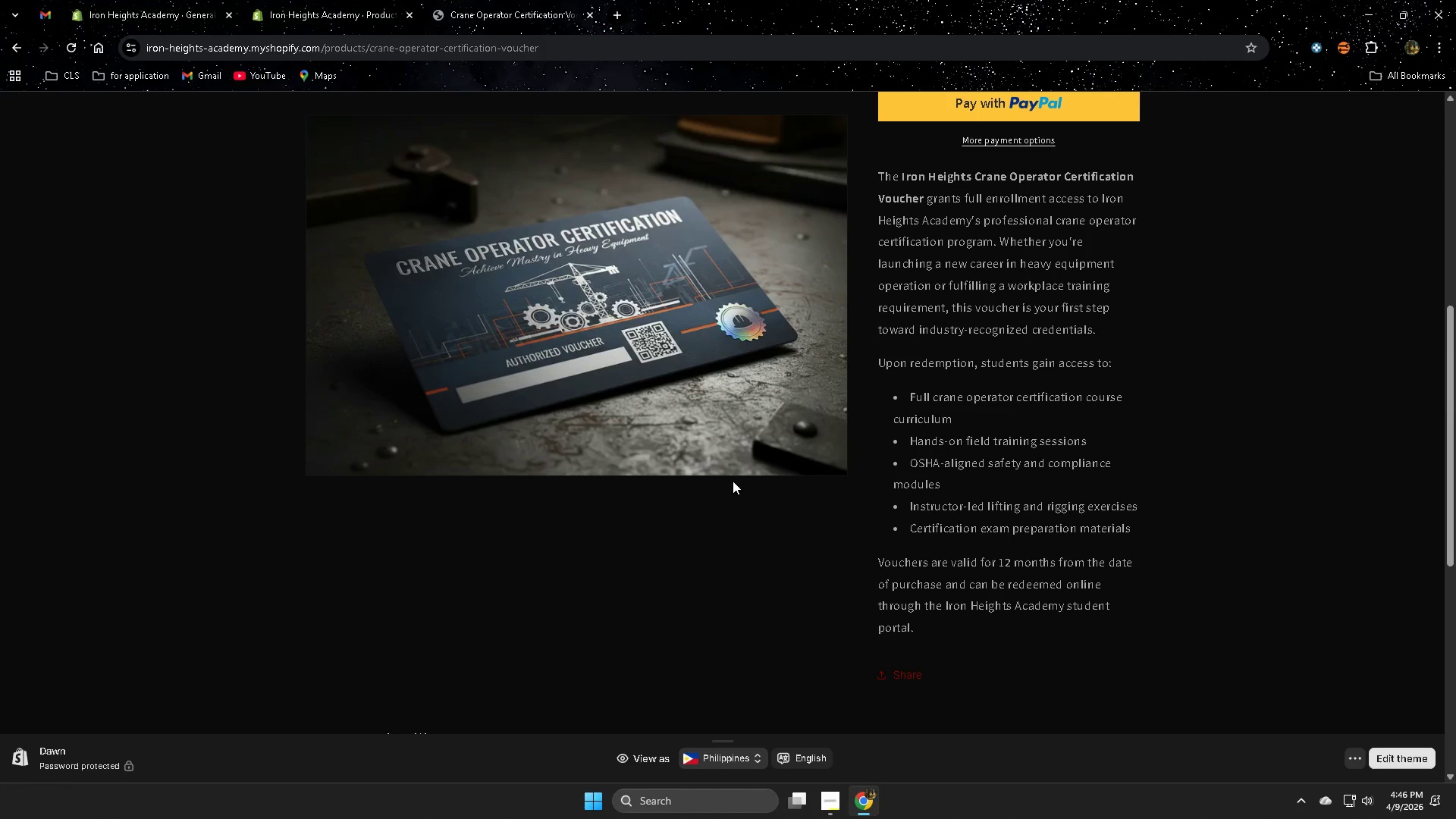 
scroll: coordinate [733, 481], scroll_direction: up, amount: 4.0
 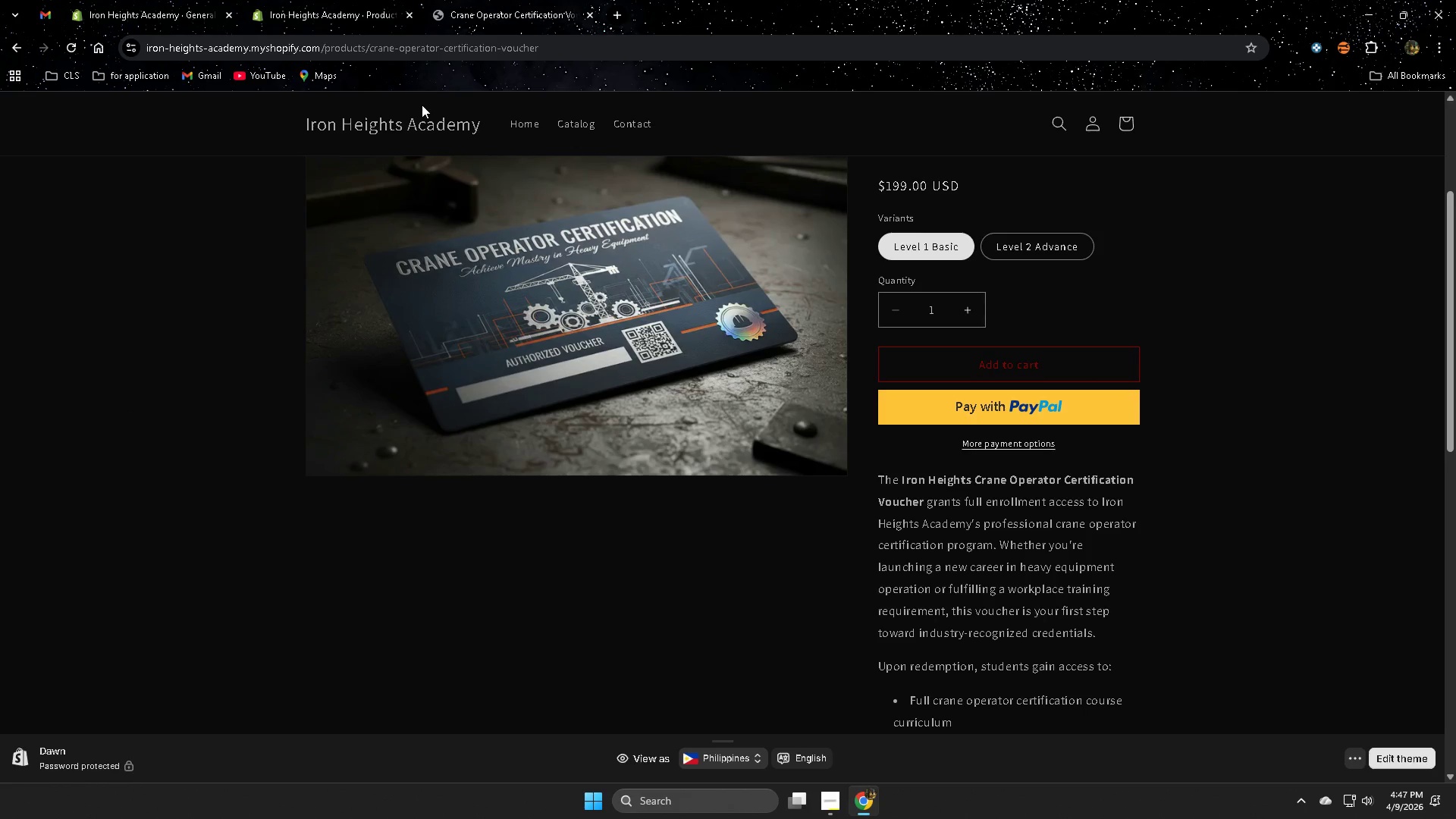 
wait(52.74)
 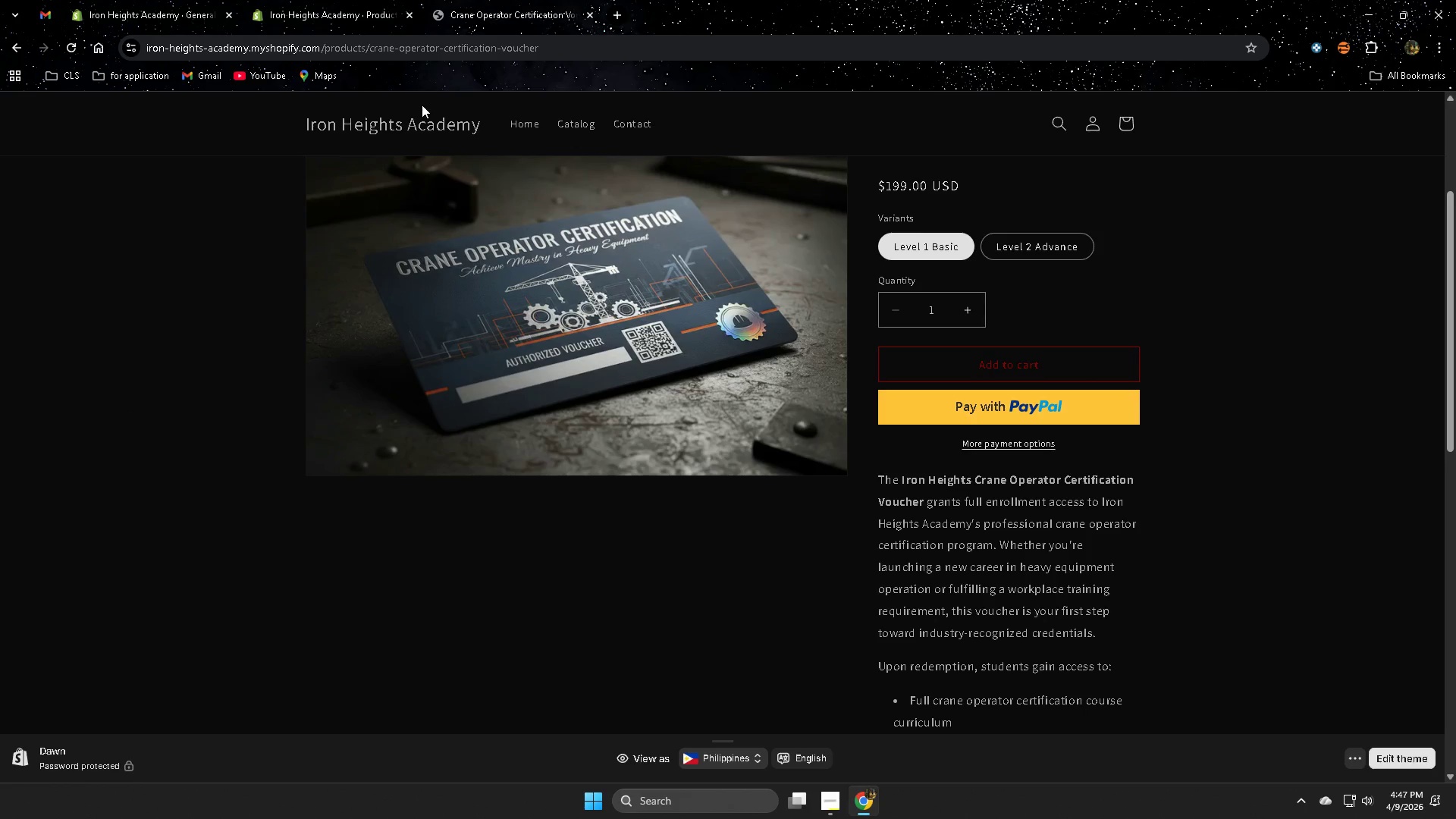 
scroll: coordinate [422, 105], scroll_direction: none, amount: 0.0
 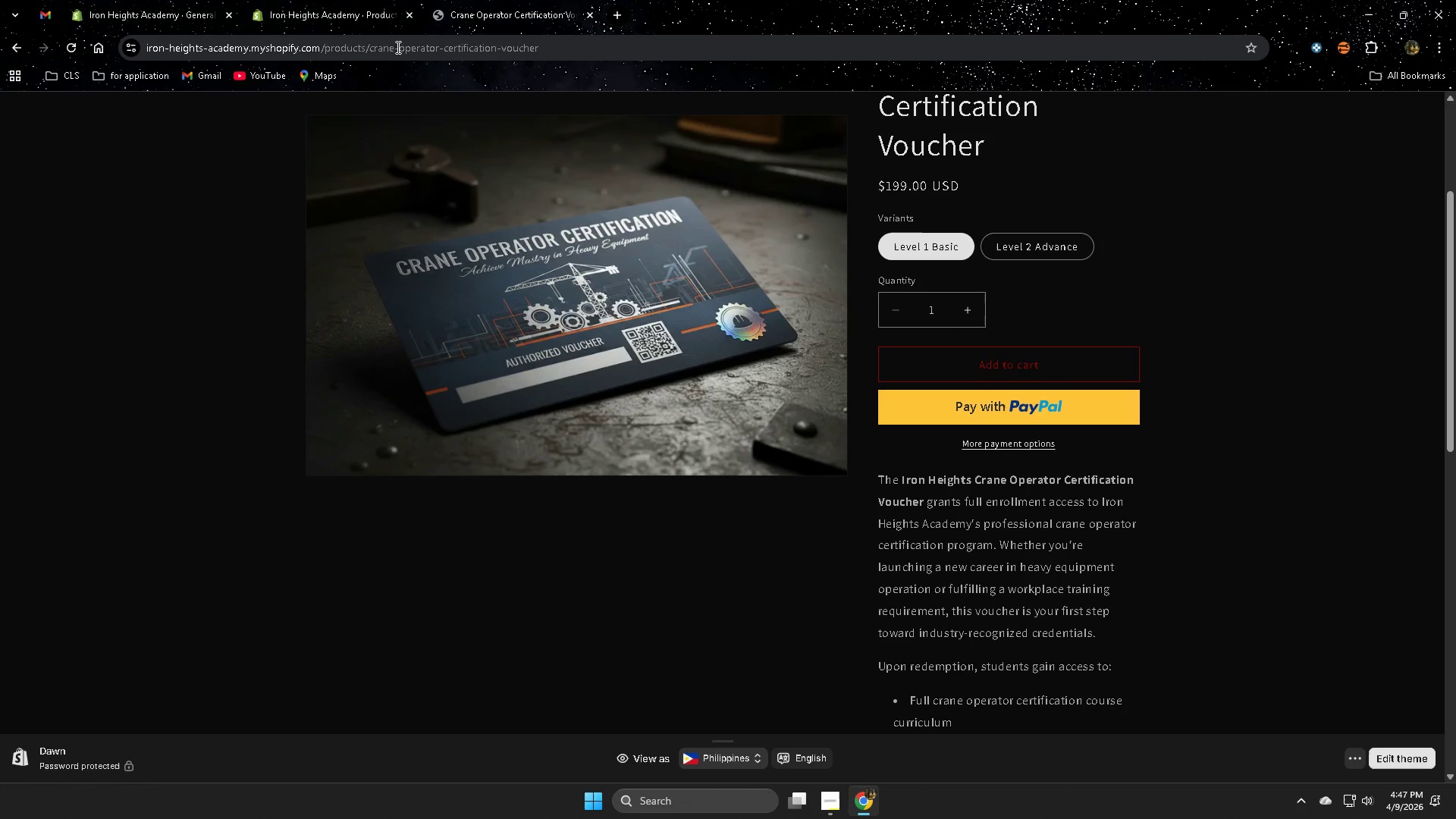 
scroll: coordinate [846, 281], scroll_direction: up, amount: 4.0
 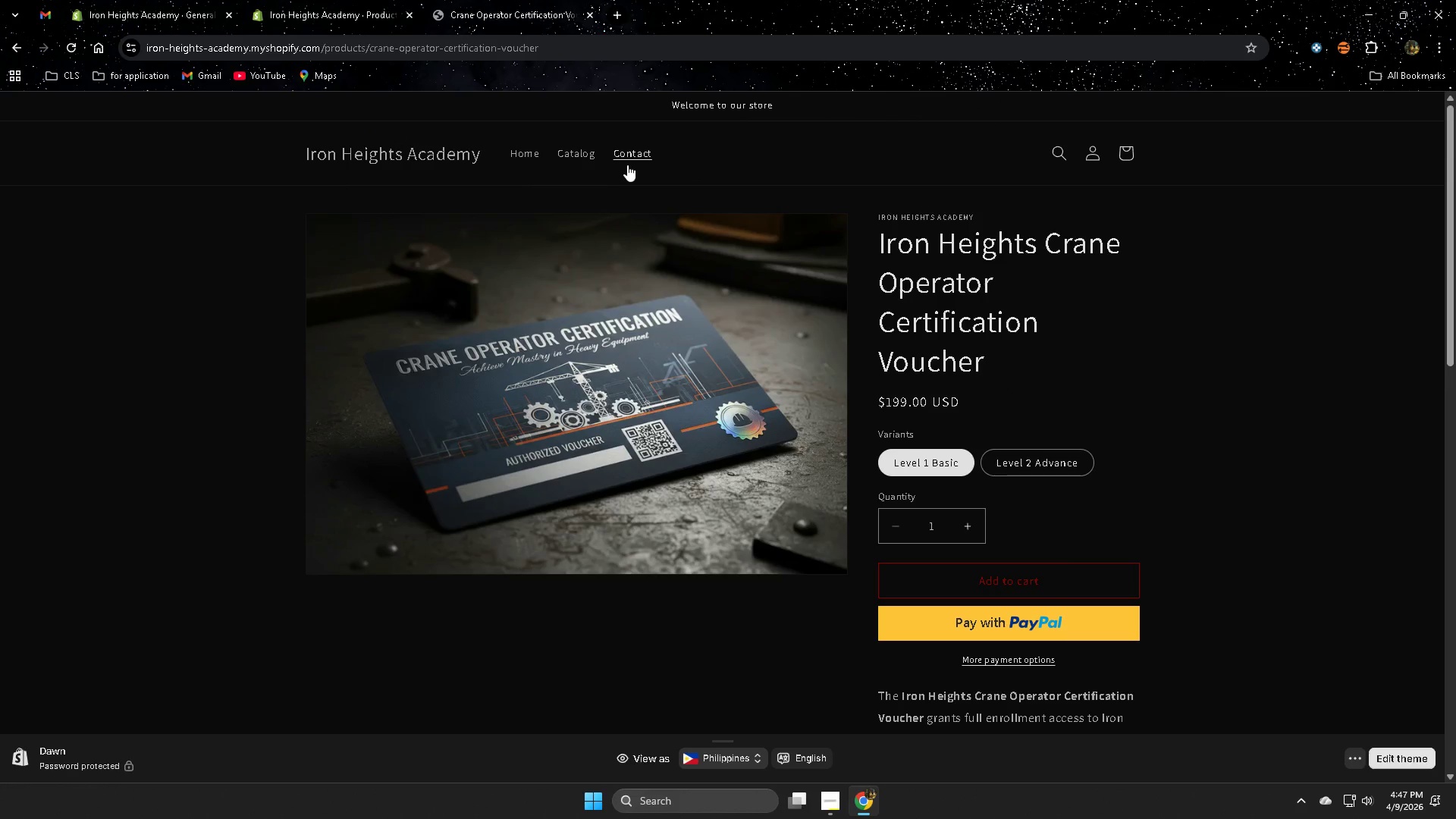 
left_click([630, 163])
 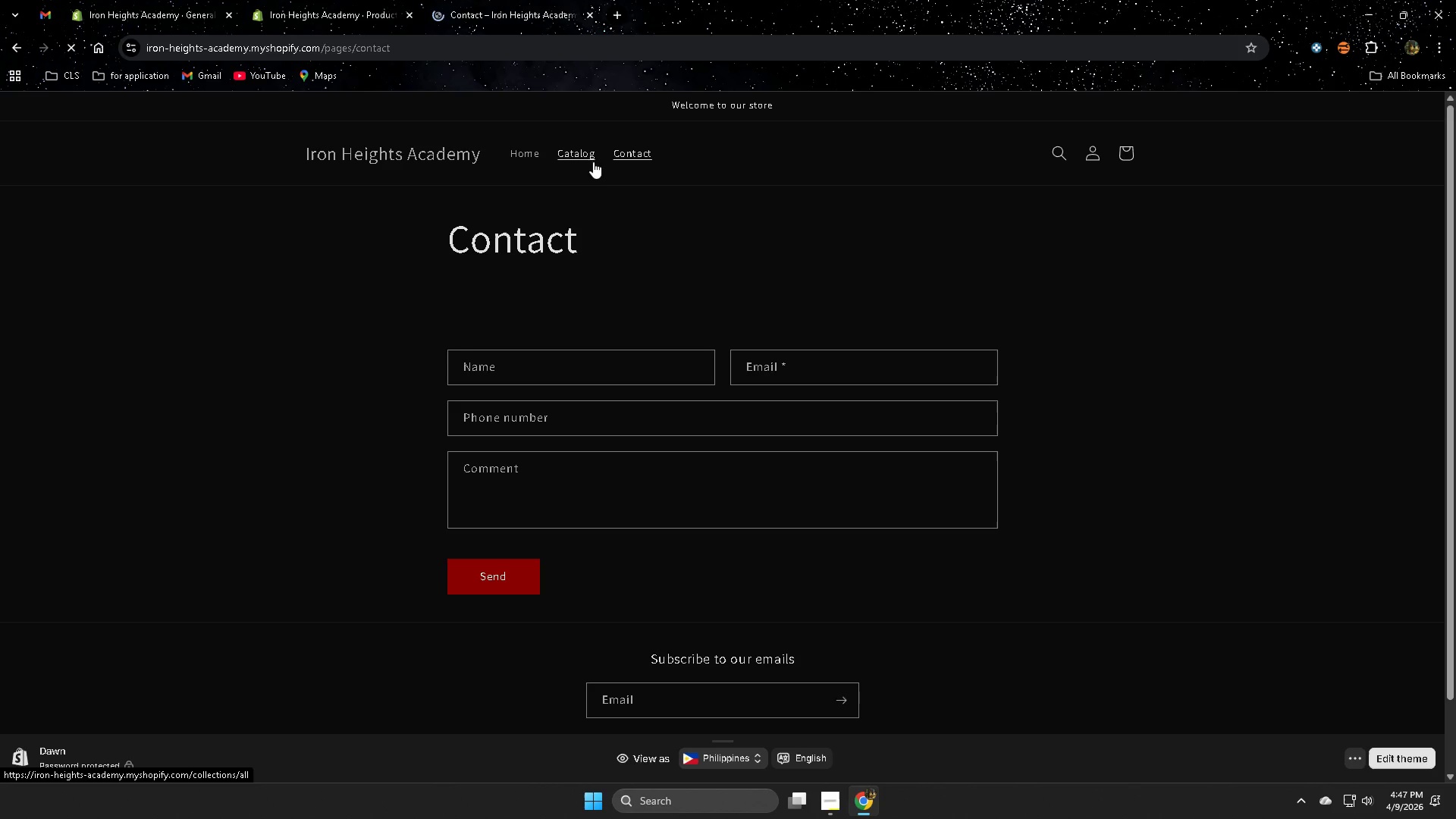 
scroll: coordinate [1119, 468], scroll_direction: down, amount: 10.0
 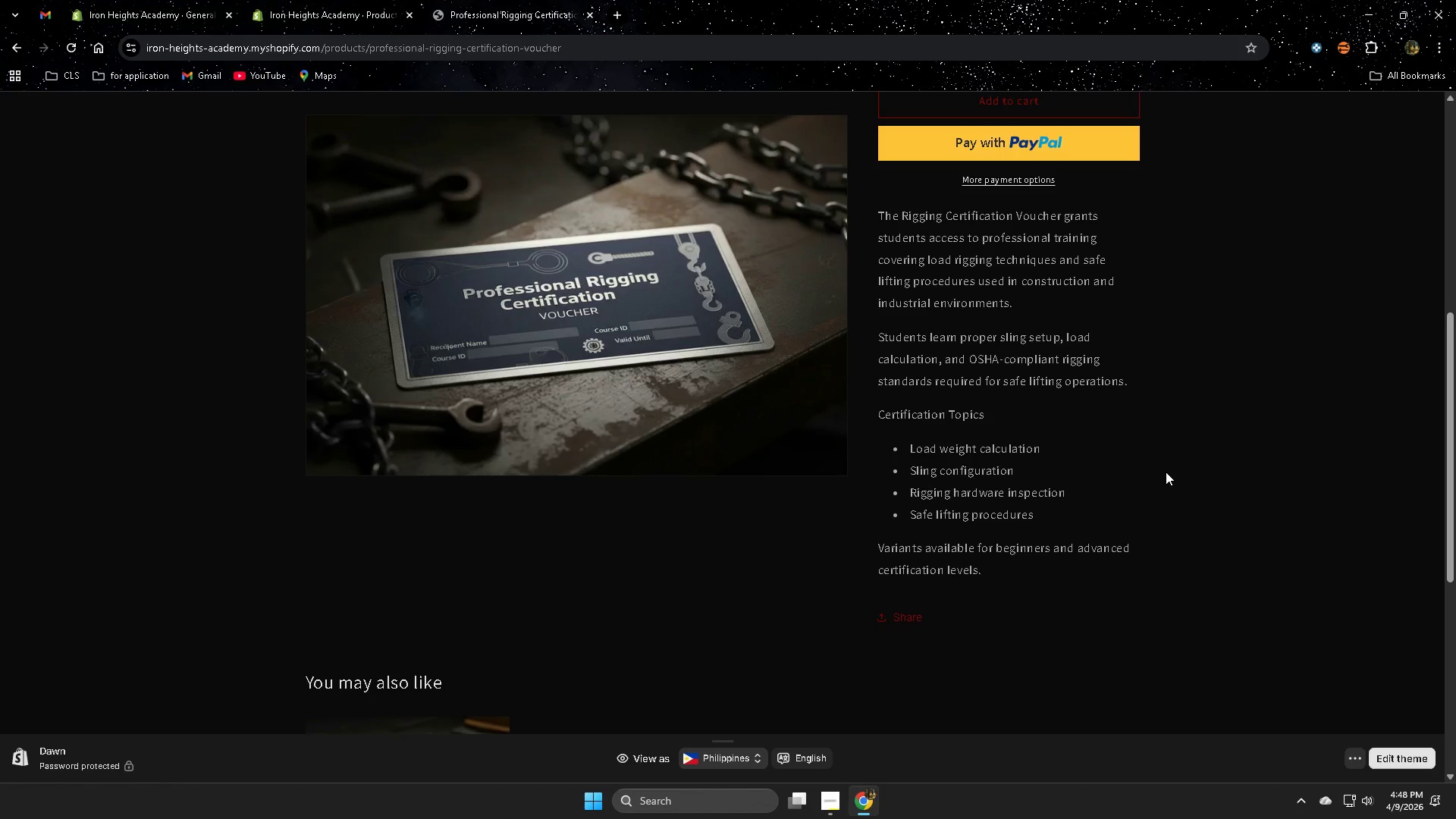 
wait(13.59)
 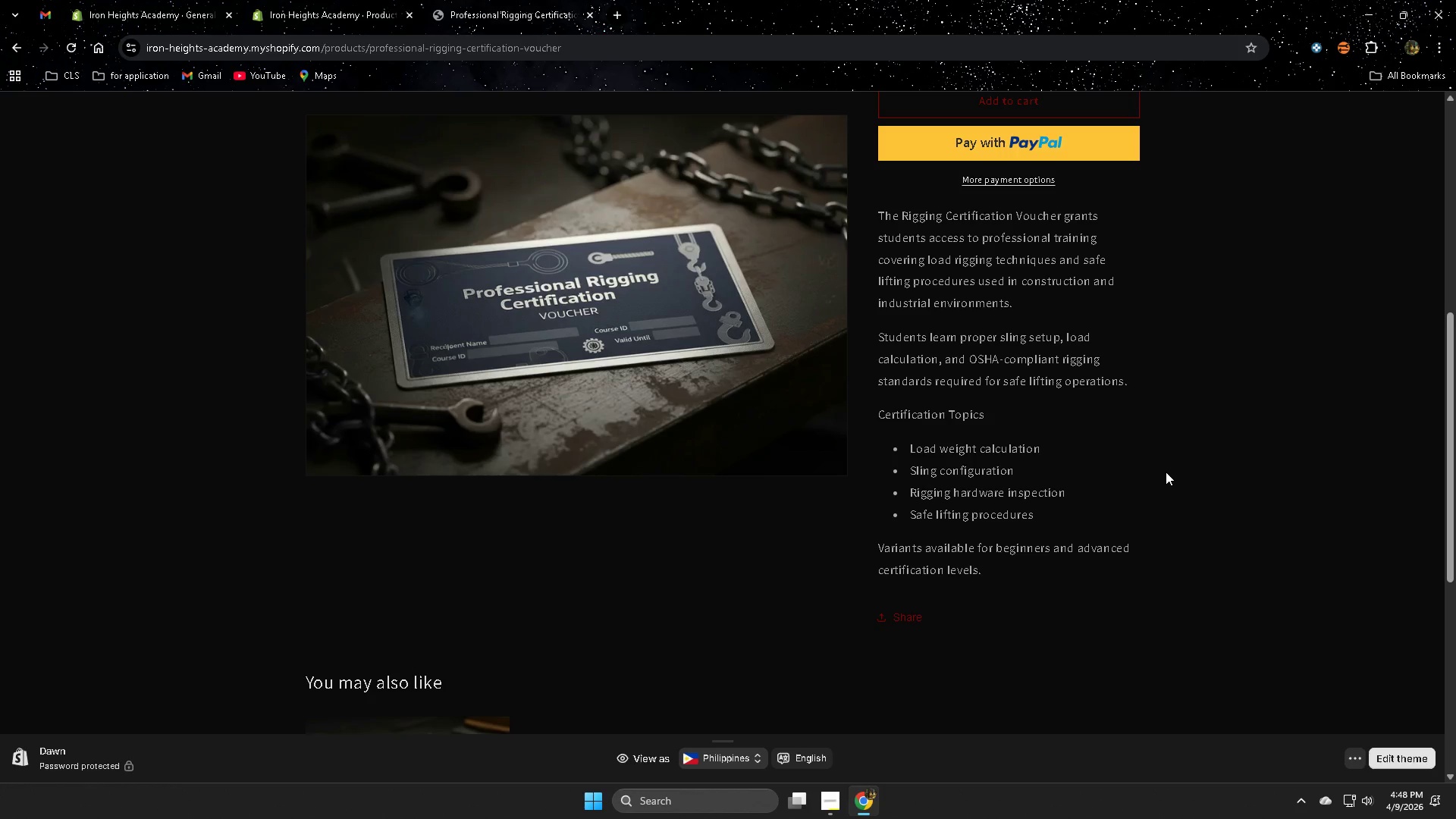 
scroll: coordinate [1163, 496], scroll_direction: up, amount: 6.0
 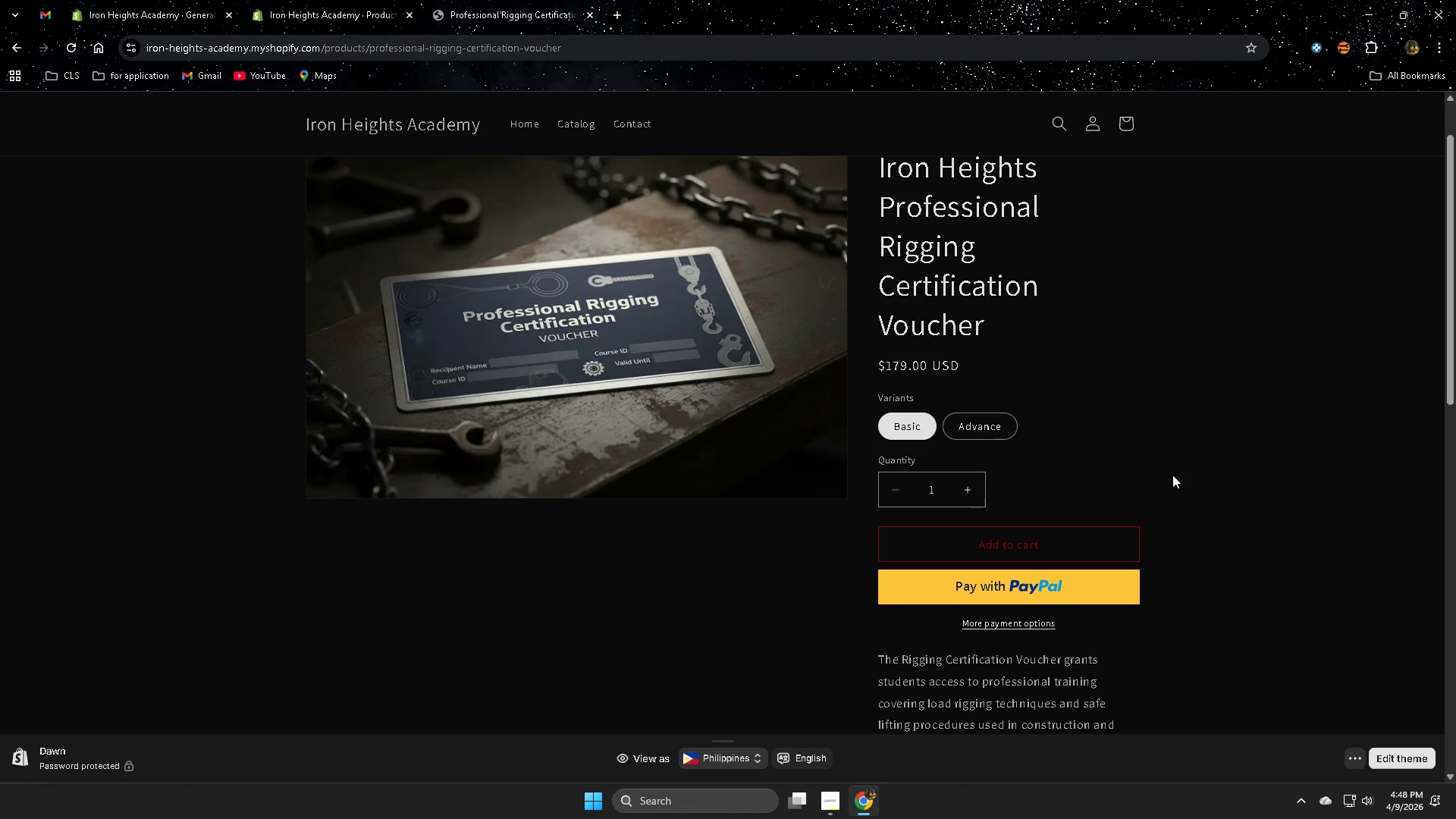 
scroll: coordinate [1130, 450], scroll_direction: down, amount: 1.0
 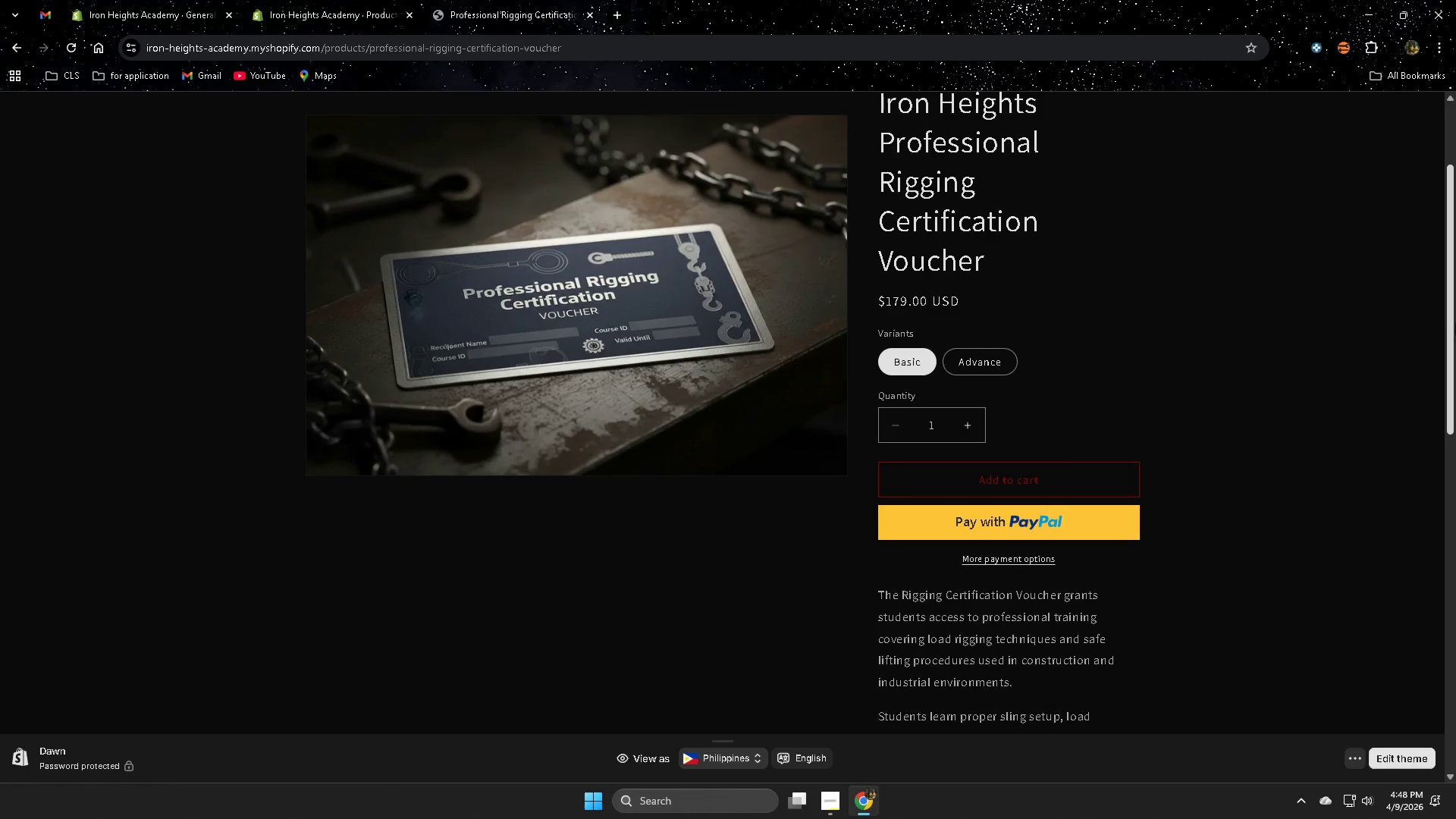 
mouse_move([1148, 447])
 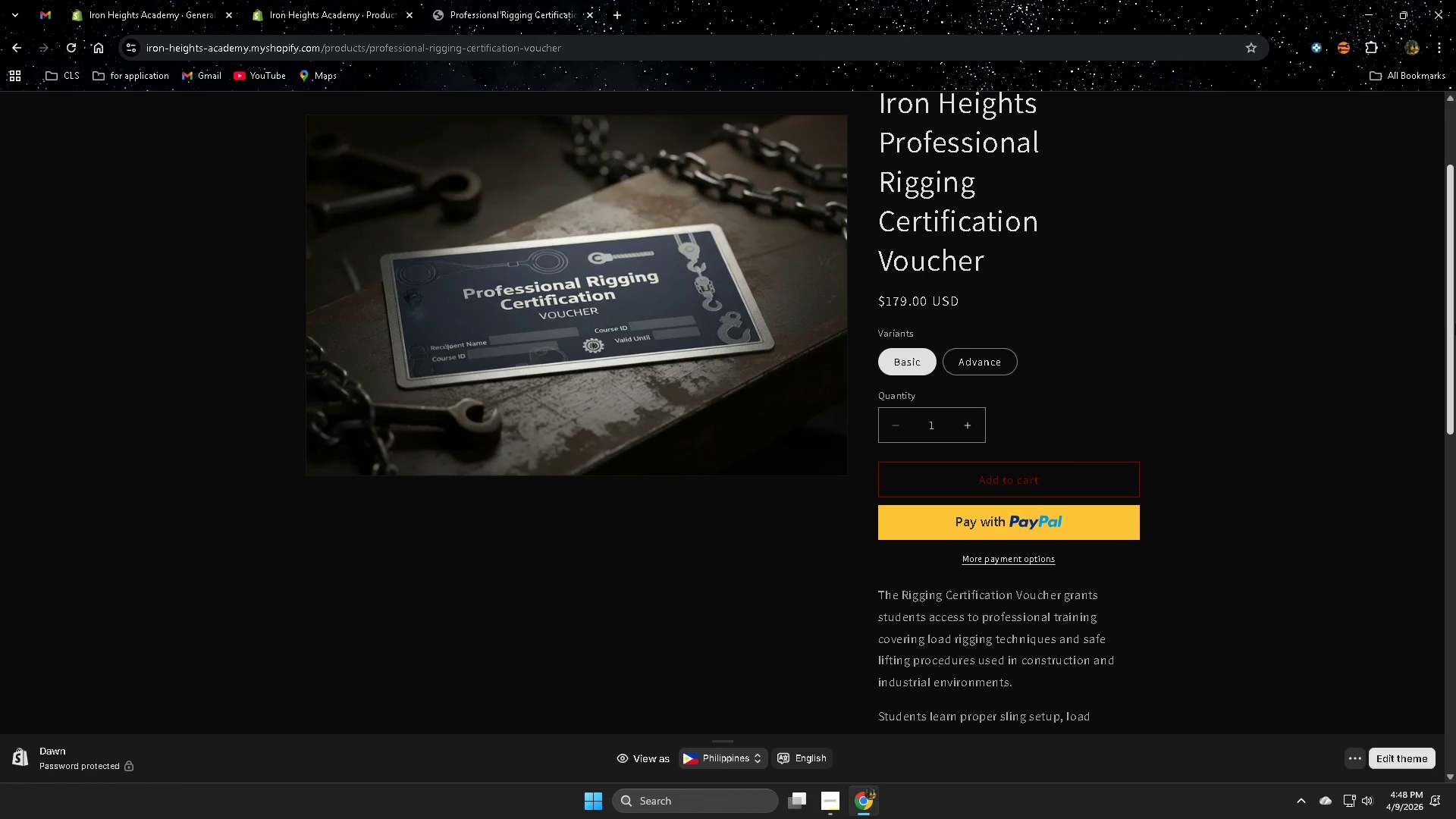 
wait(52.47)
 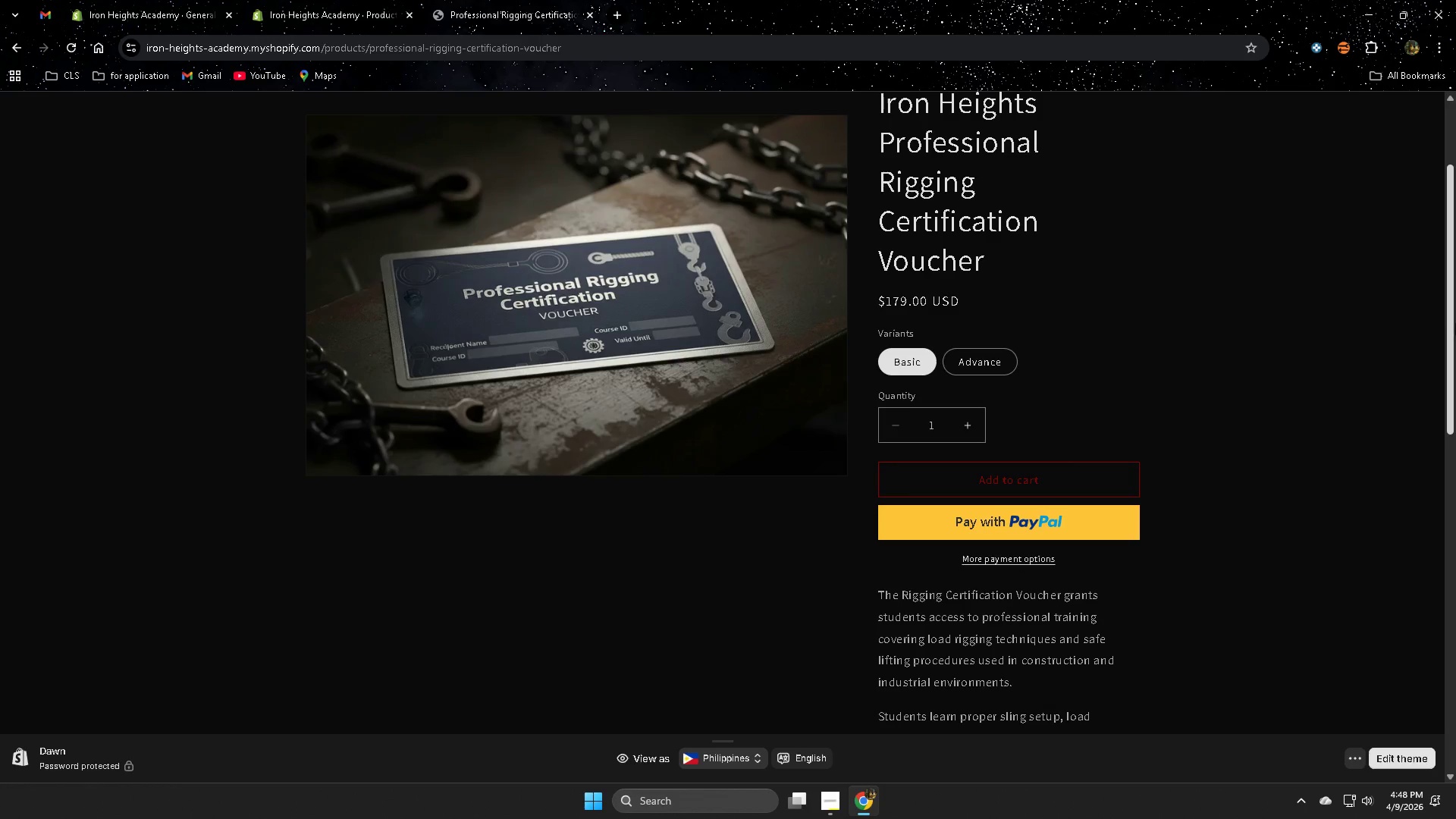 
scroll: coordinate [1174, 484], scroll_direction: down, amount: 4.0
 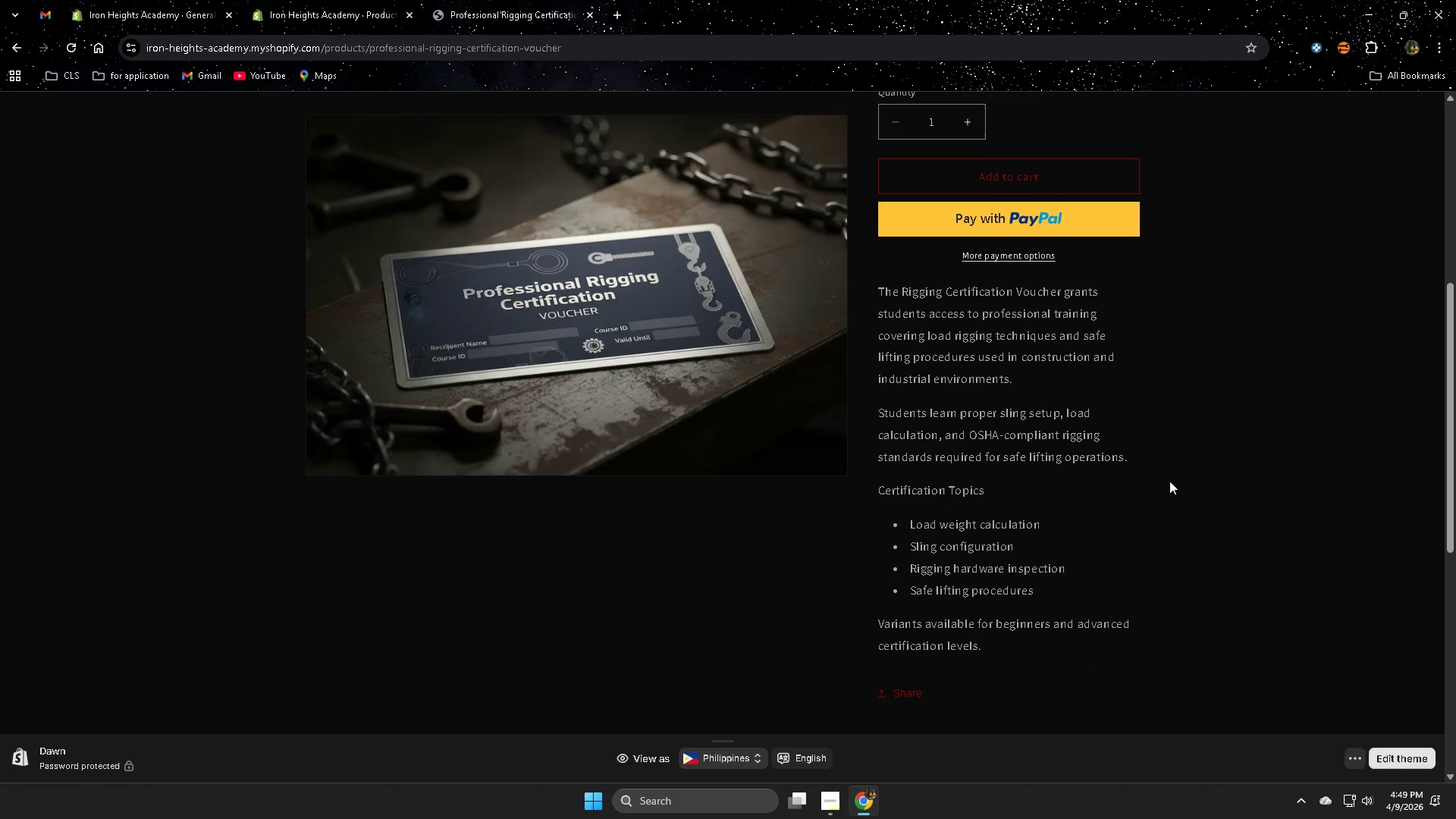 
wait(11.45)
 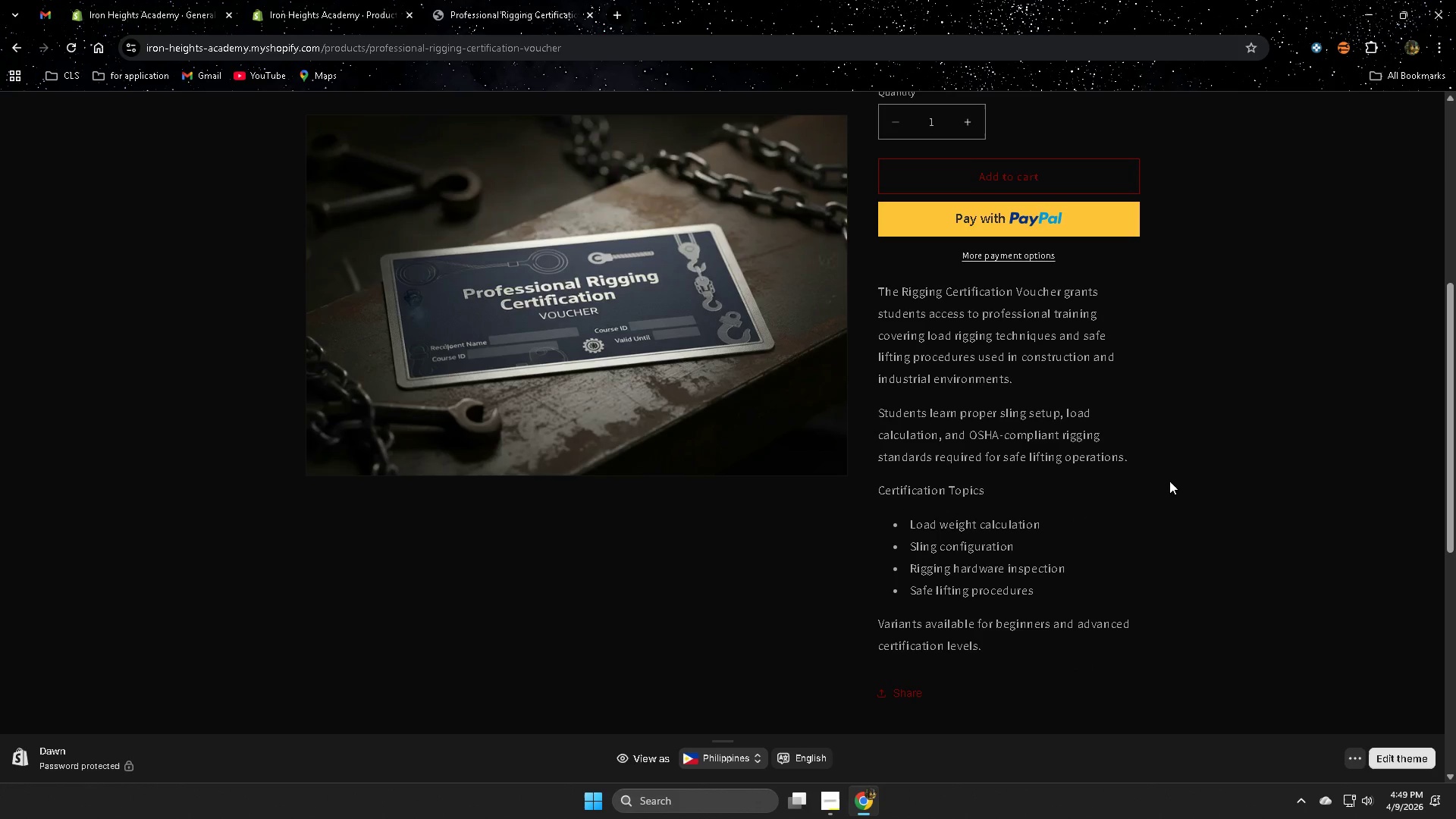 
scroll: coordinate [0, 811], scroll_direction: up, amount: 2.0
 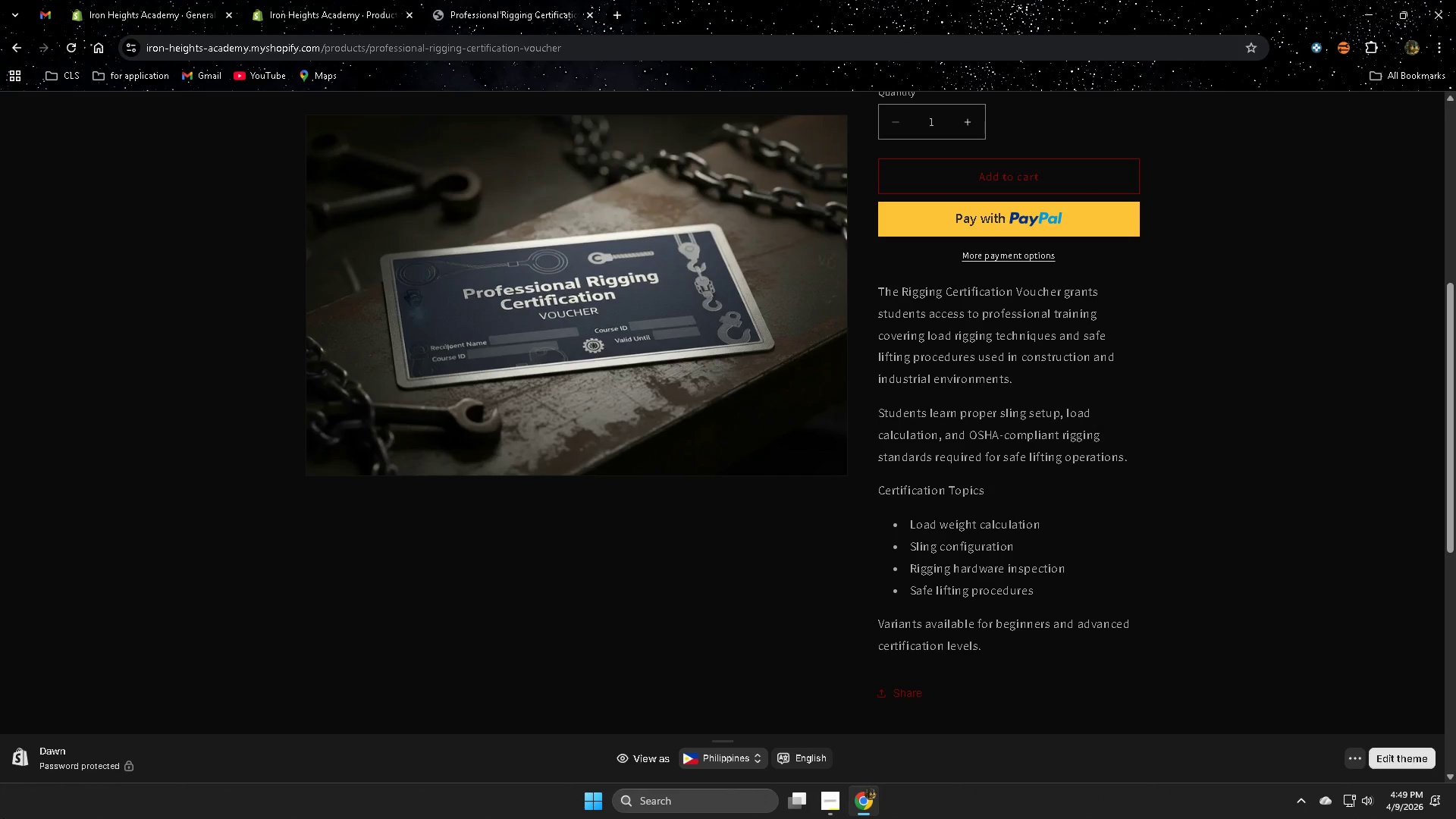 
wait(10.9)
 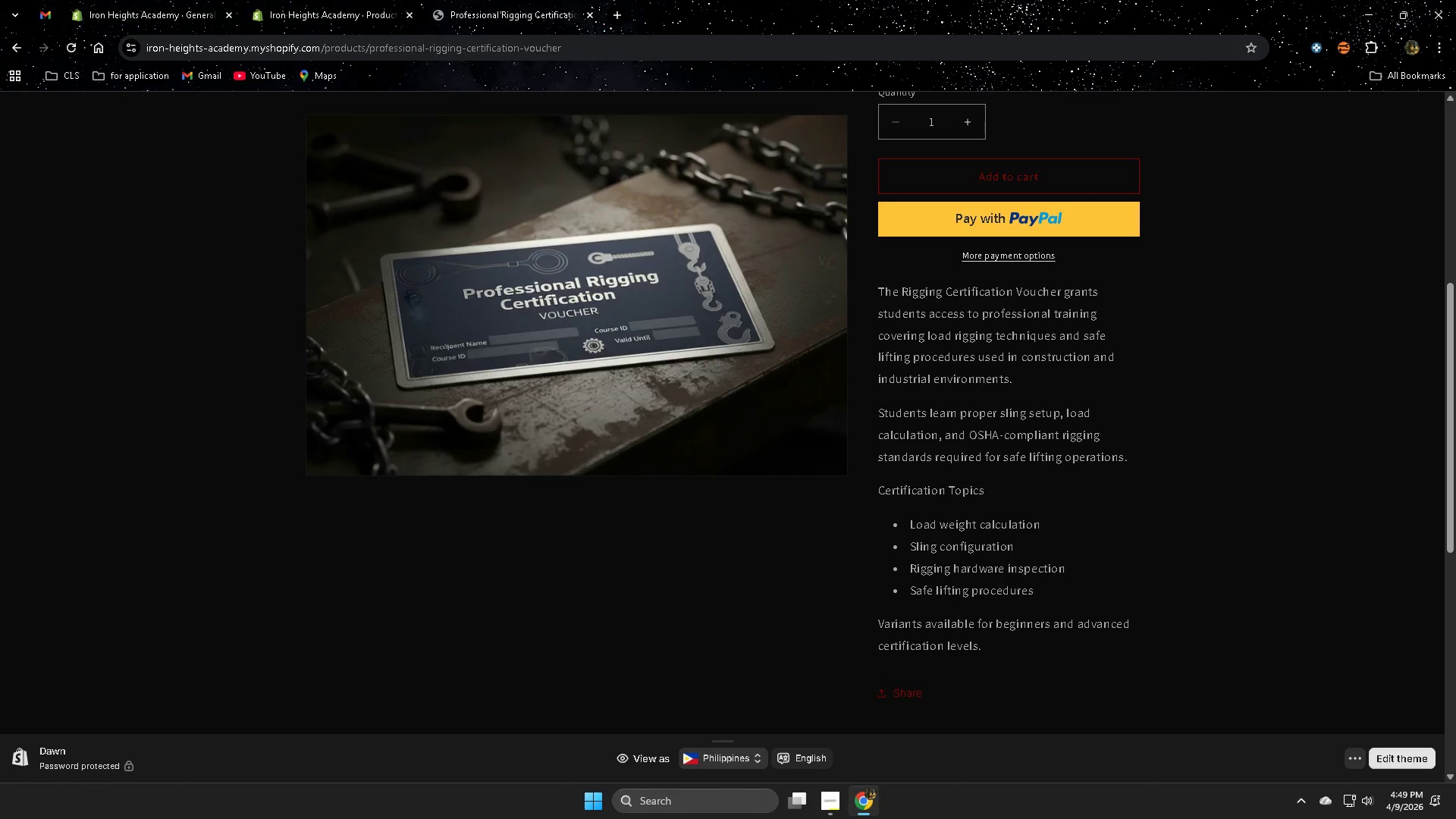 
scroll: coordinate [40, 610], scroll_direction: up, amount: 3.0
 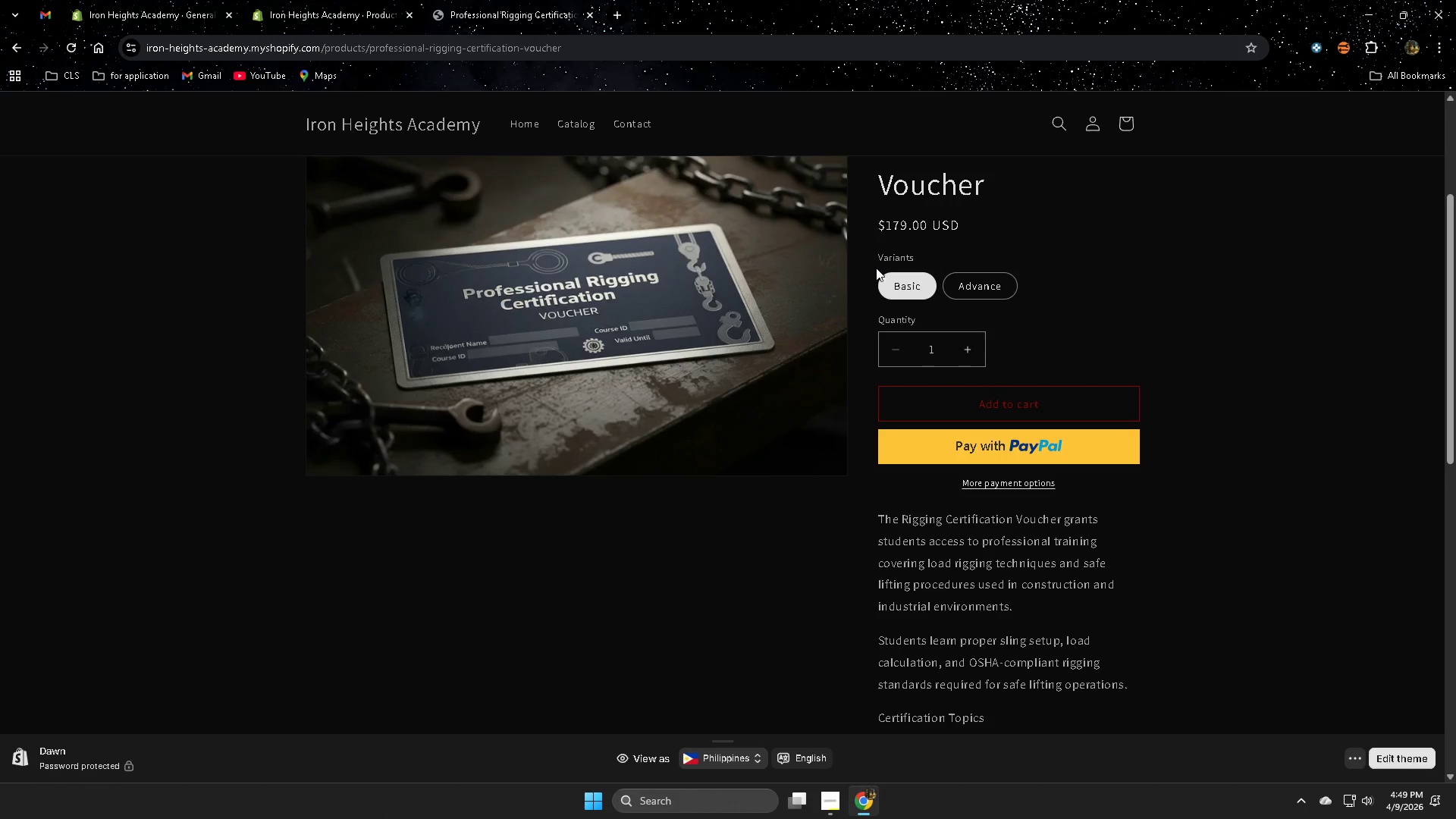 
wait(10.63)
 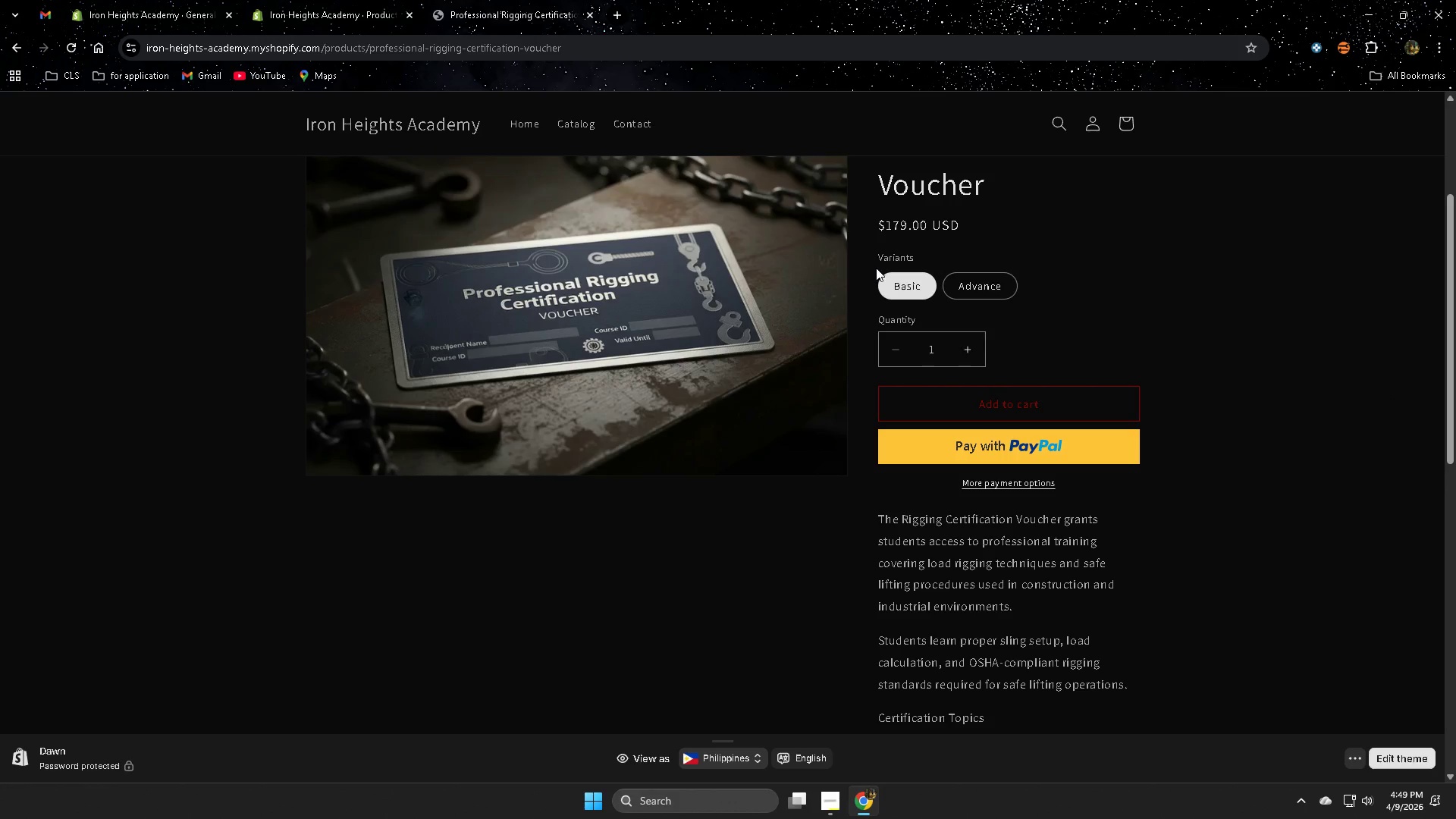 
left_click([878, 279])
 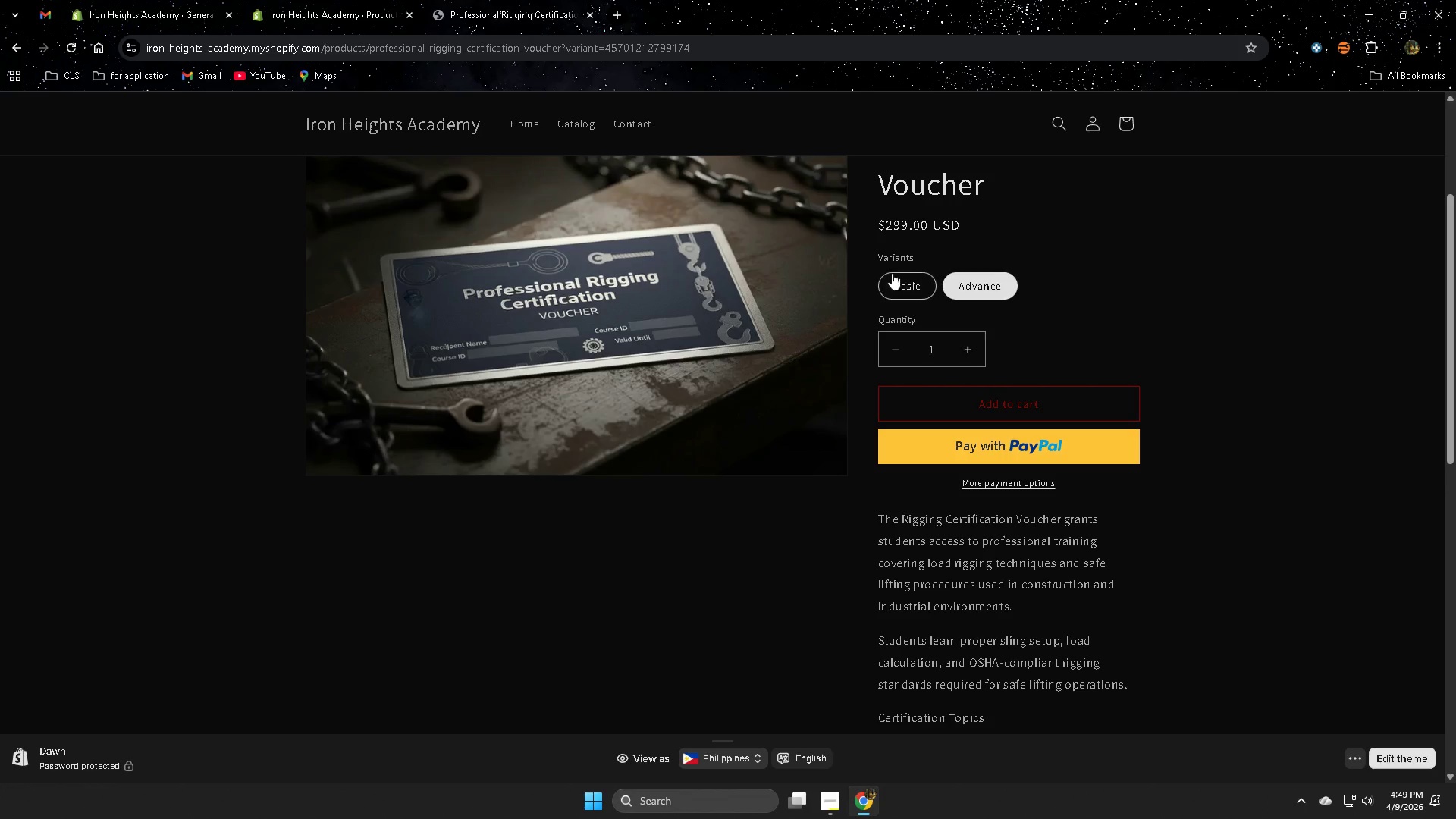 
wait(6.73)
 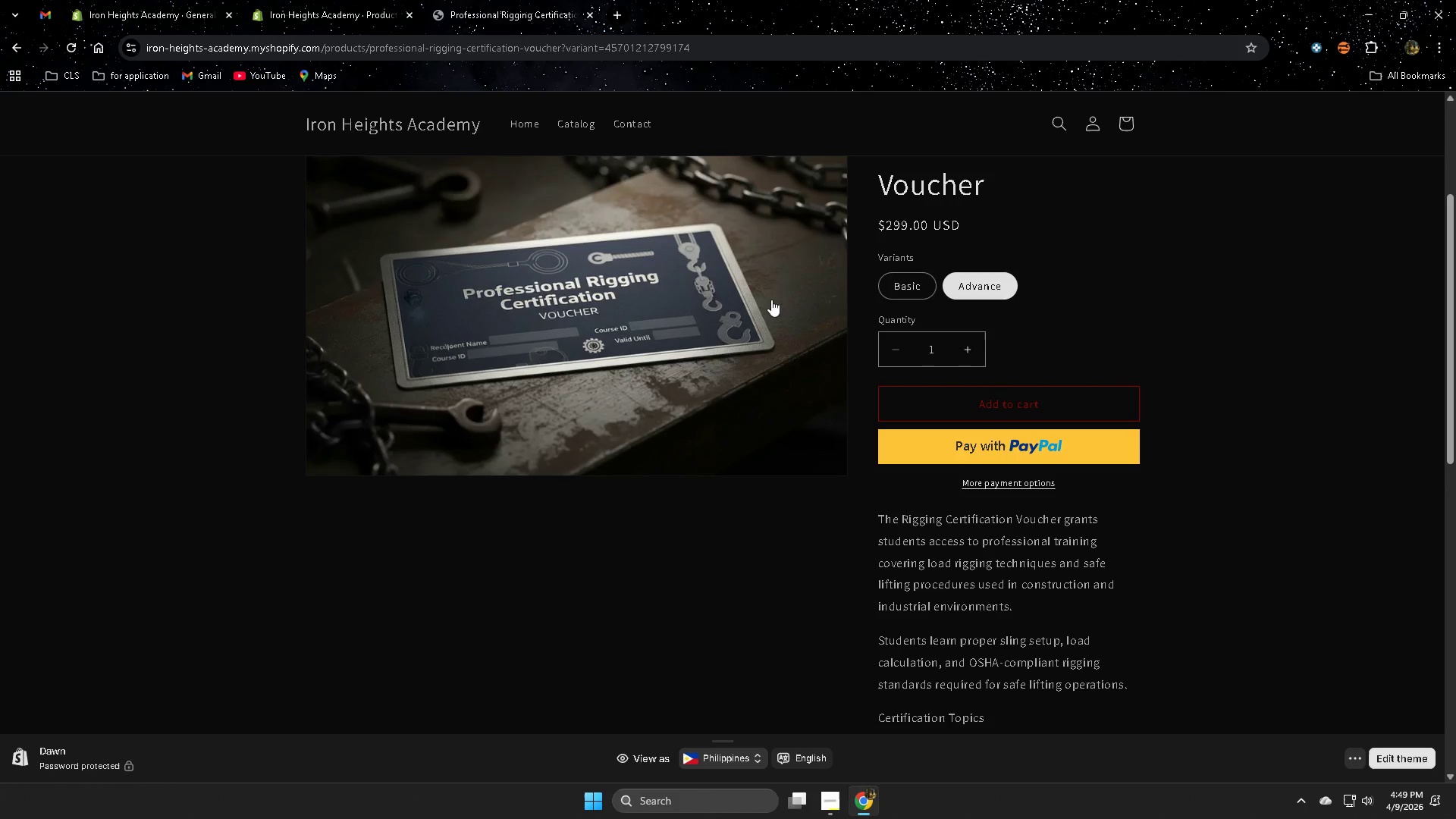 
left_click([898, 286])
 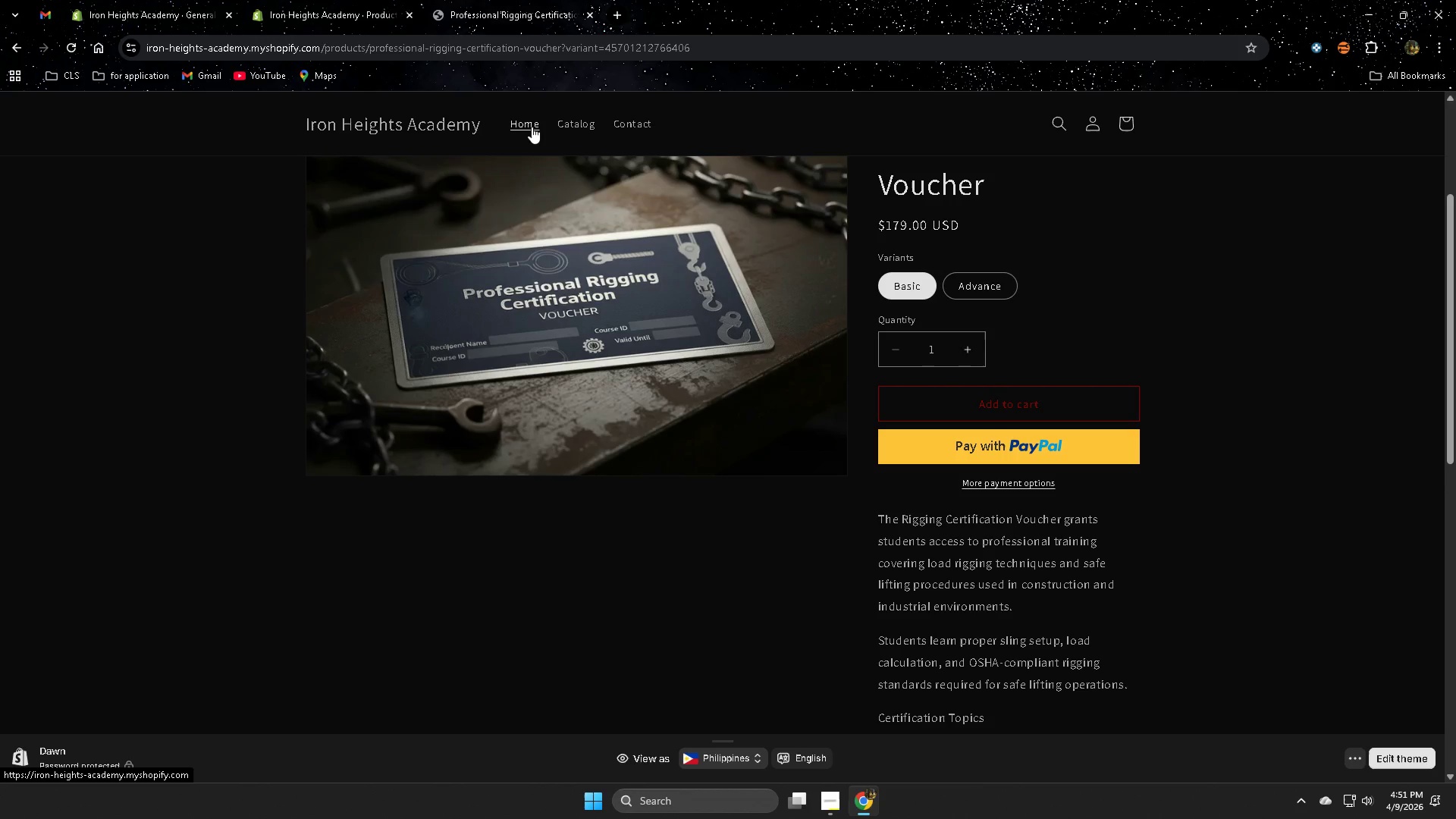 
wait(116.83)
 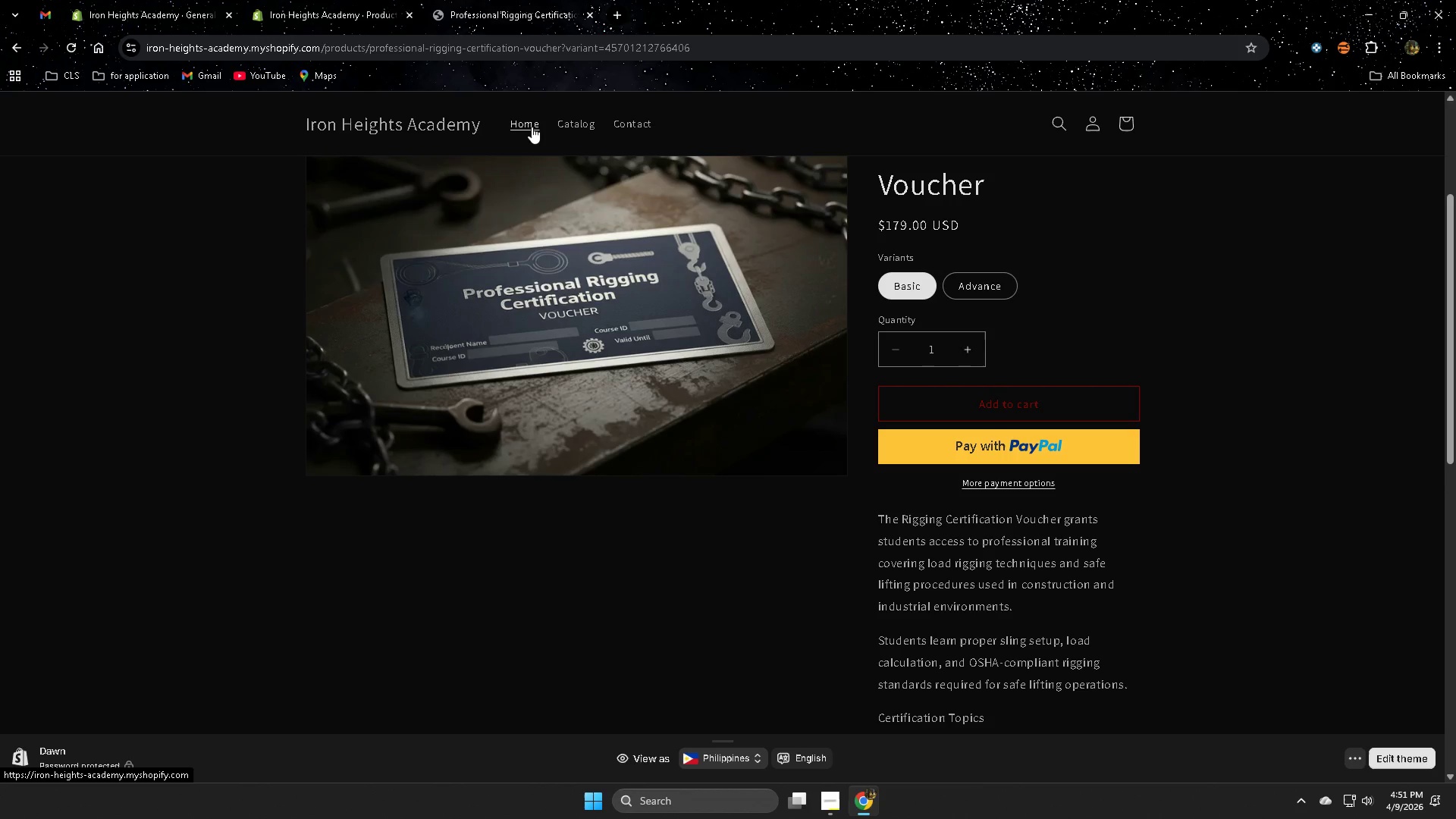 
scroll: coordinate [532, 127], scroll_direction: down, amount: 4.0
 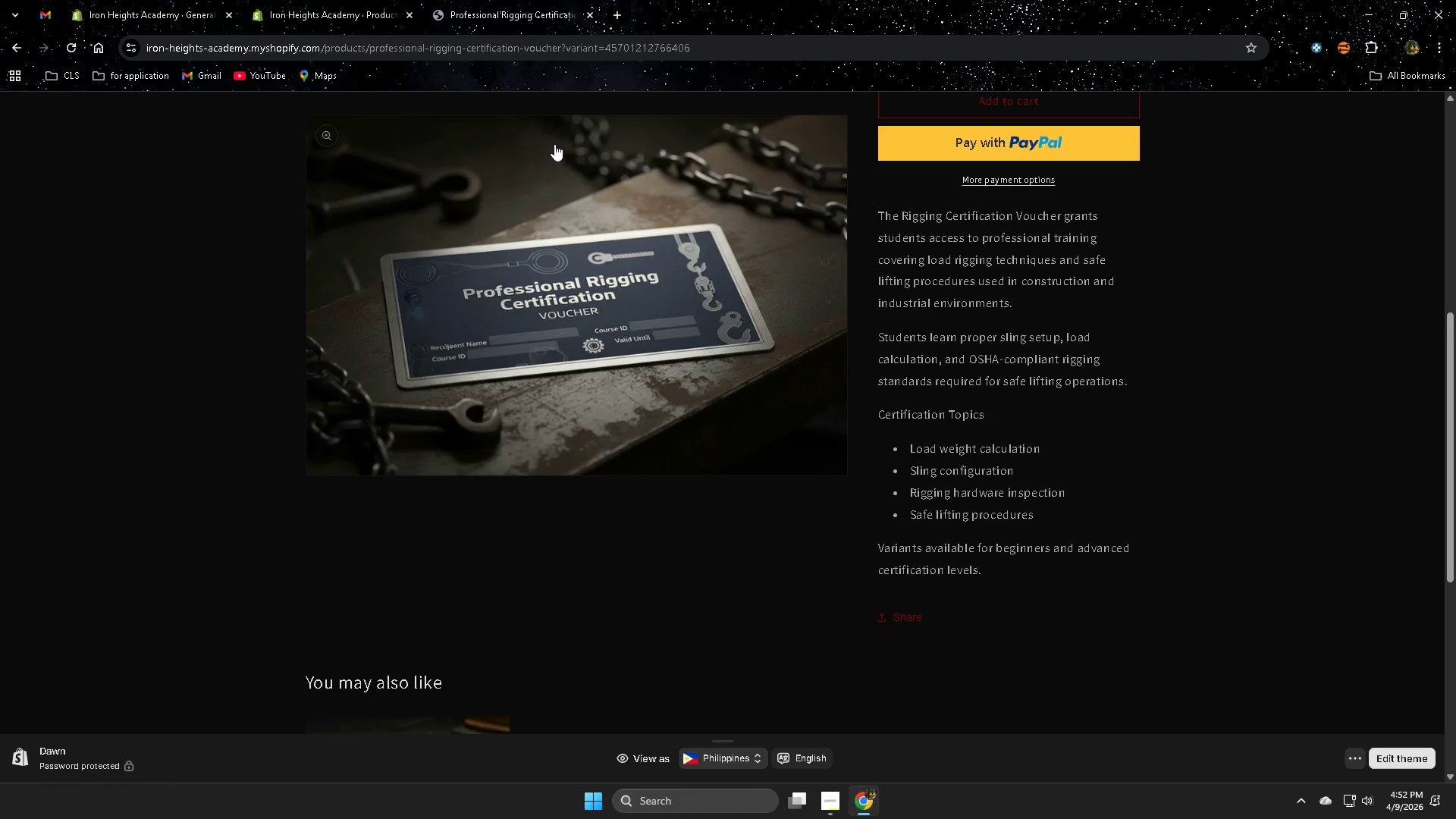 
wait(24.89)
 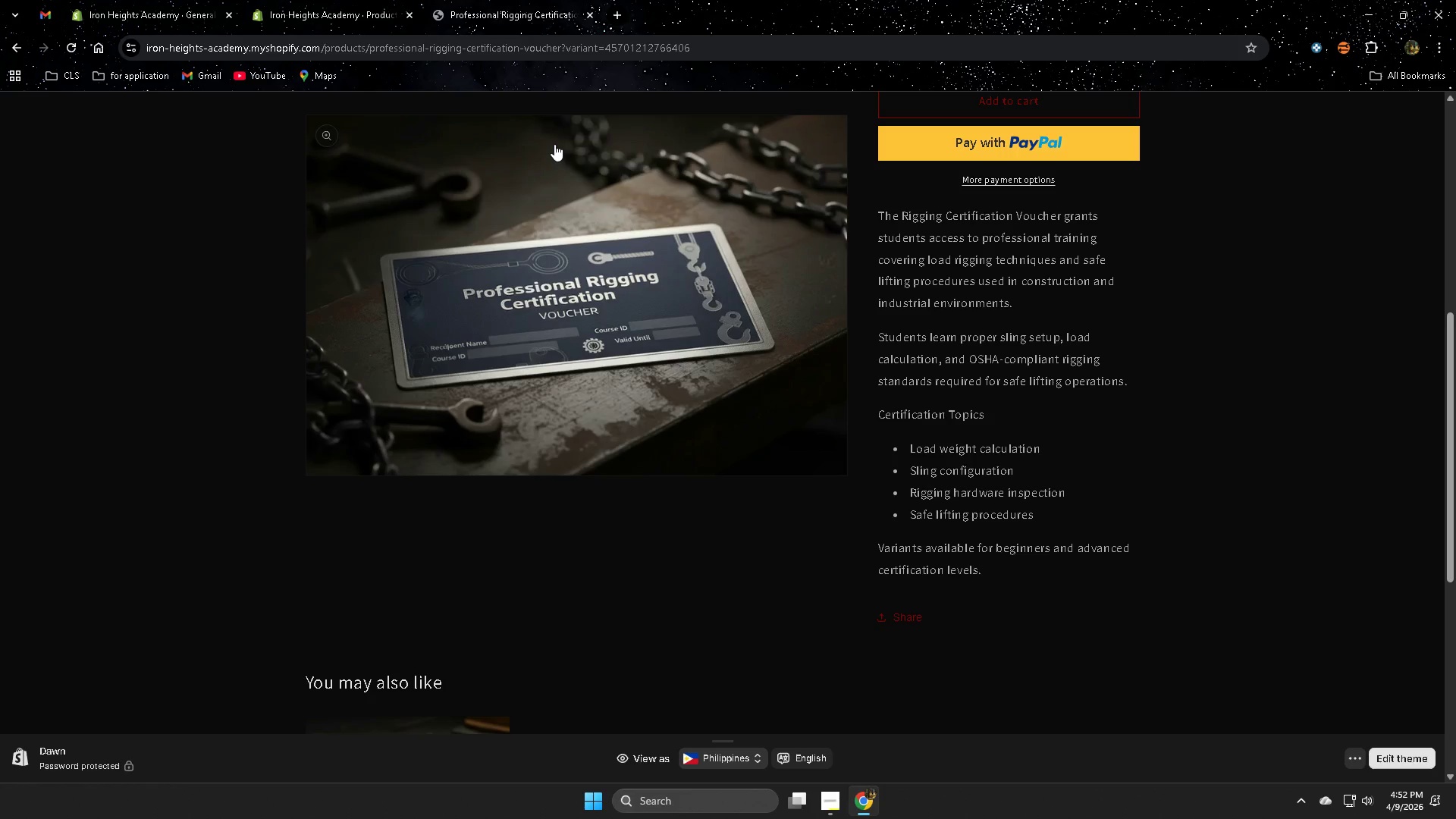 
scroll: coordinate [1266, 568], scroll_direction: up, amount: 2.0
 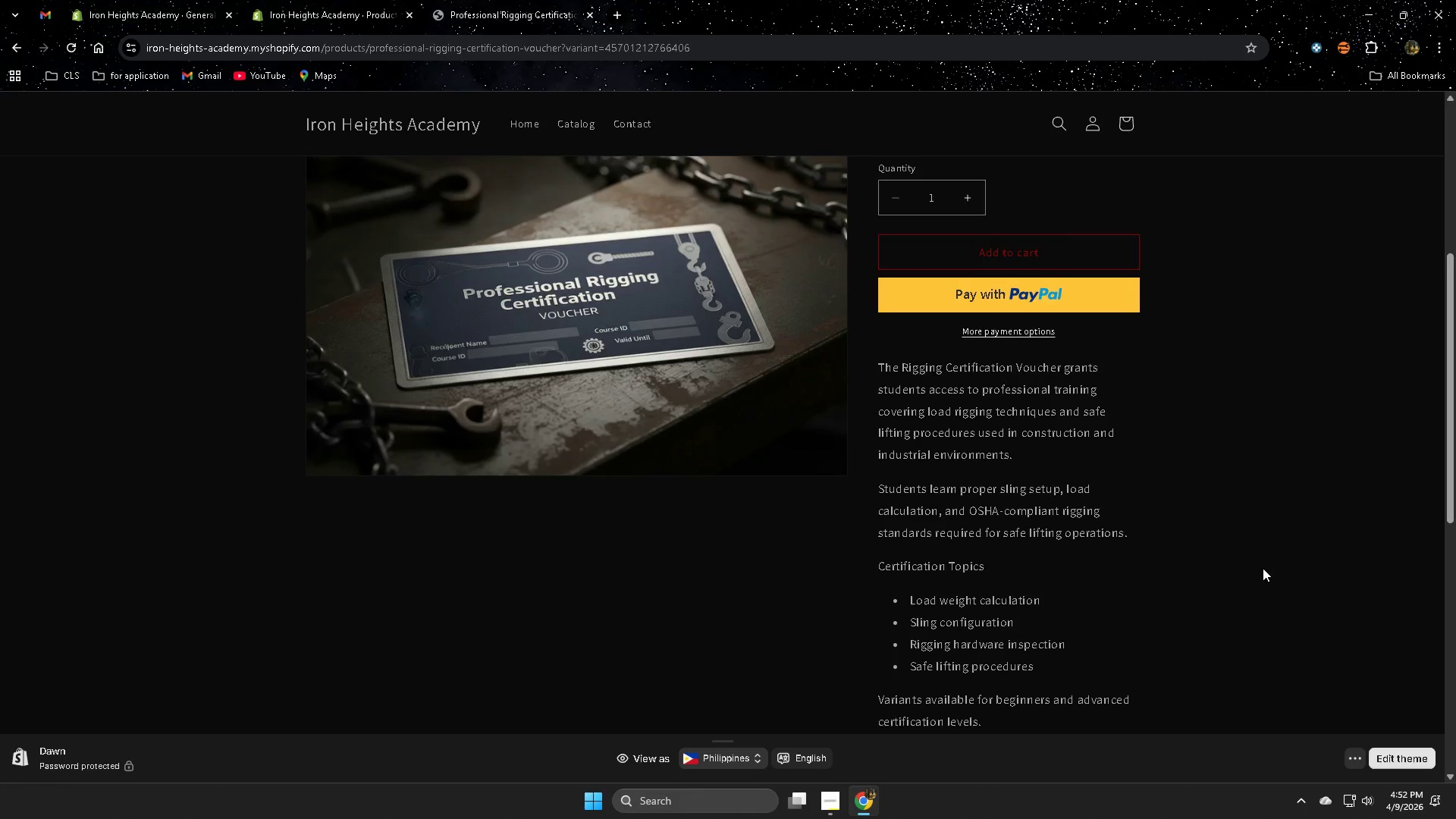 
scroll: coordinate [1263, 568], scroll_direction: down, amount: 2.0
 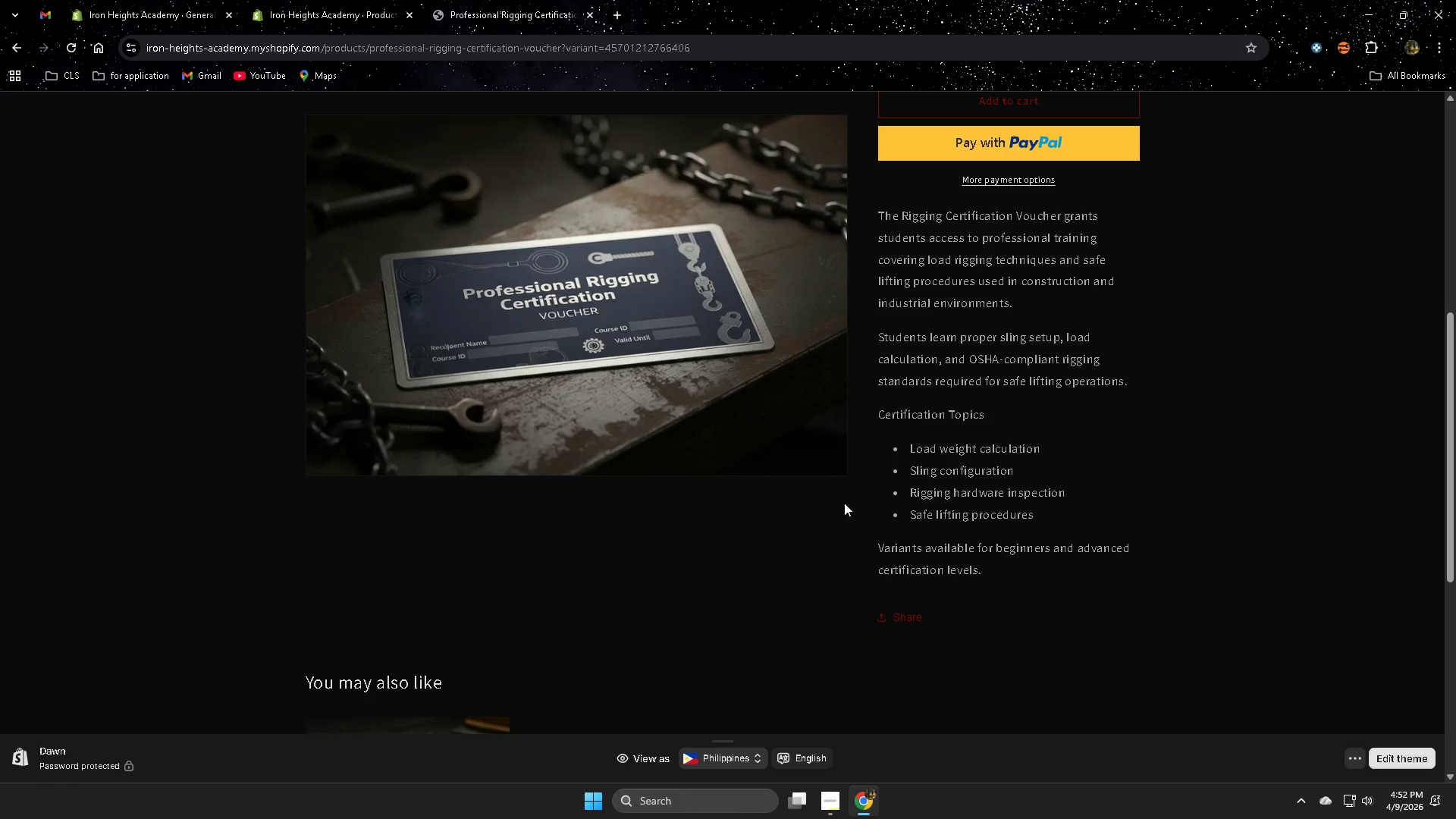 
left_click([510, 0])
 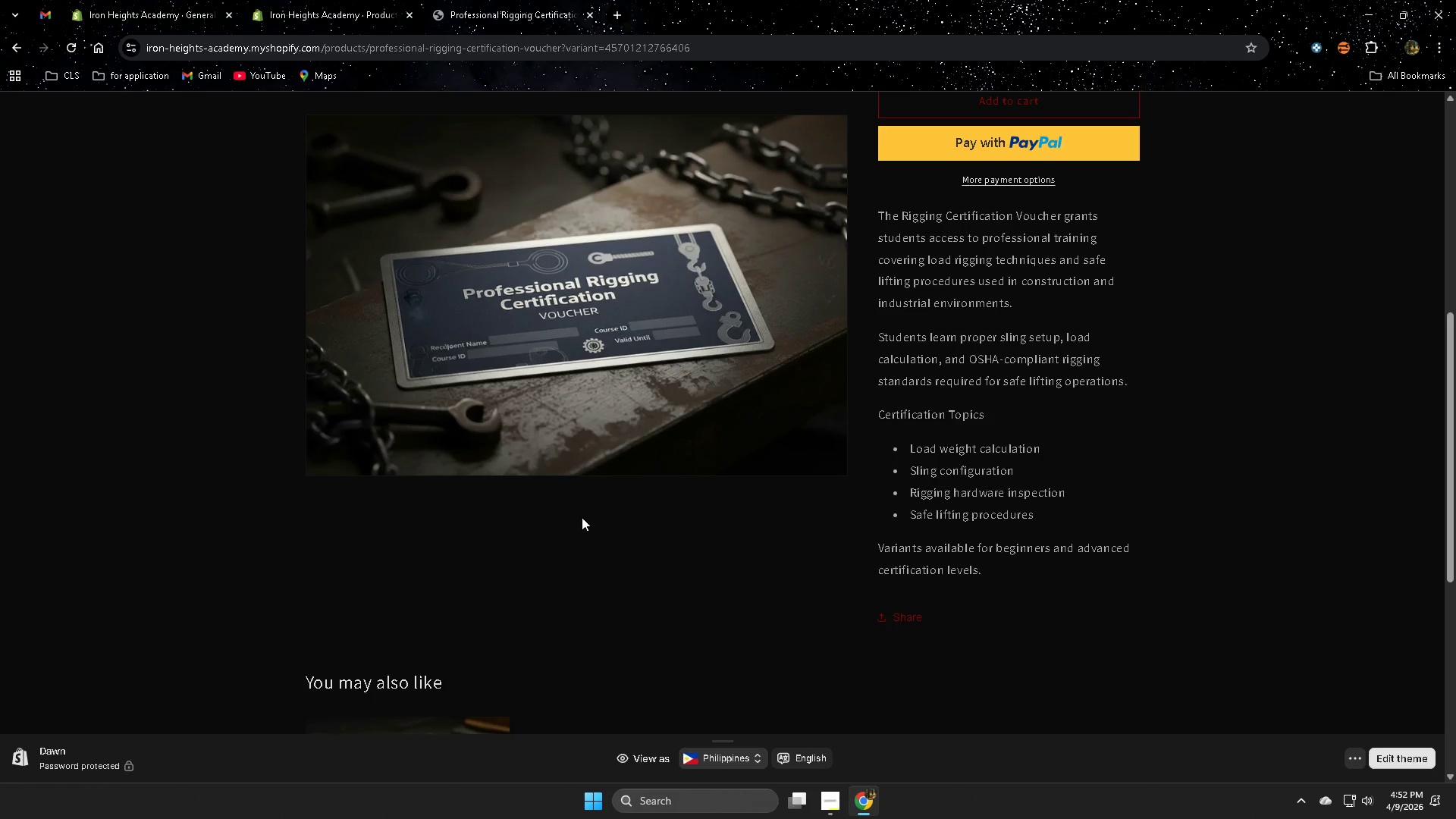 
scroll: coordinate [606, 519], scroll_direction: up, amount: 8.0
 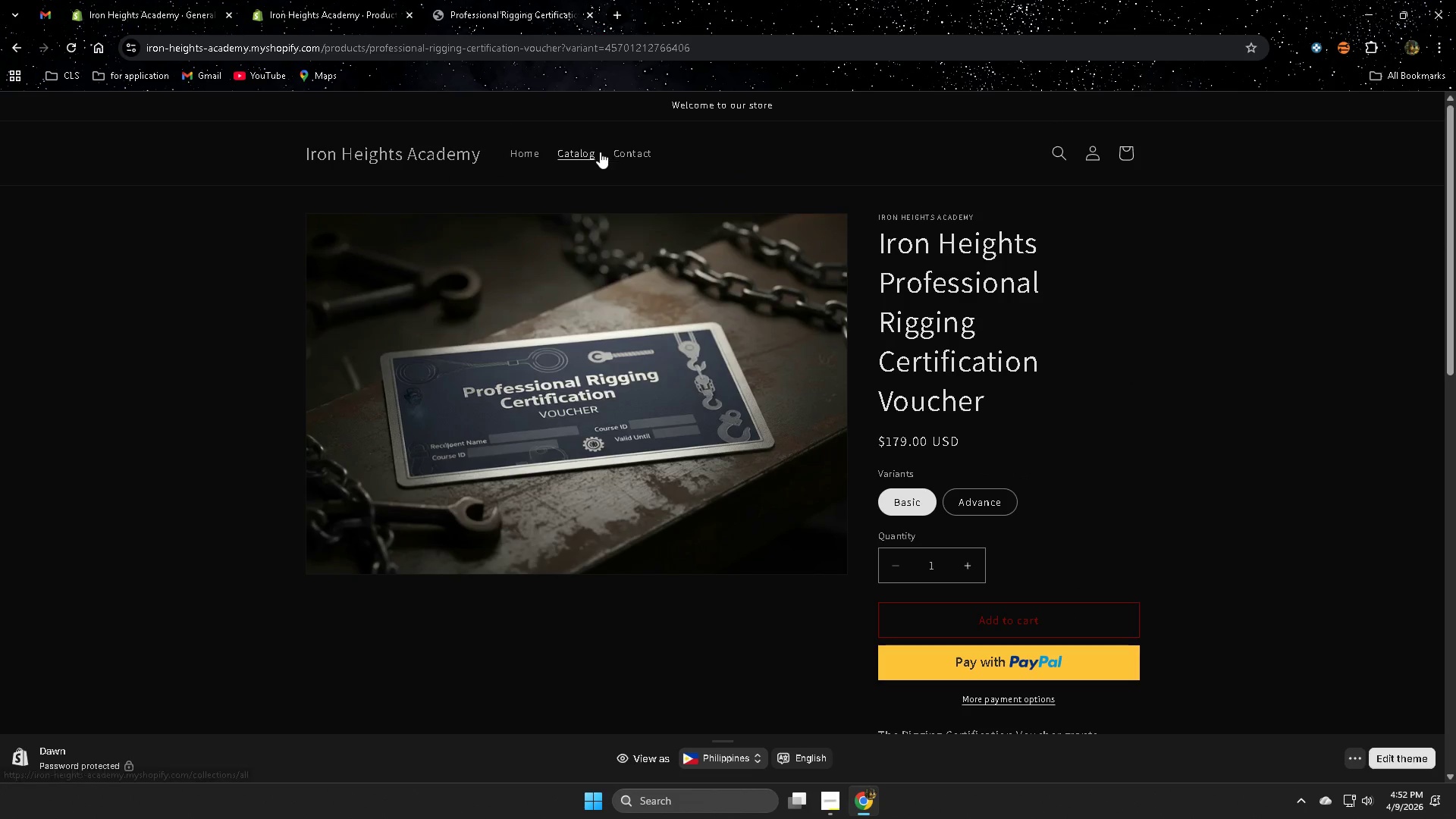 
left_click([579, 151])
 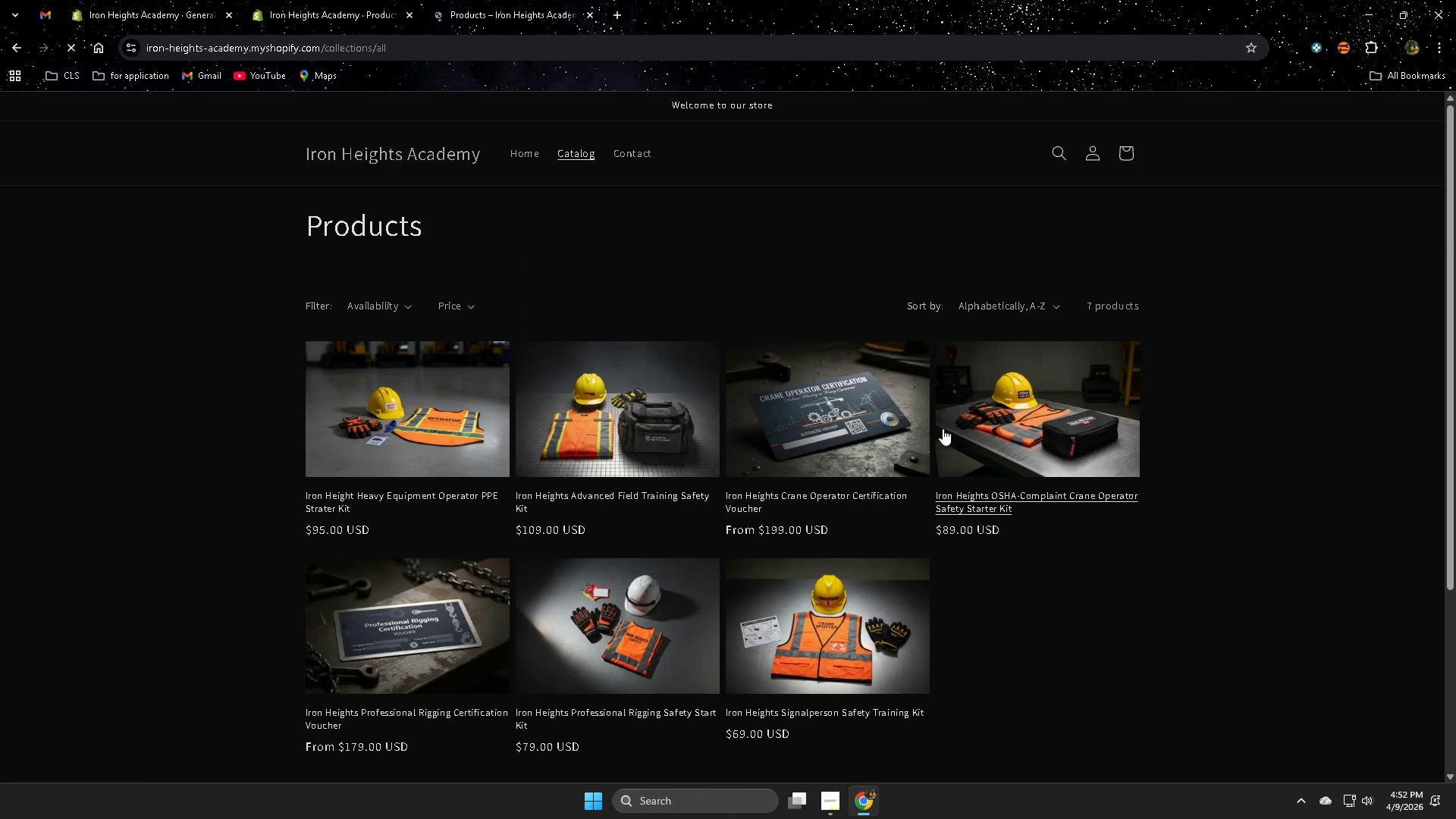 
scroll: coordinate [948, 504], scroll_direction: down, amount: 2.0
 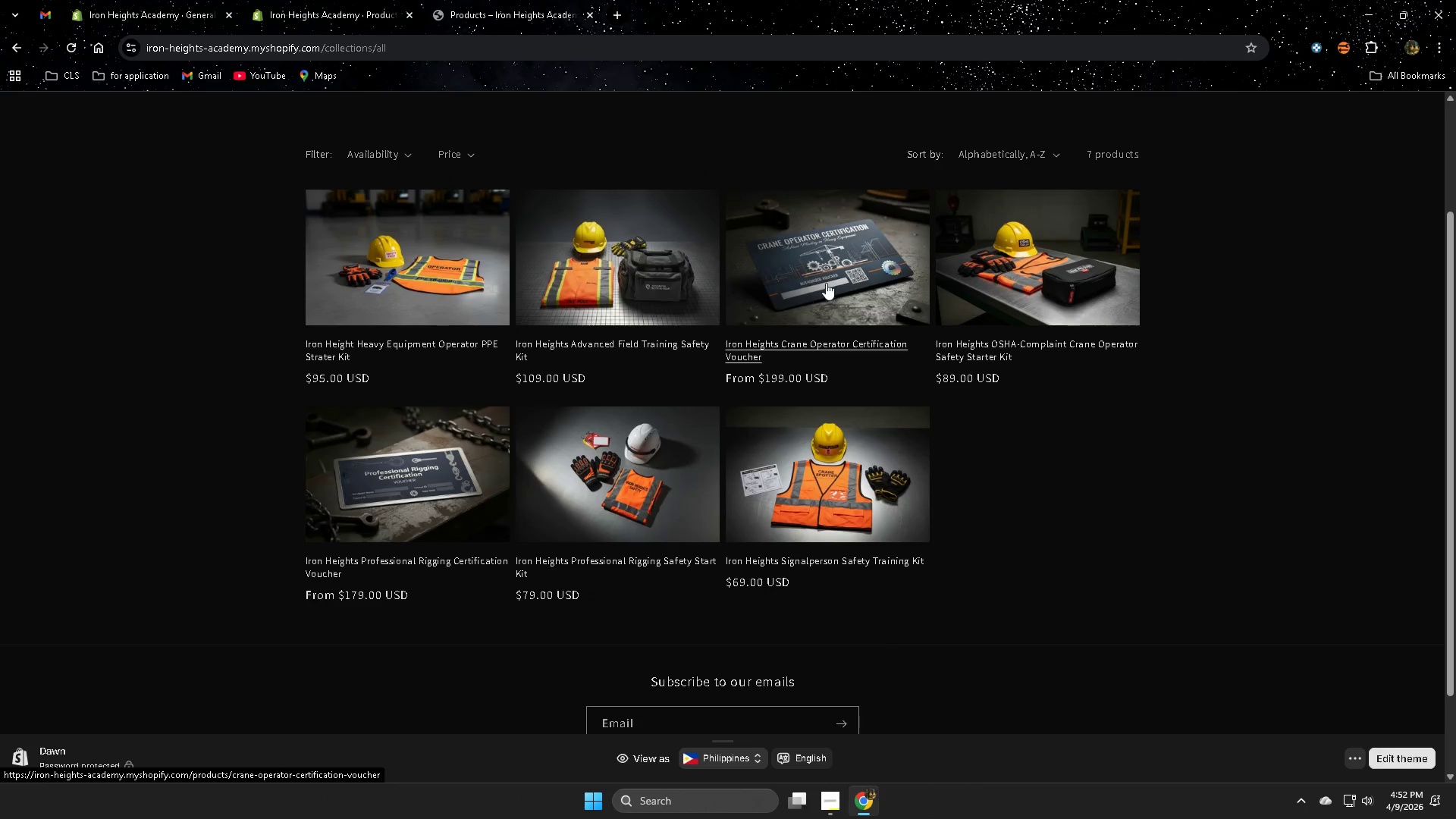 
left_click([827, 280])
 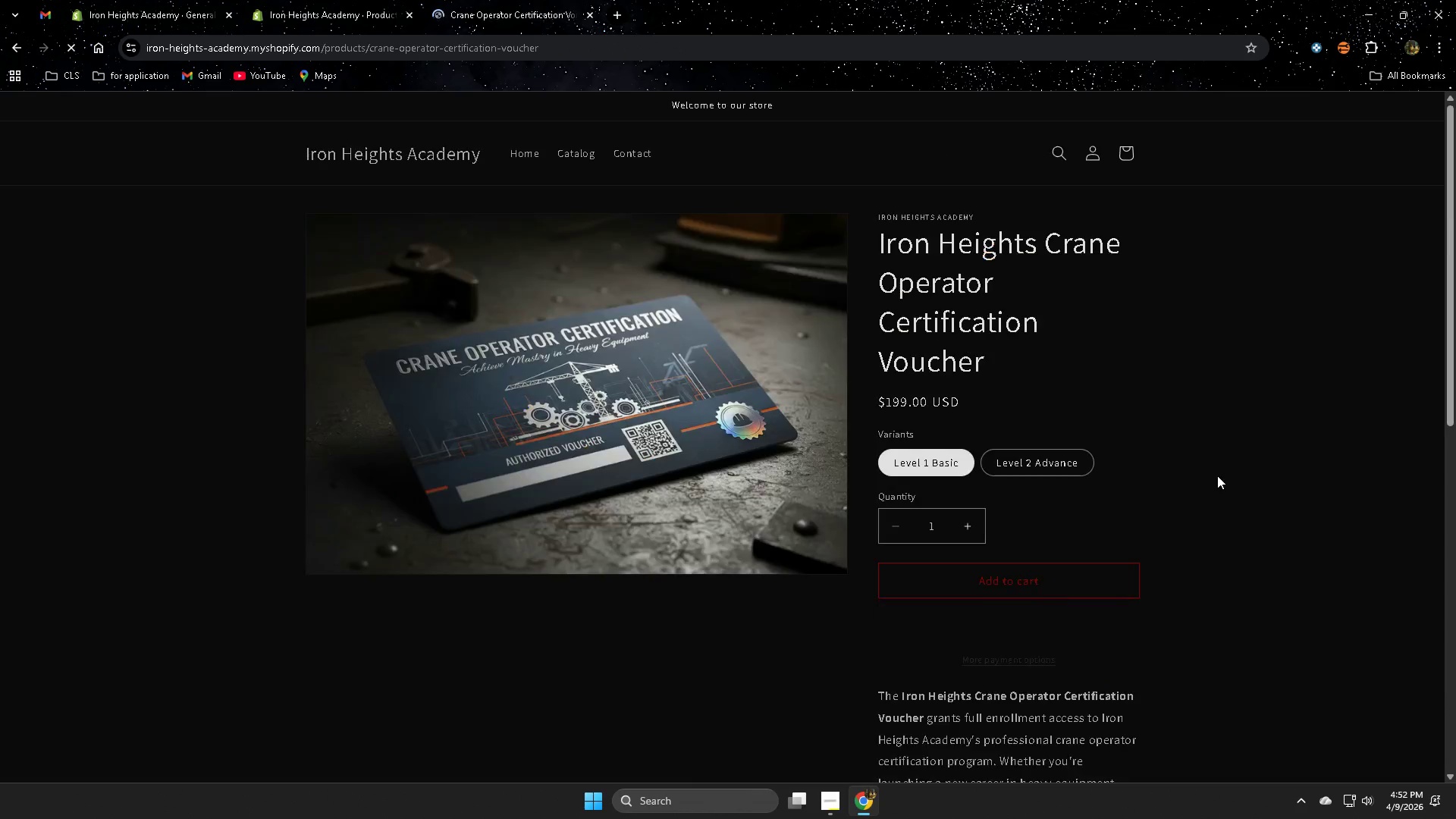 
scroll: coordinate [1217, 475], scroll_direction: down, amount: 7.0
 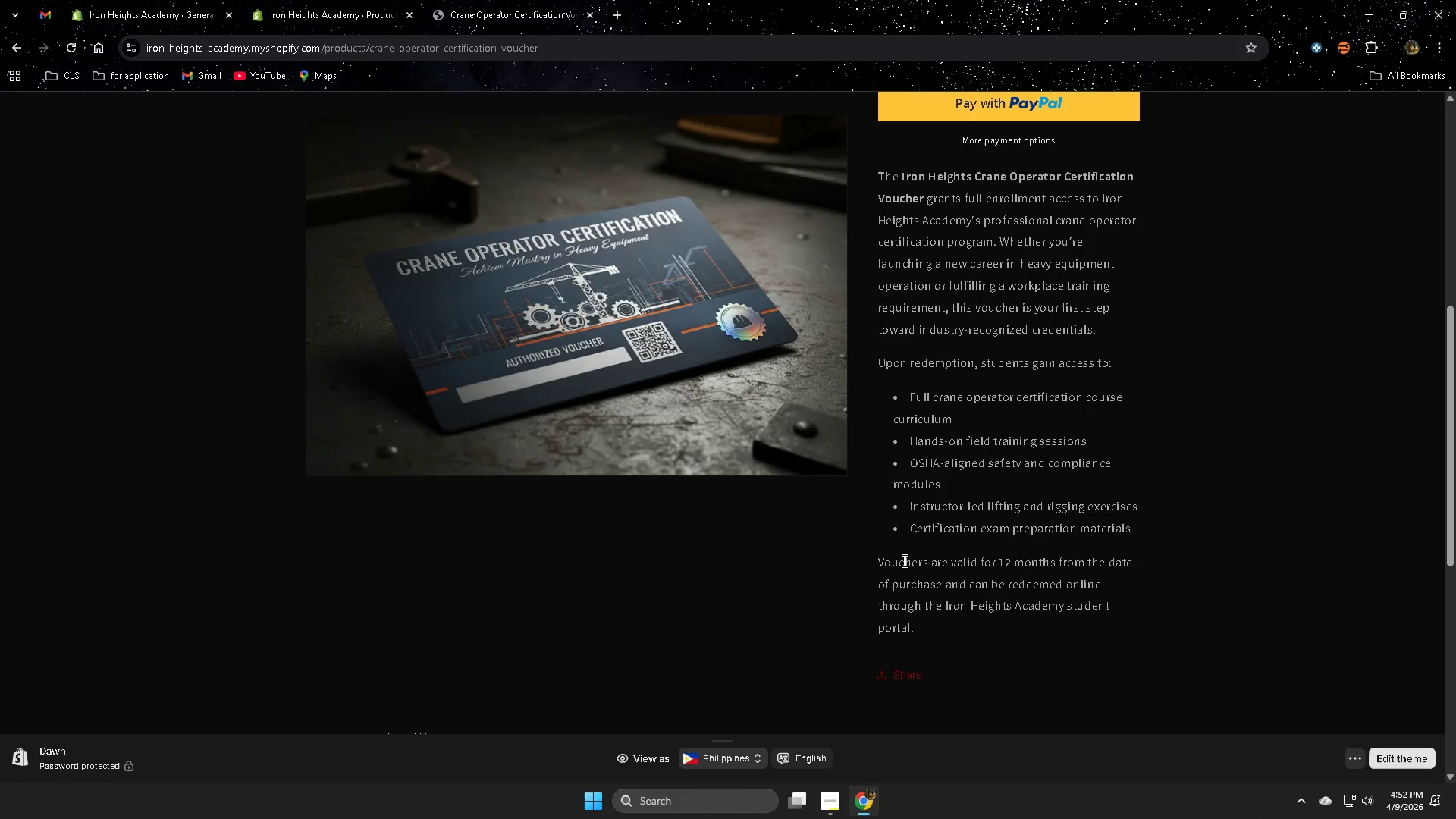 
wait(13.96)
 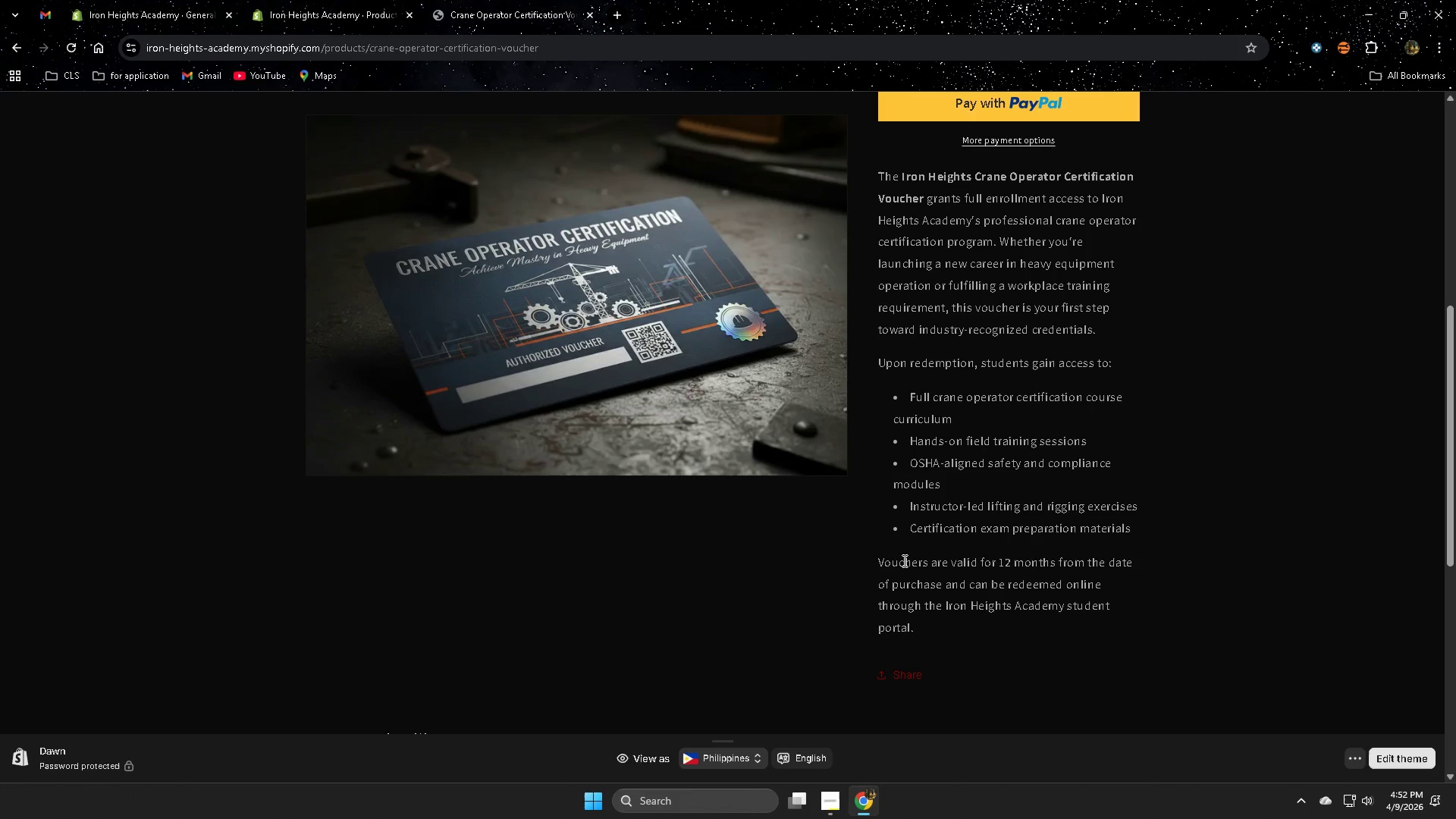 
left_click([884, 561])
 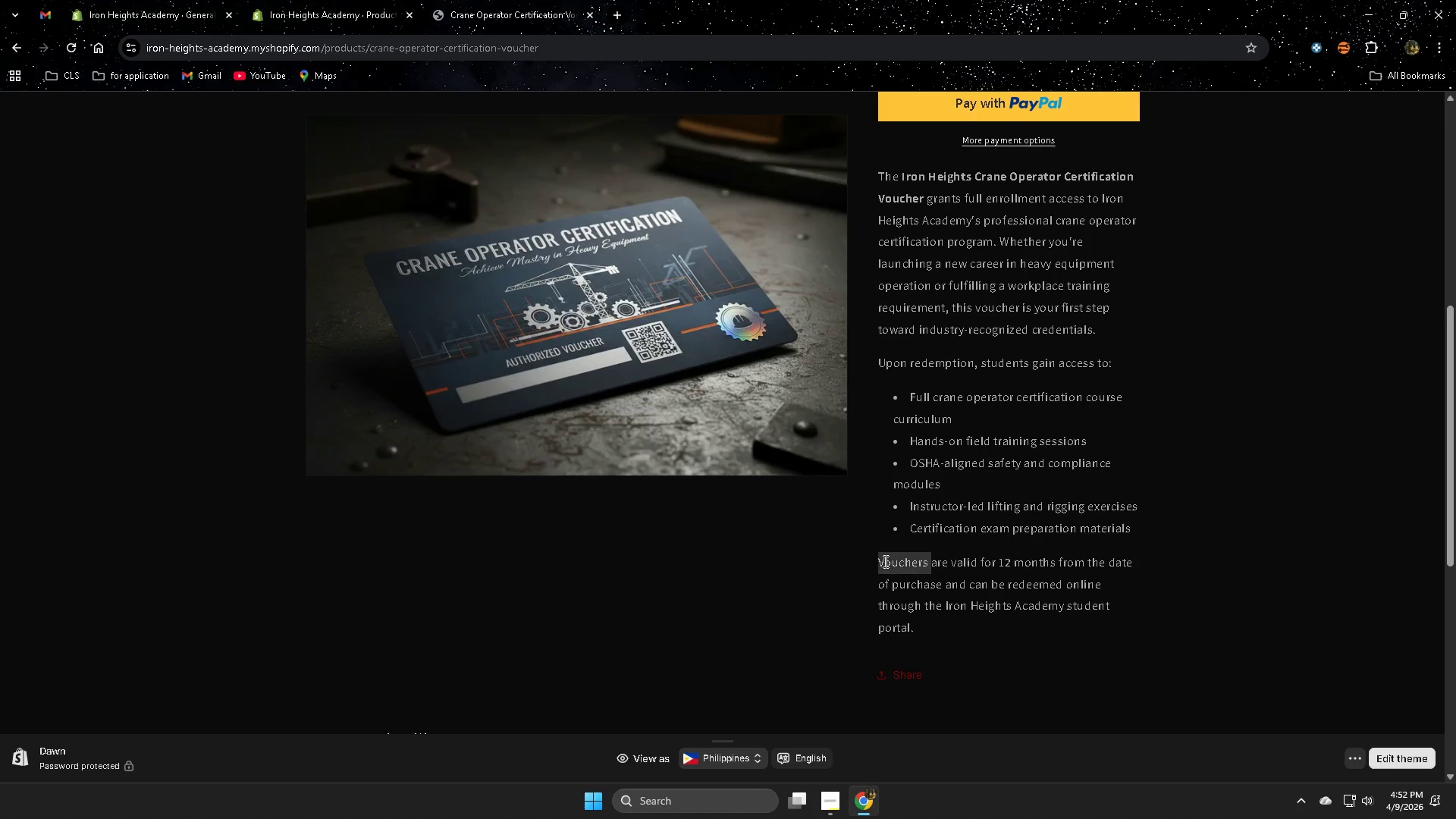 
left_click_drag(start_coordinate=[884, 561], to_coordinate=[933, 627])
 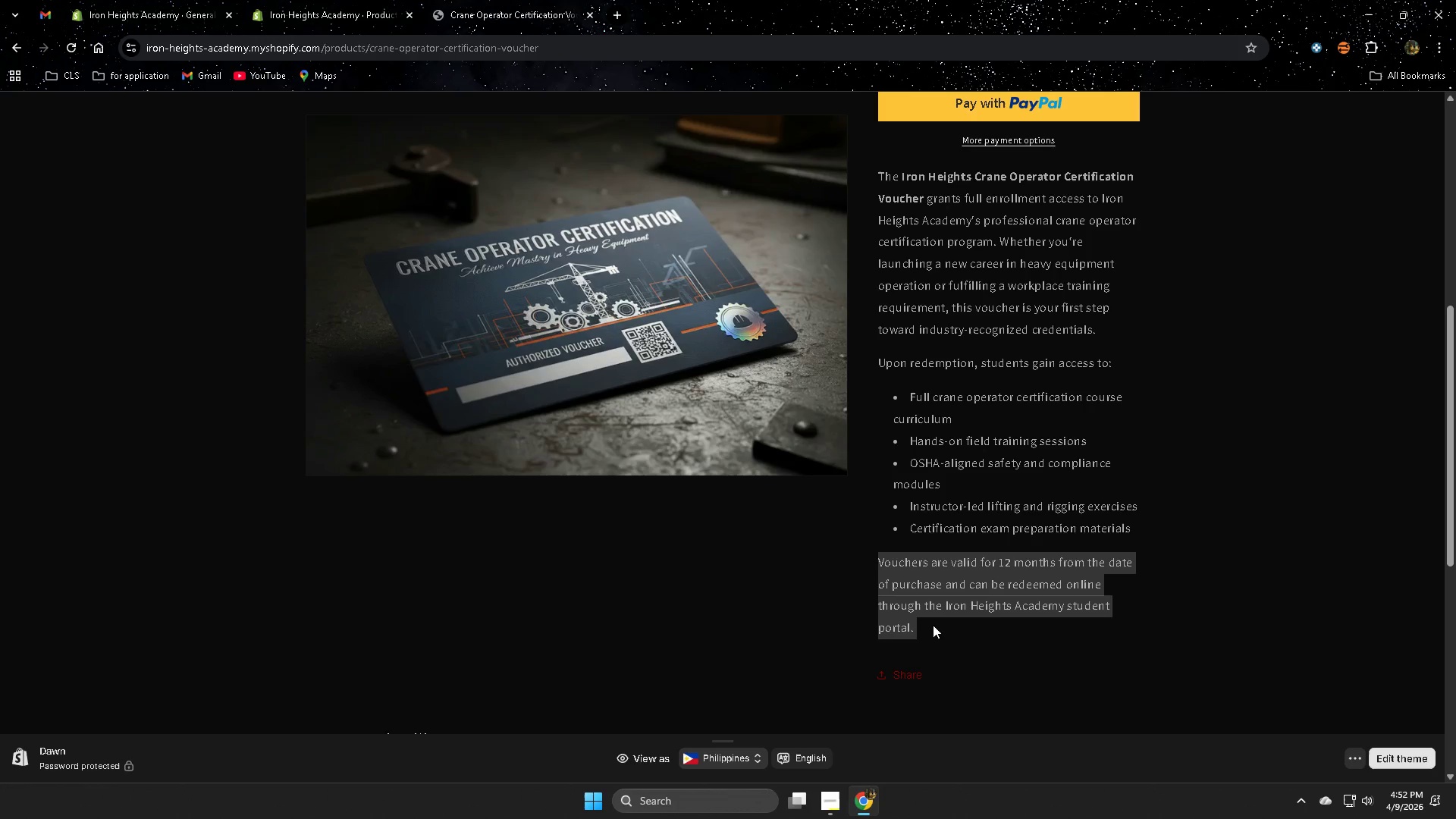 
key(Control+C)
 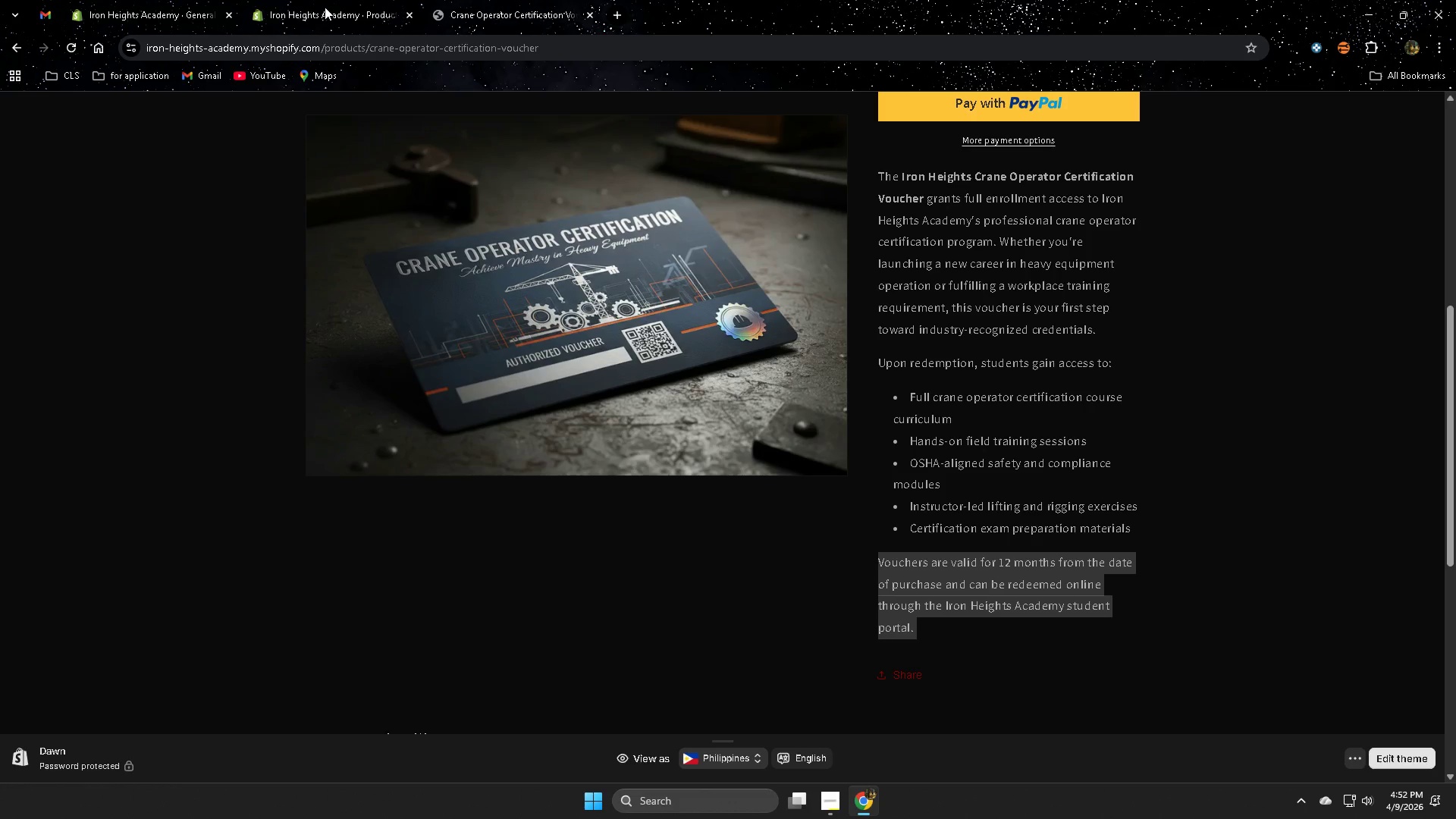 
left_click([325, 7])
 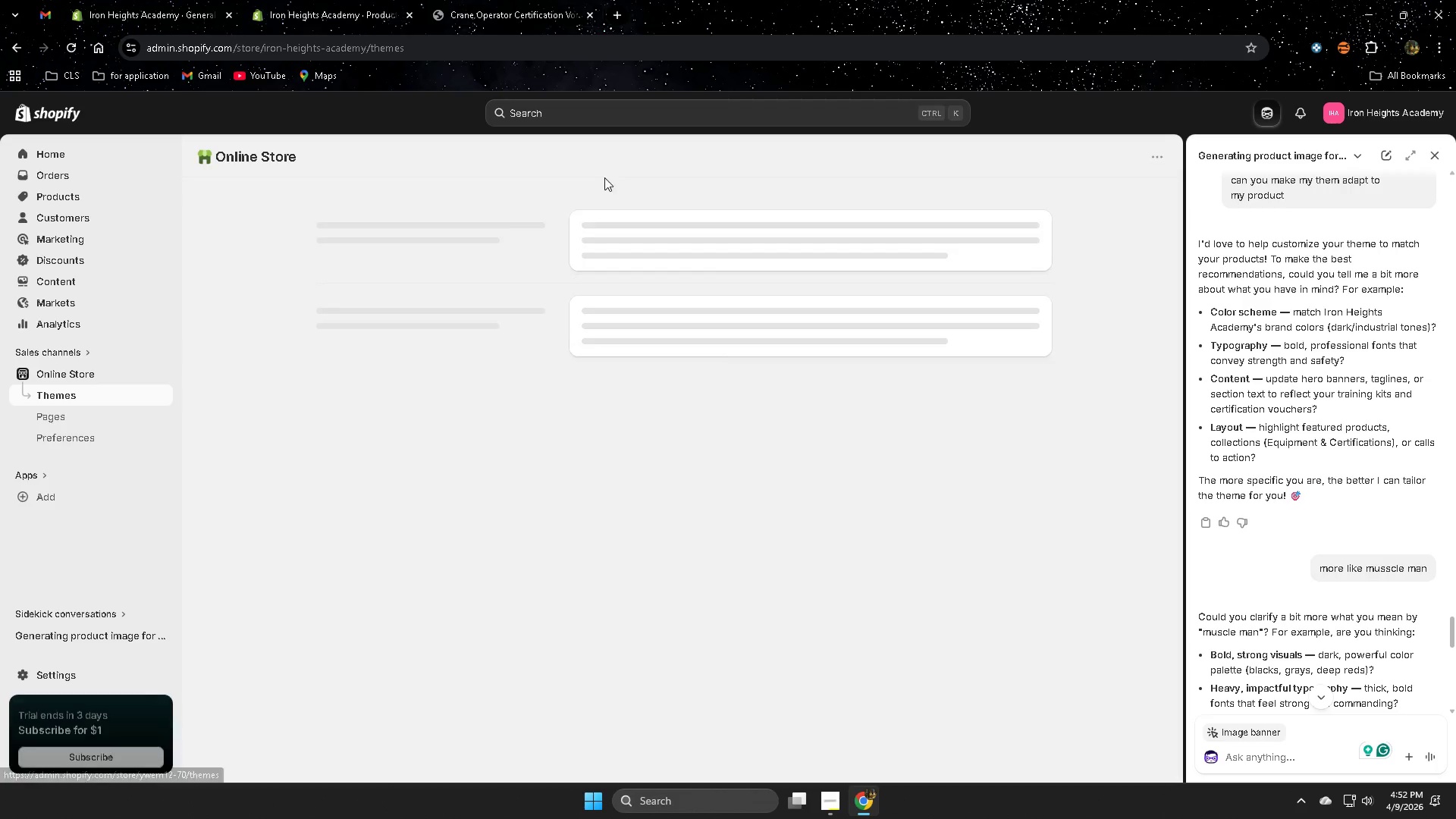 
left_click([1438, 154])
 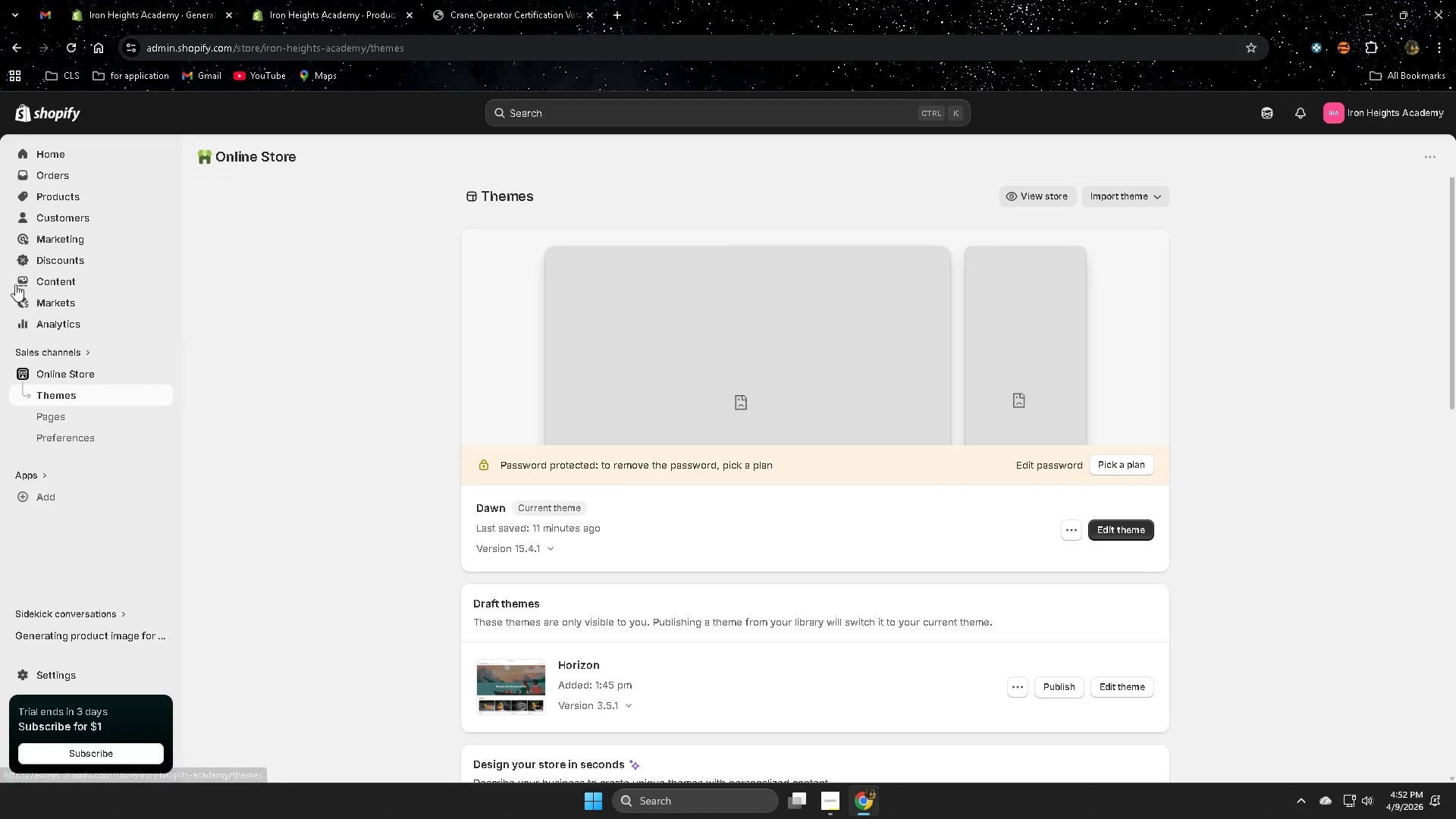 
left_click([58, 202])
 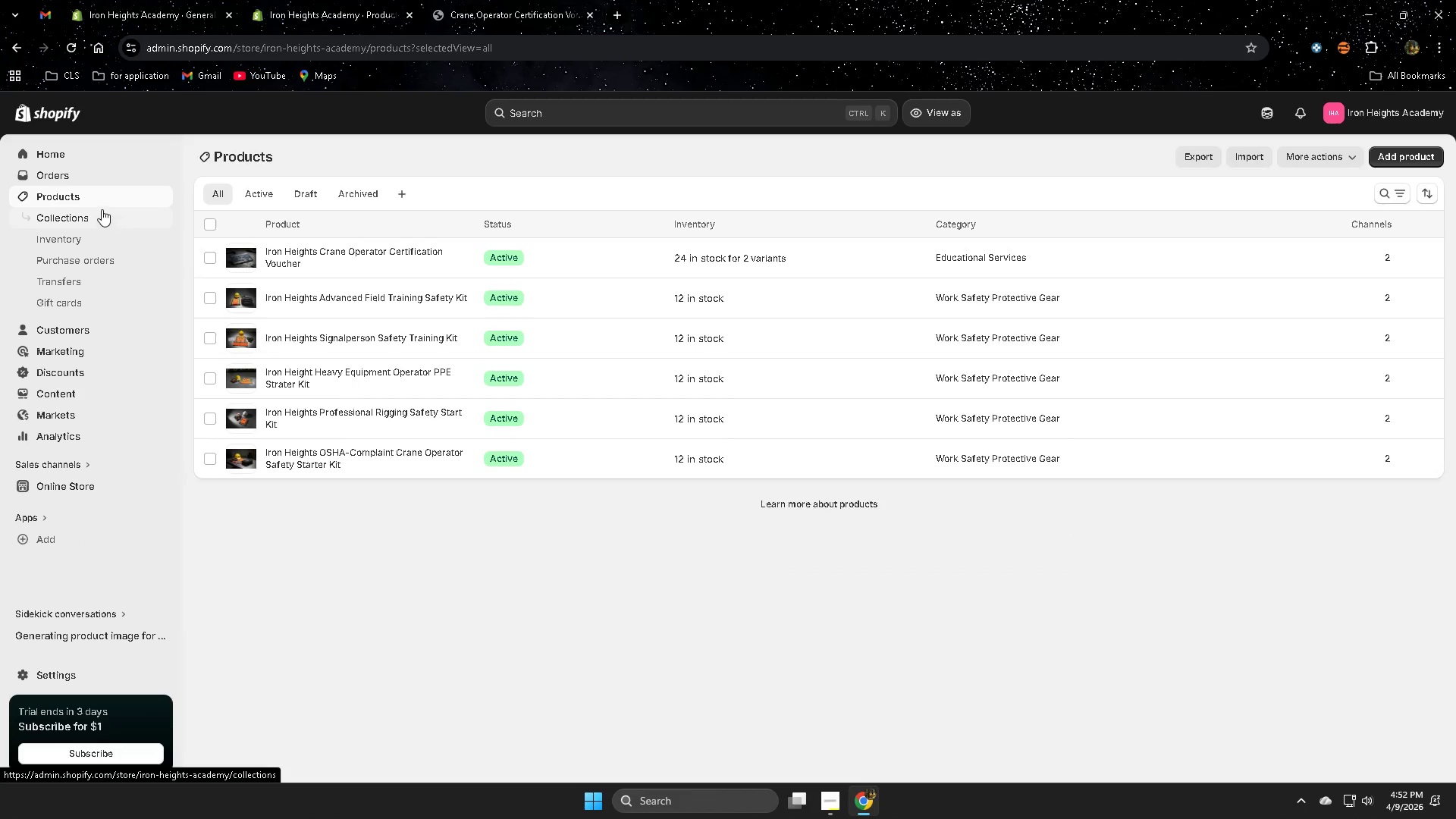 
mouse_move([469, 16])
 